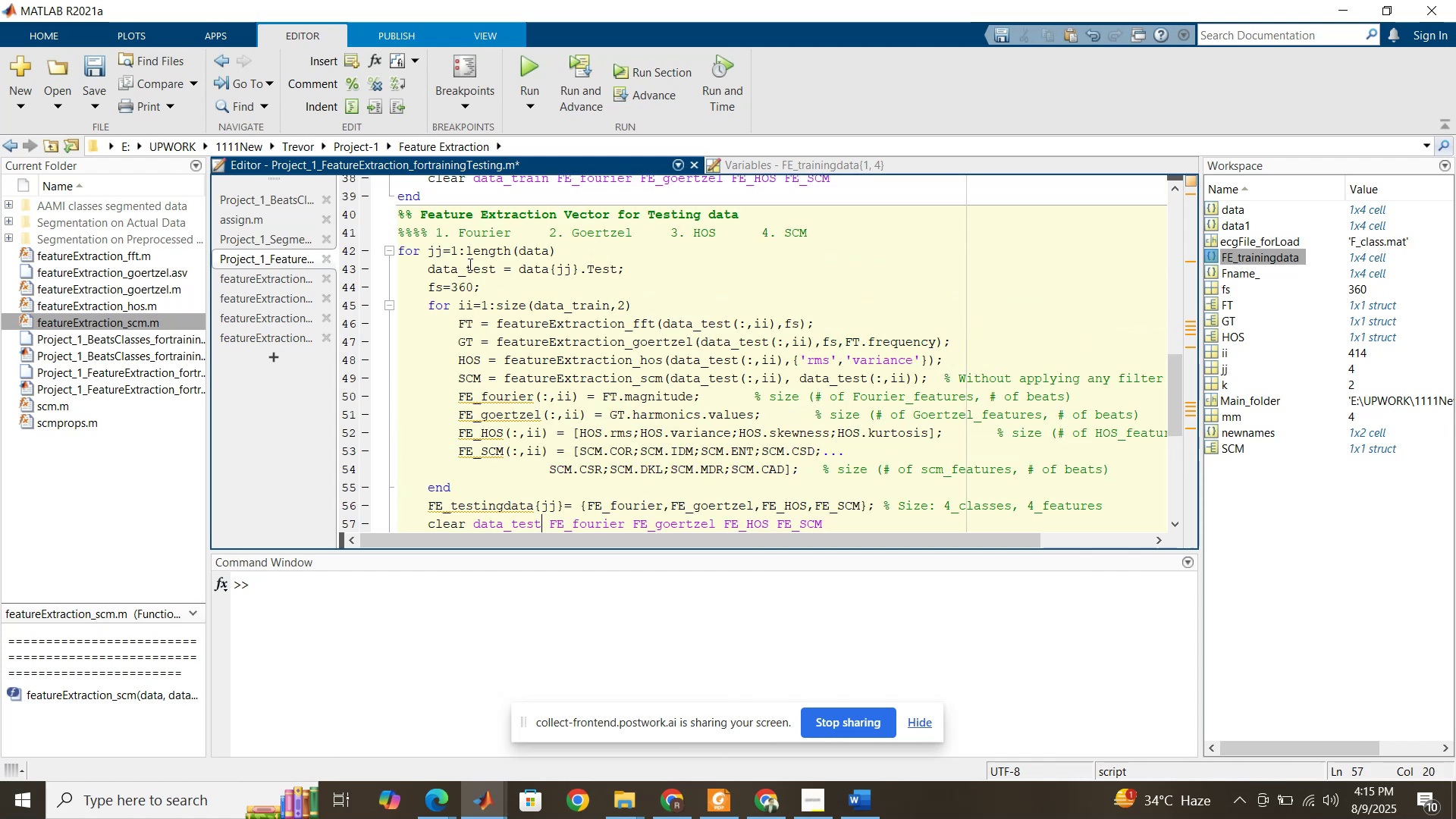 
left_click([469, 264])
 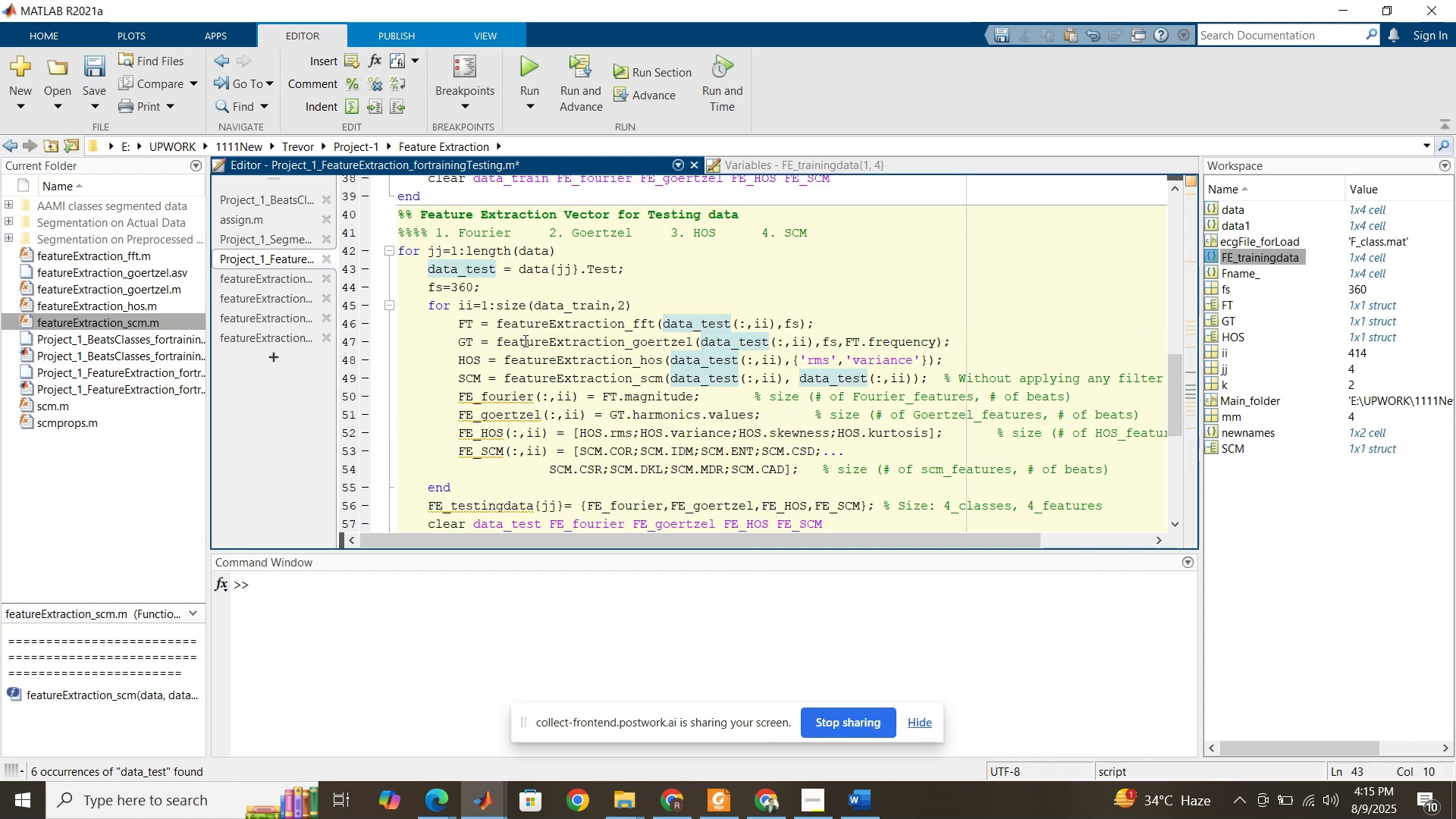 
scroll: coordinate [526, 347], scroll_direction: down, amount: 2.0
 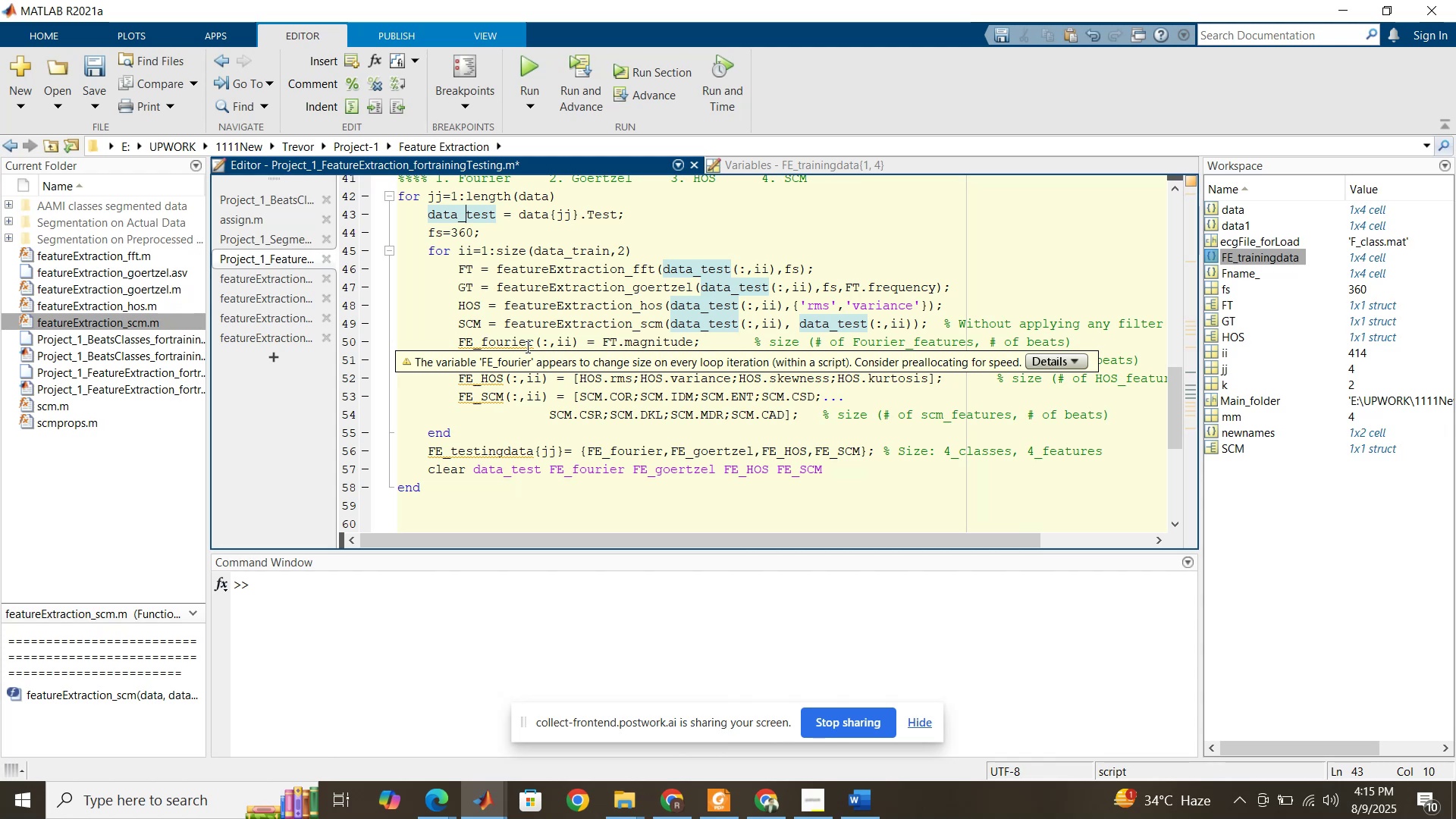 
wait(19.66)
 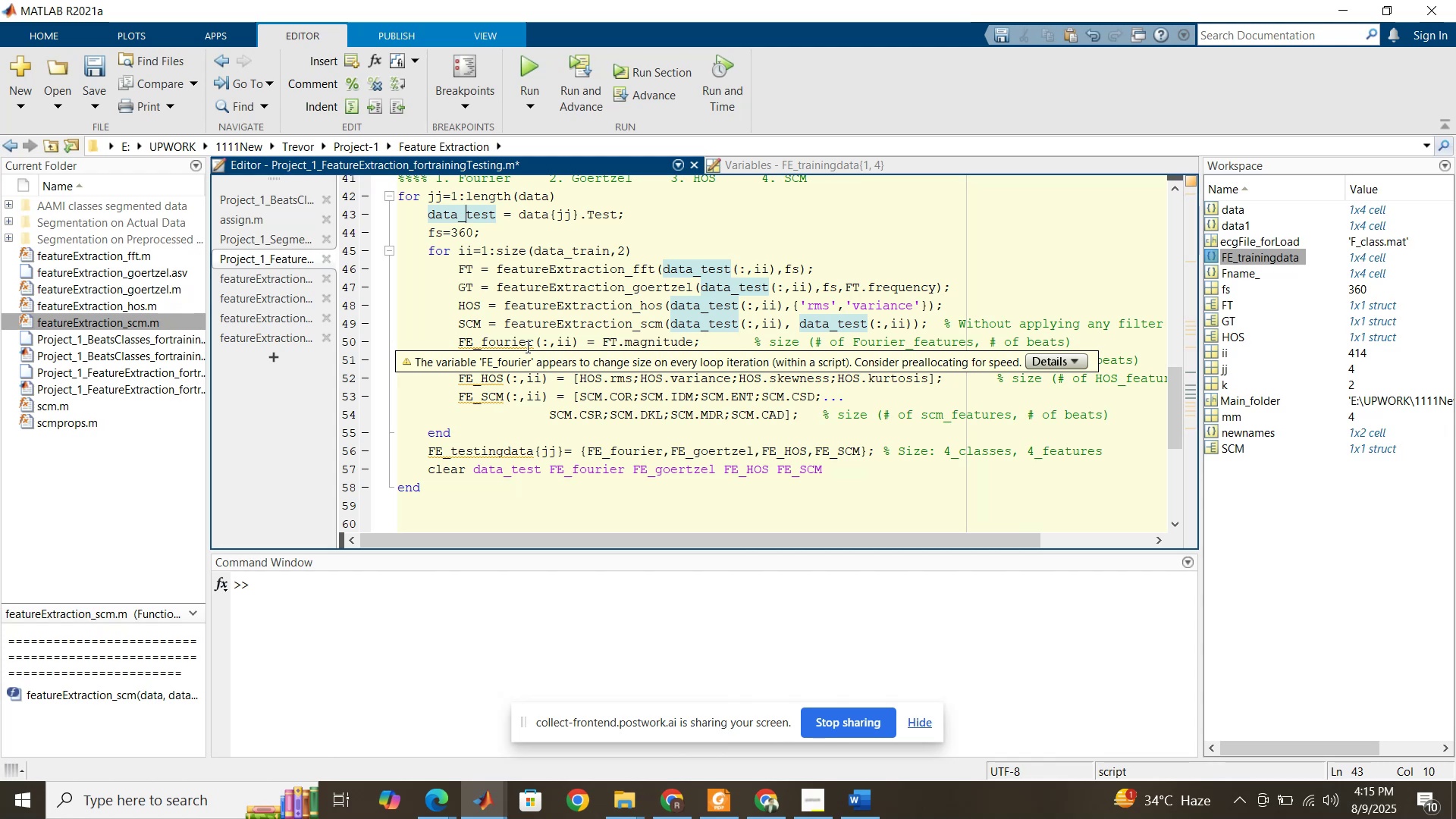 
left_click([661, 241])
 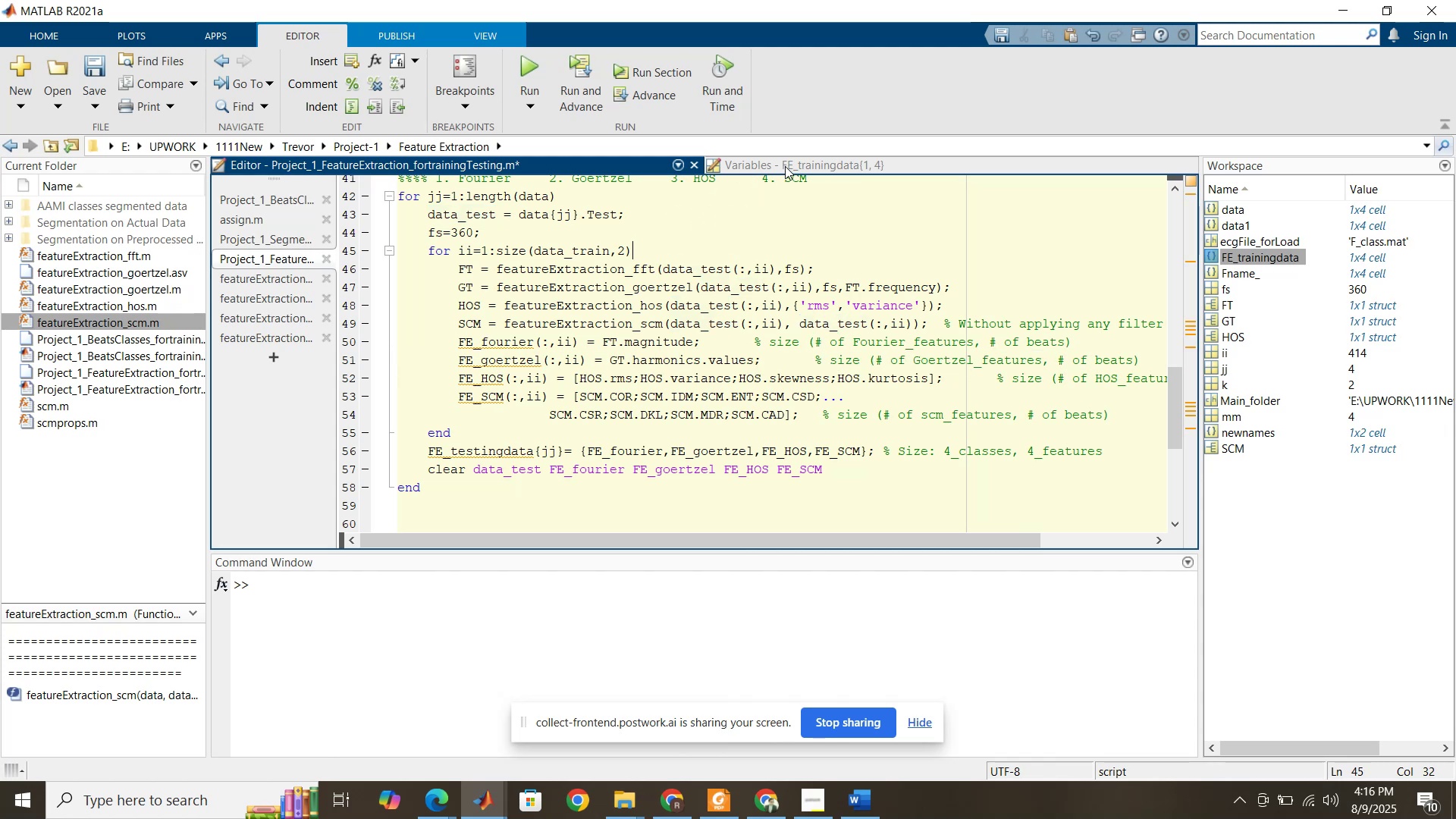 
left_click([786, 165])
 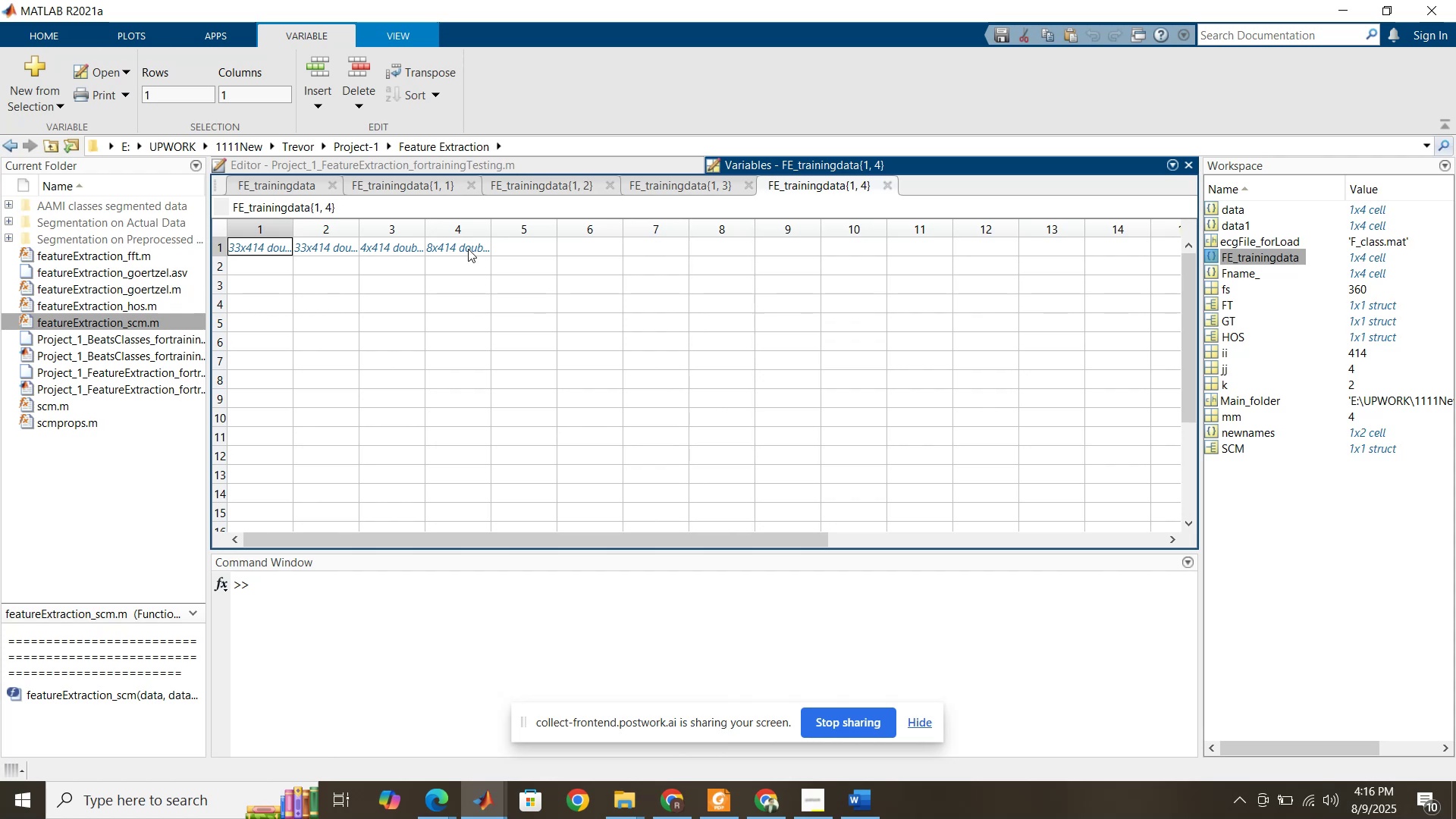 
double_click([468, 249])
 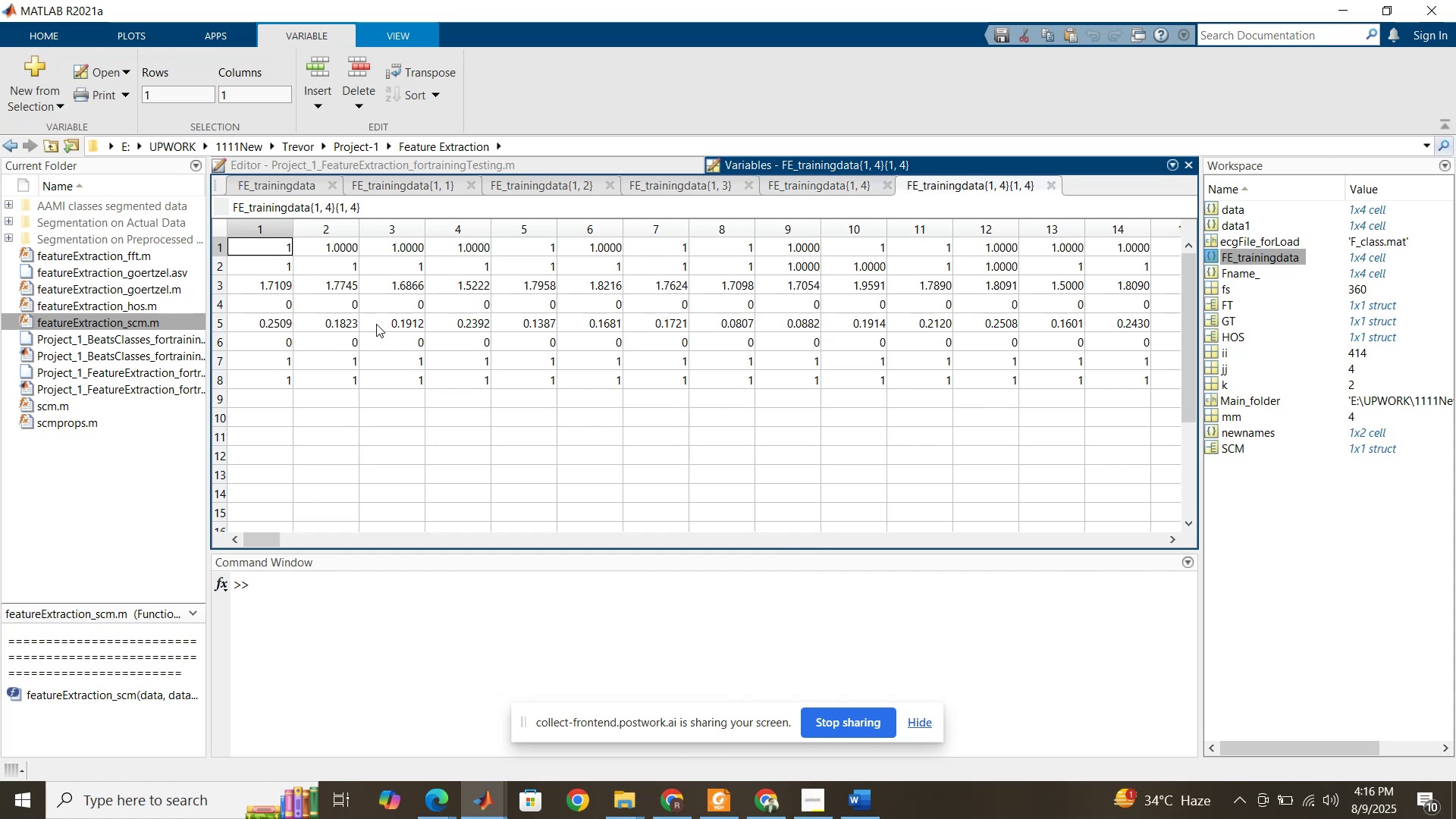 
wait(9.39)
 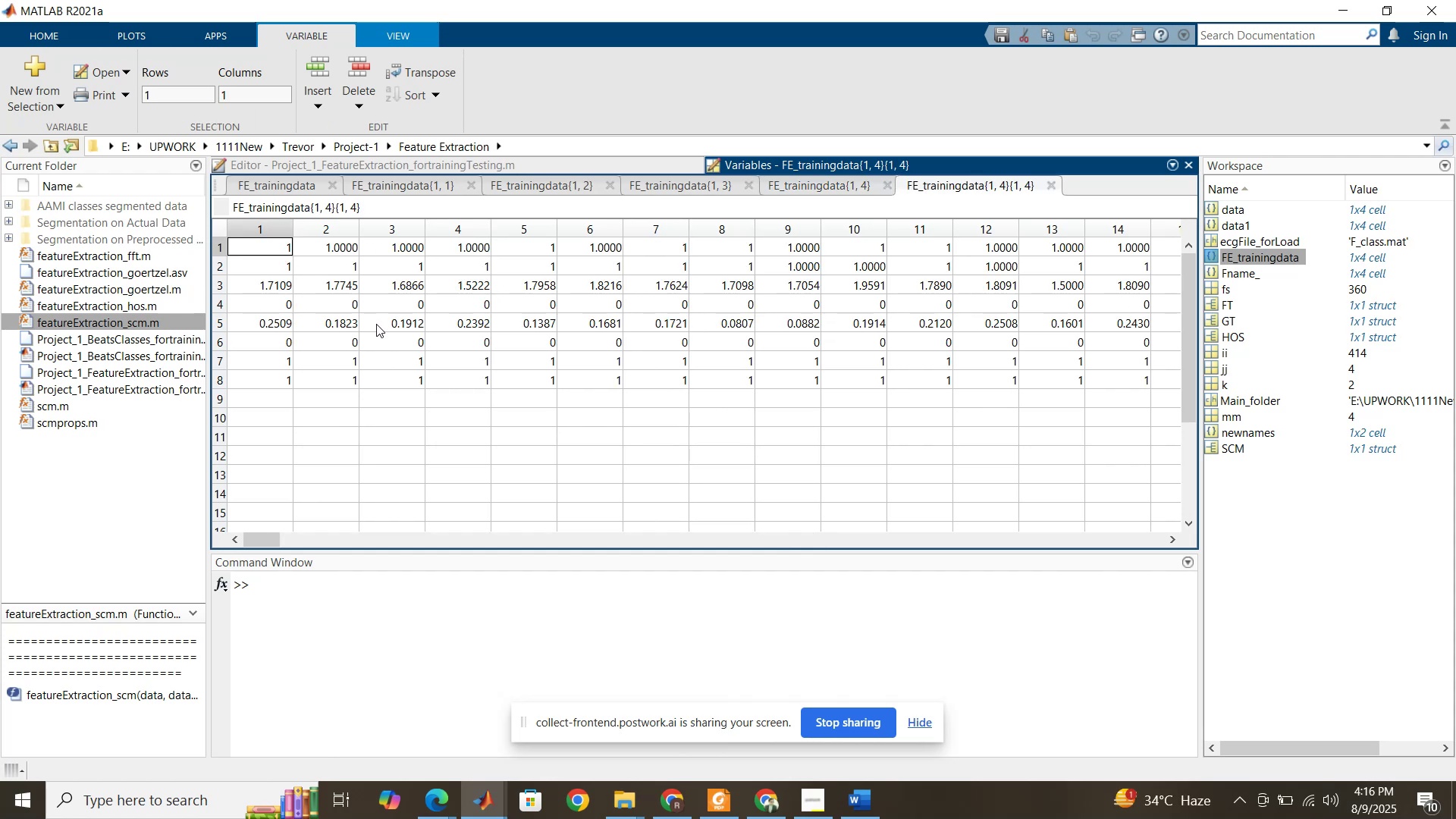 
left_click([669, 165])
 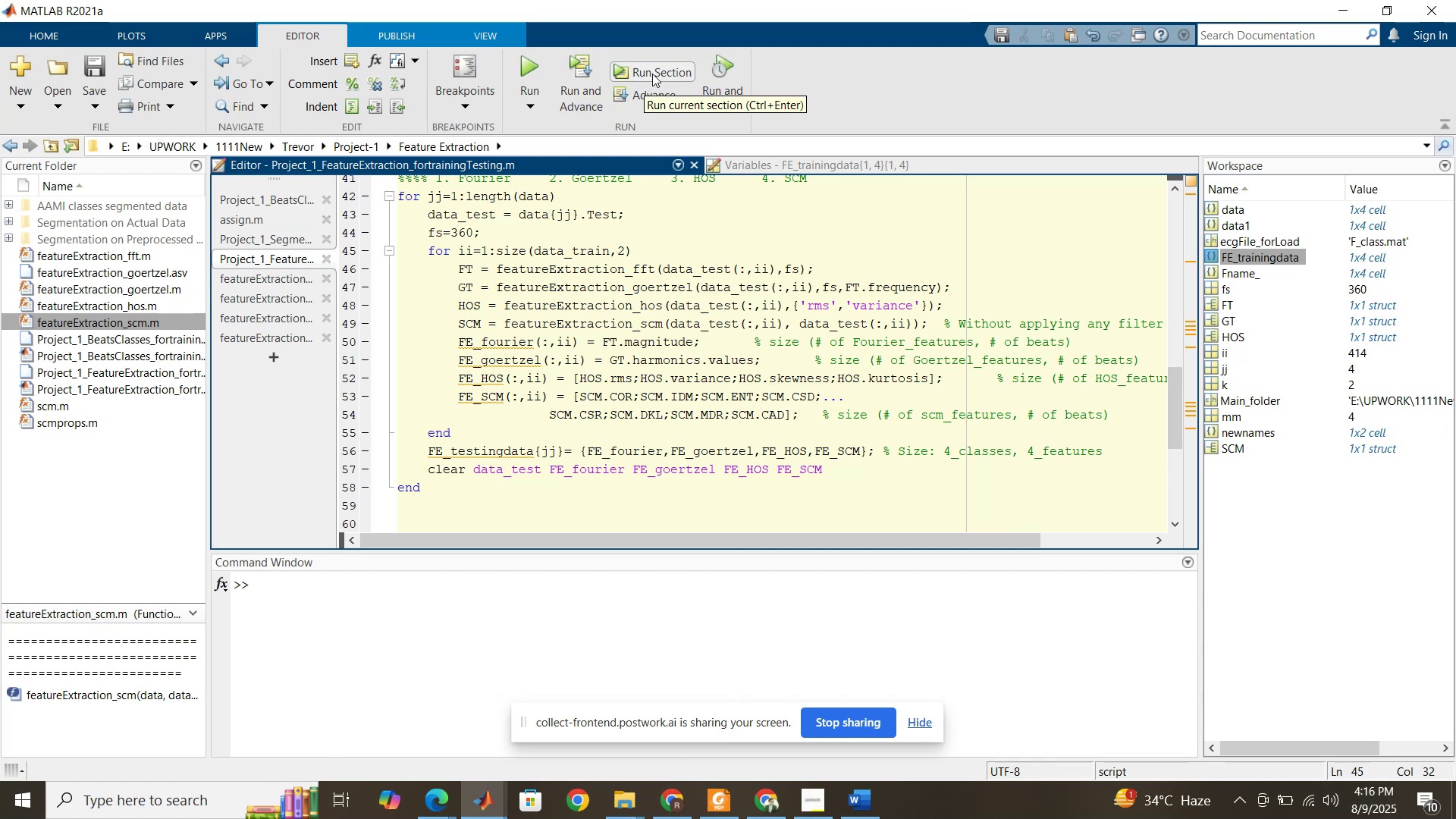 
wait(16.82)
 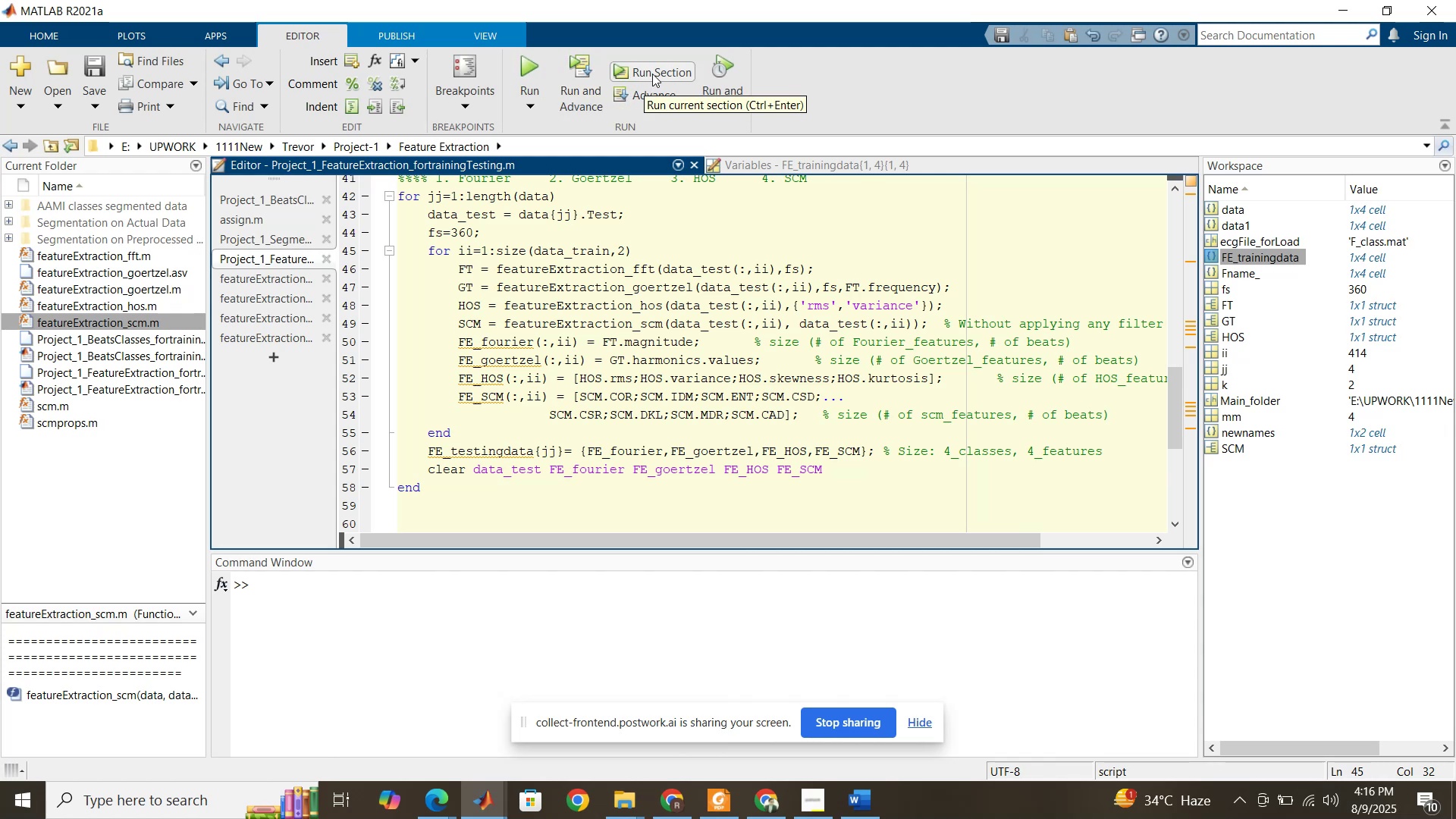 
left_click([533, 58])
 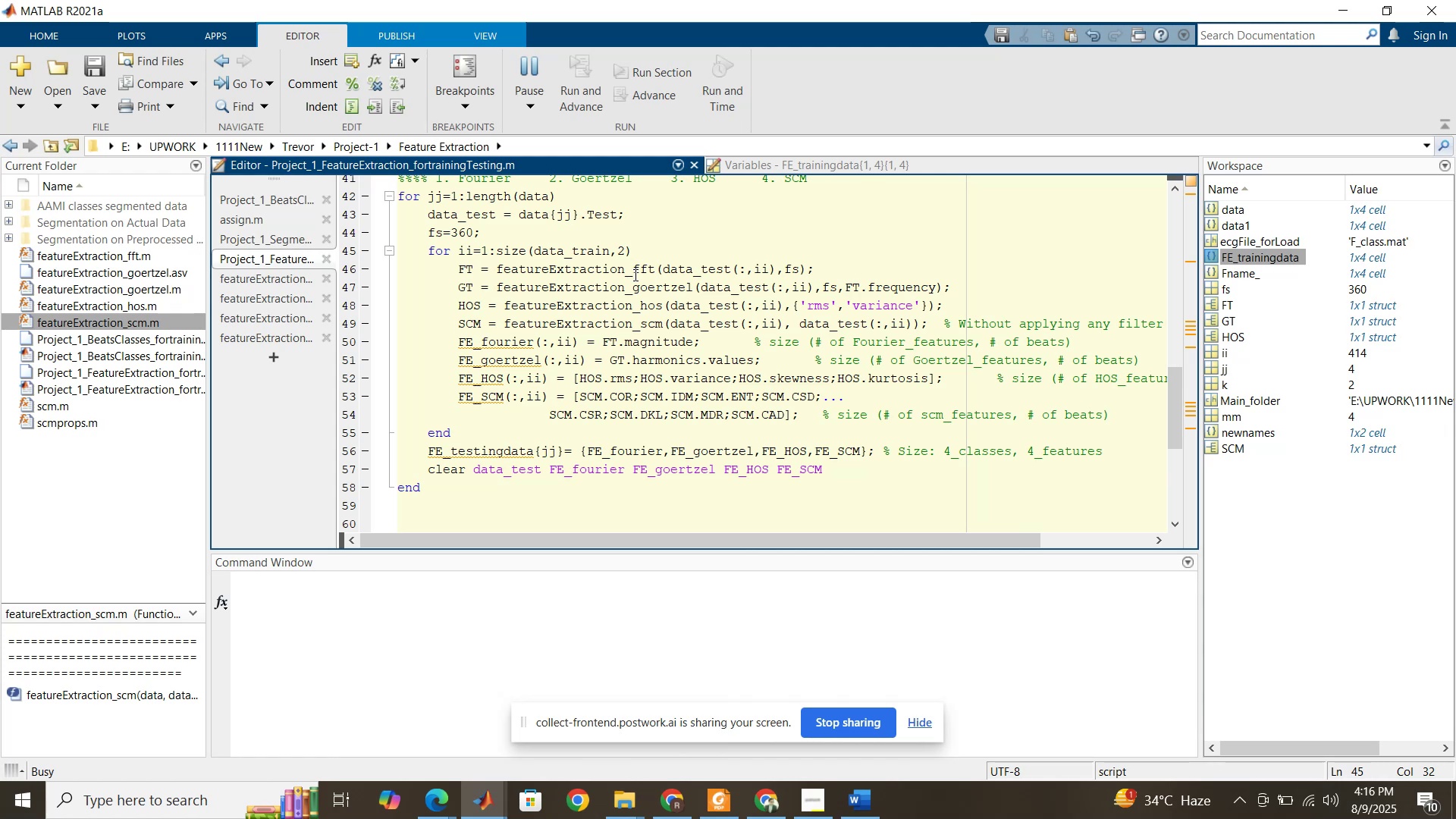 
wait(6.34)
 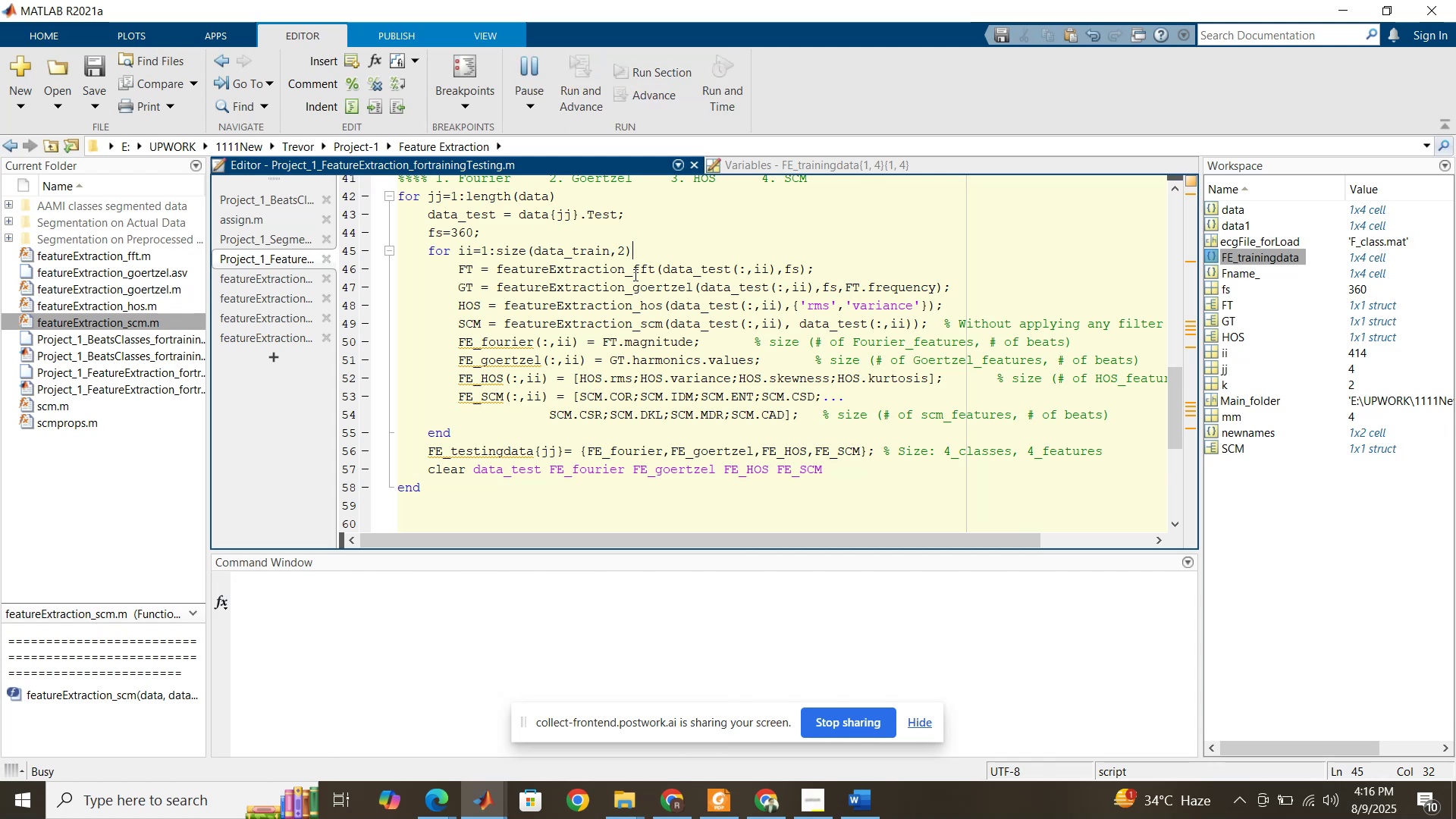 
left_click([715, 808])
 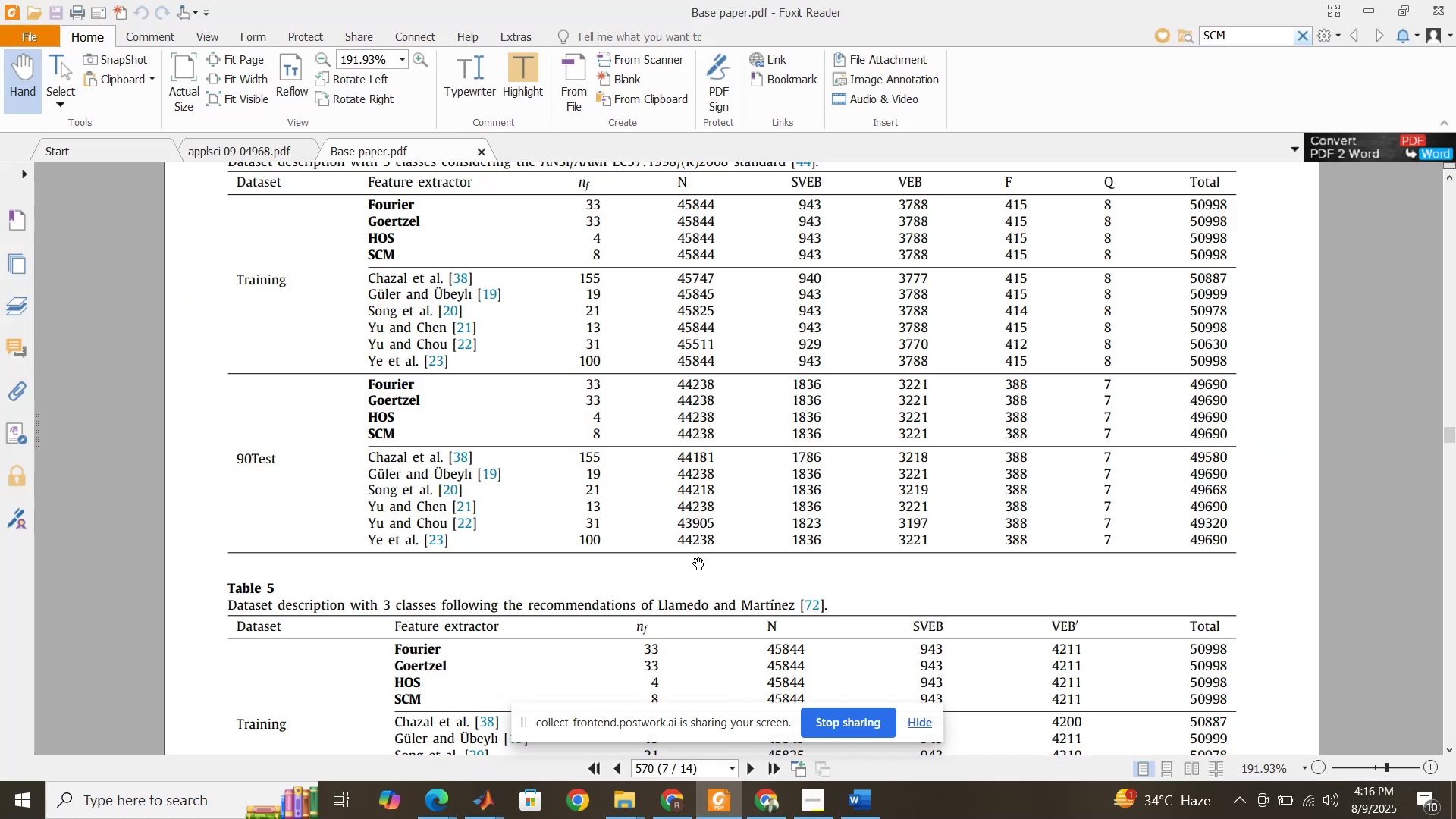 
scroll: coordinate [698, 557], scroll_direction: down, amount: 3.0
 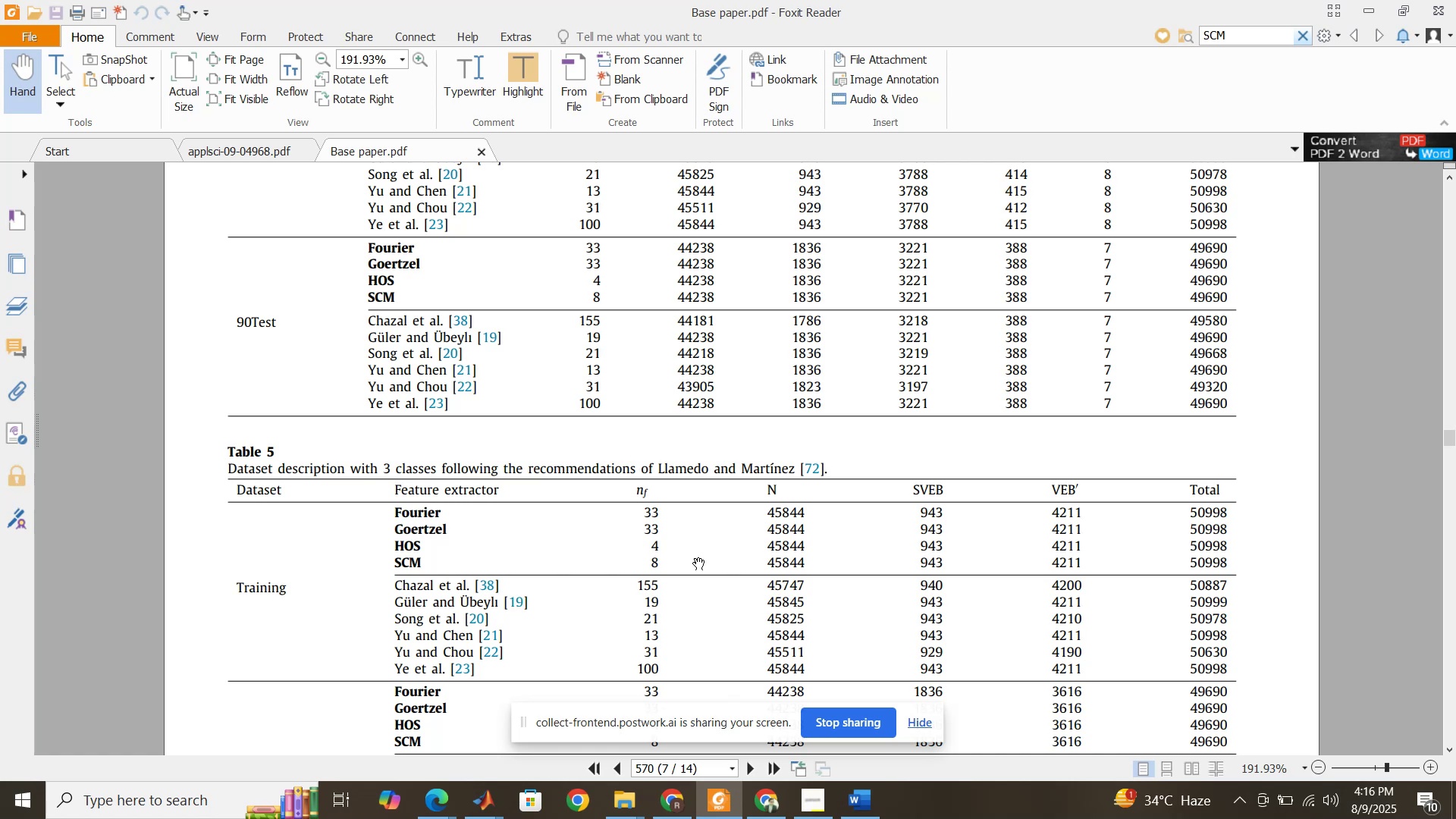 
wait(6.9)
 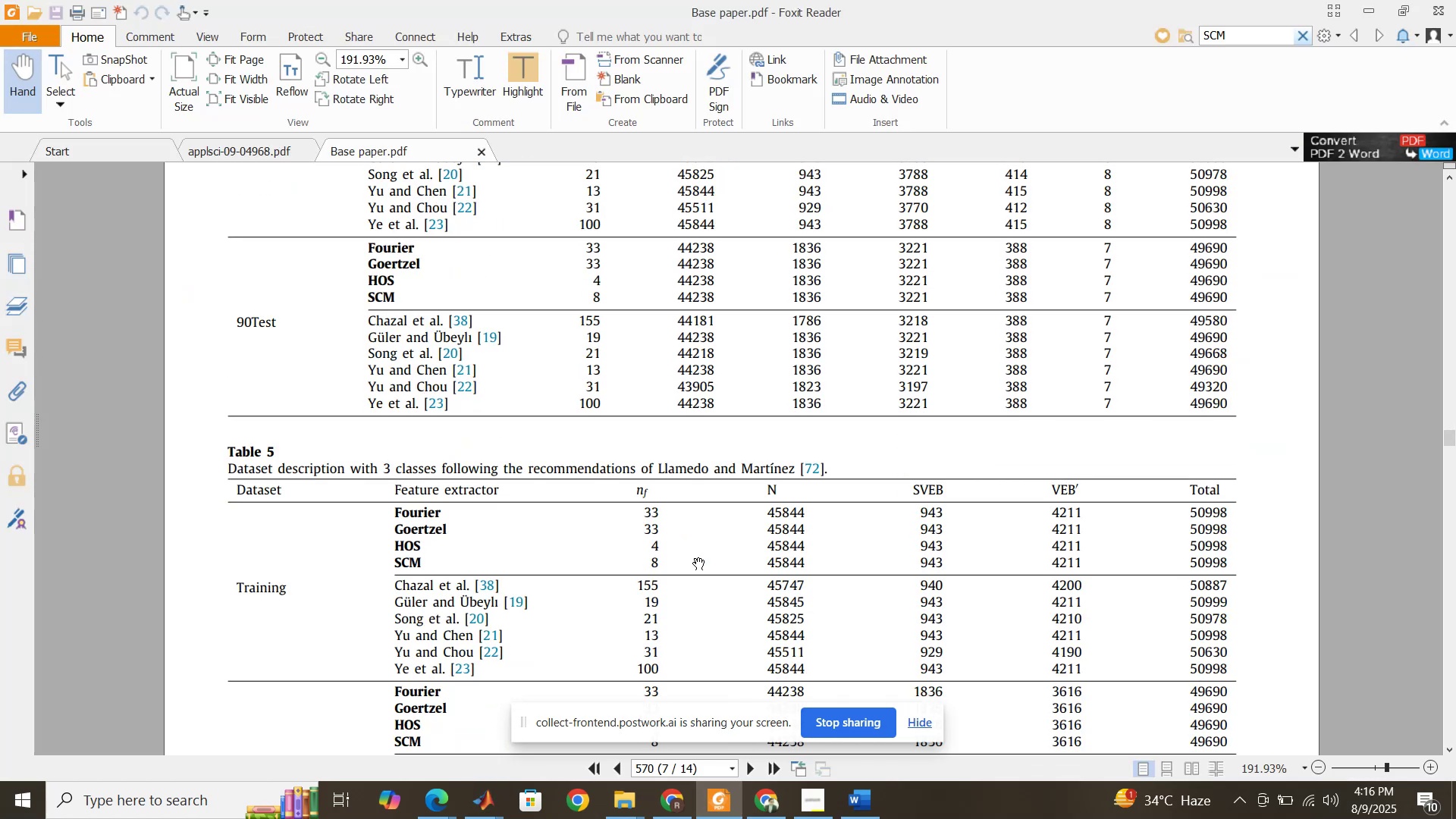 
scroll: coordinate [698, 557], scroll_direction: down, amount: 11.0
 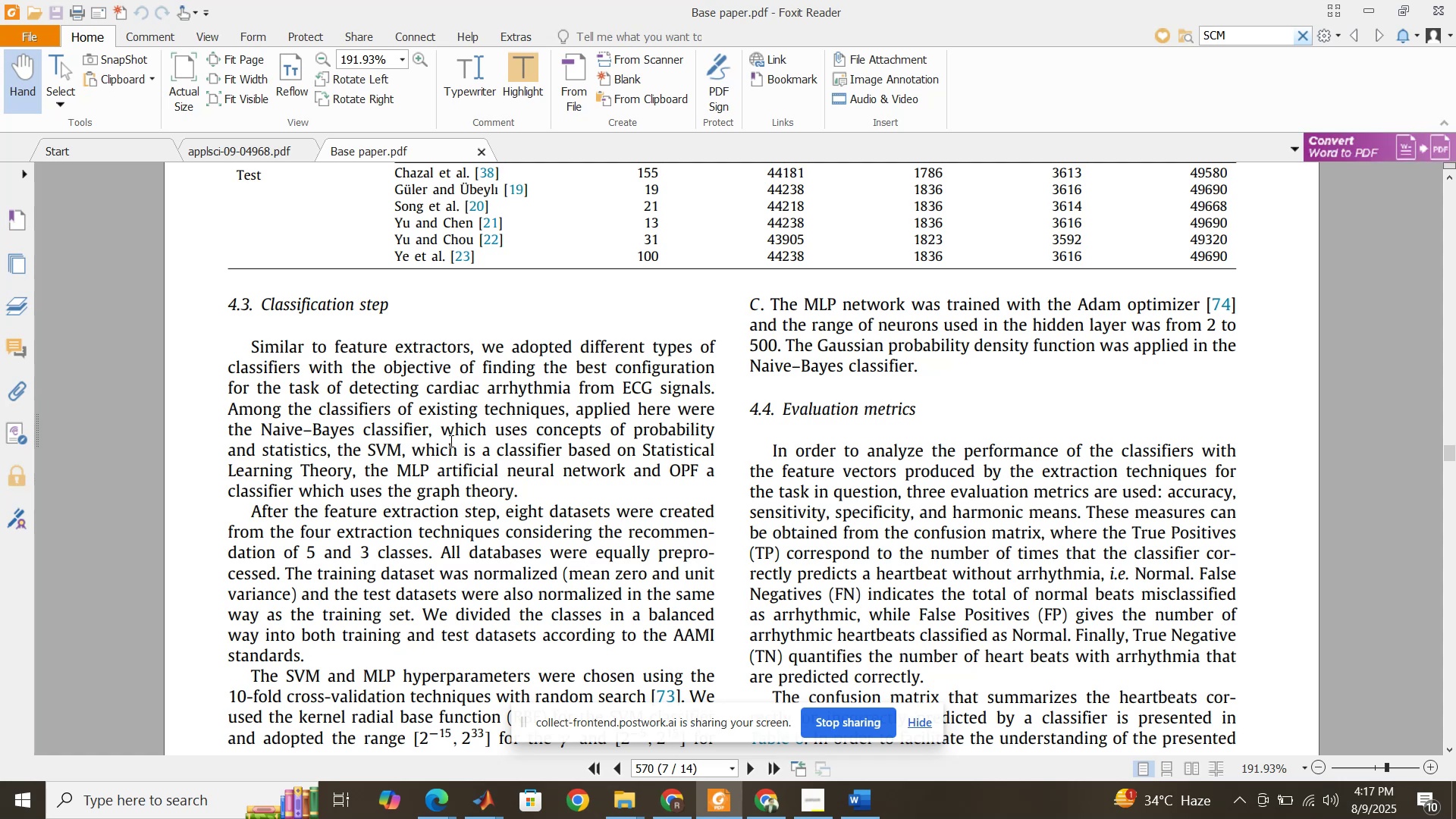 
wait(38.32)
 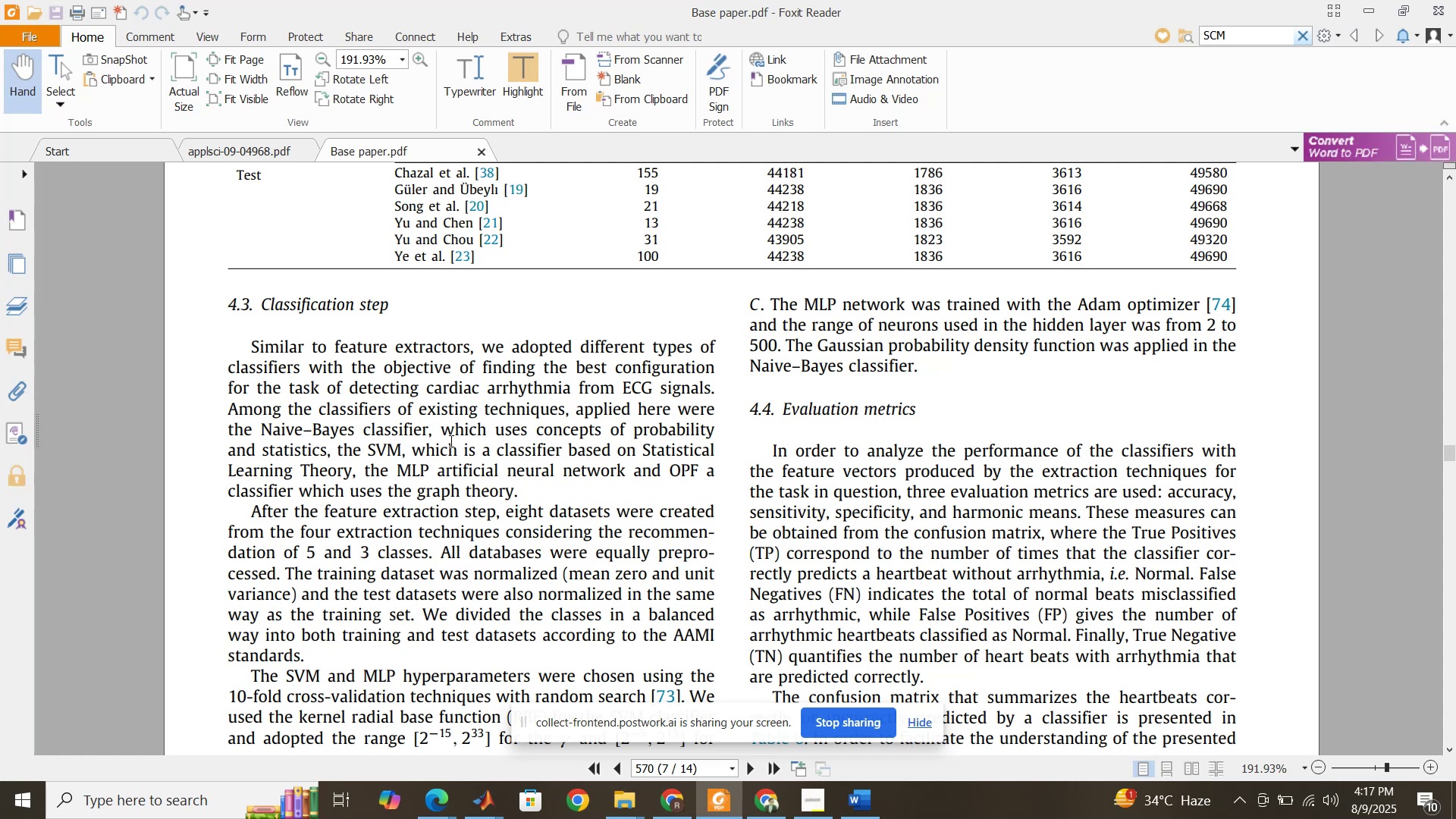 
scroll: coordinate [450, 441], scroll_direction: up, amount: 2.0
 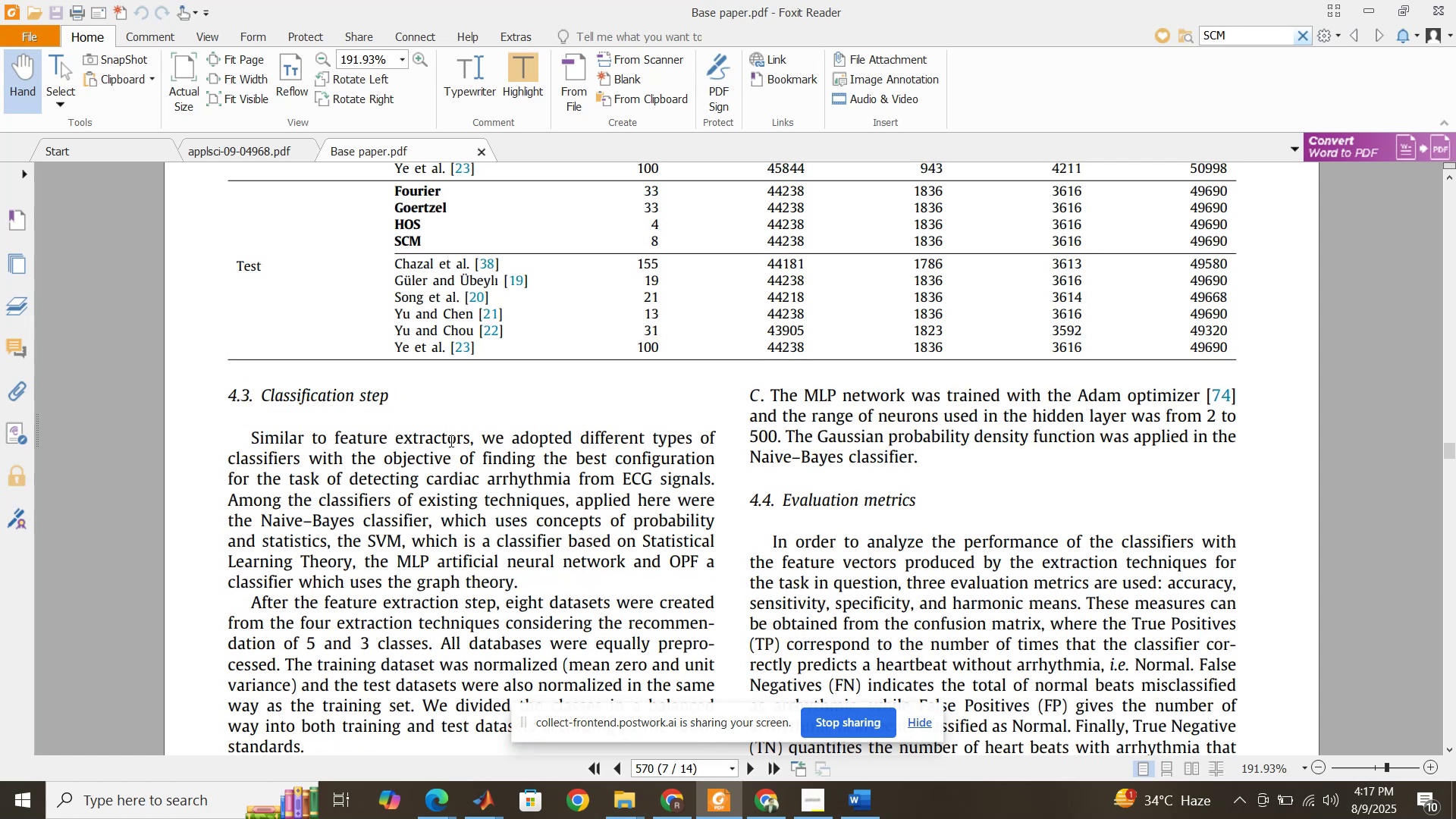 
scroll: coordinate [450, 441], scroll_direction: down, amount: 1.0
 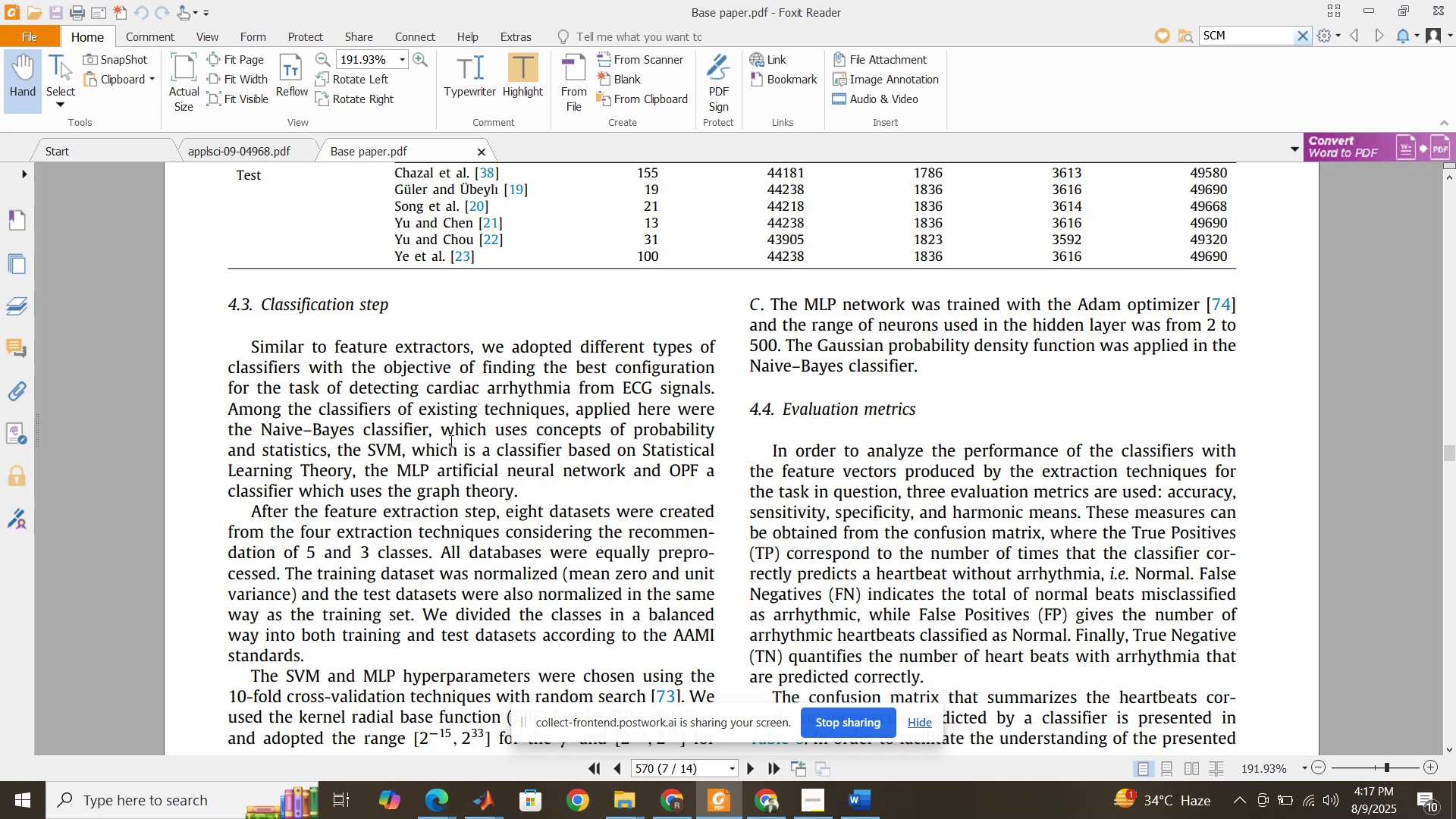 
wait(11.0)
 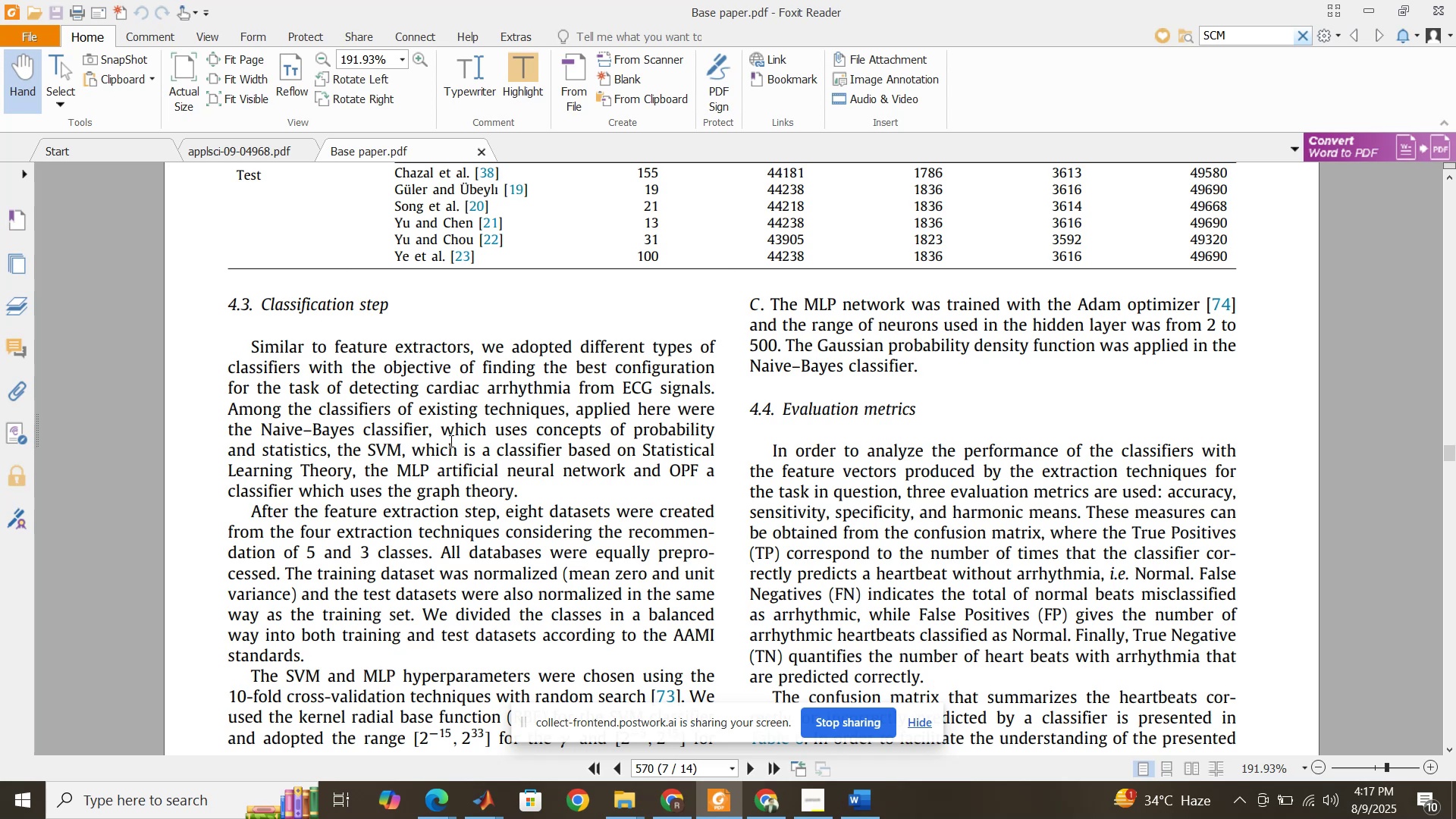 
scroll: coordinate [358, 556], scroll_direction: down, amount: 1.0
 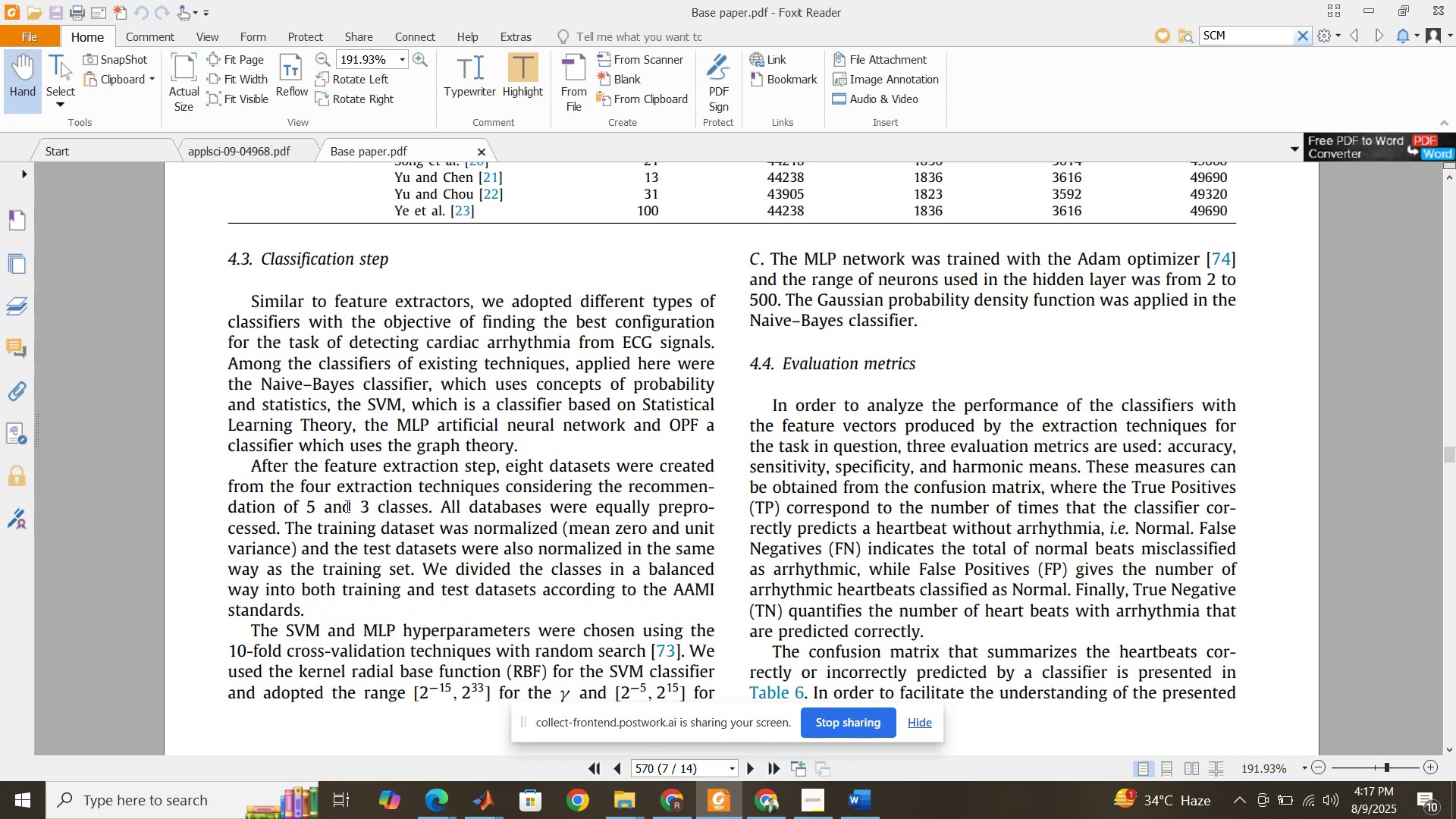 
left_click_drag(start_coordinate=[356, 503], to_coordinate=[425, 509])
 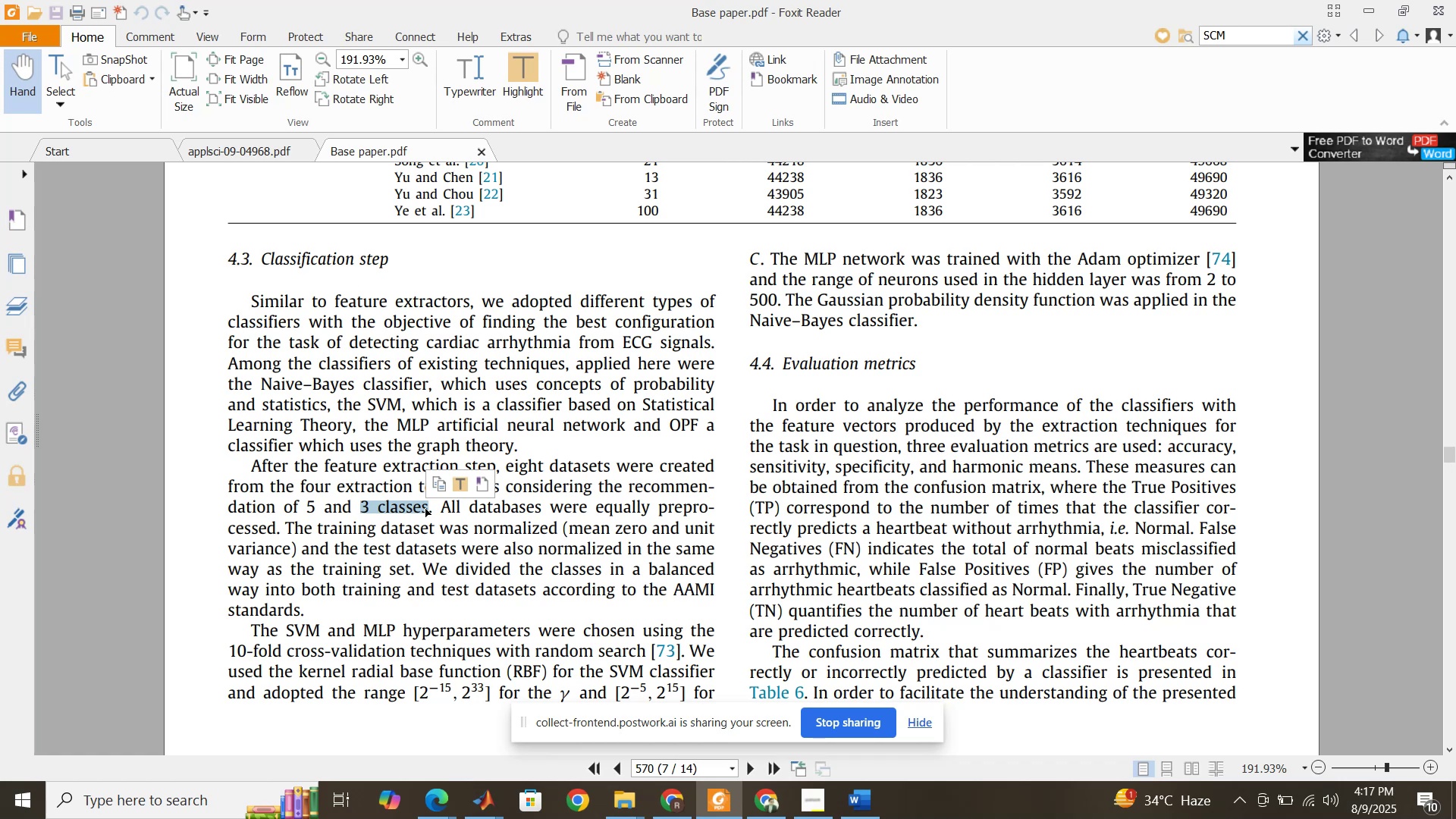 
wait(15.06)
 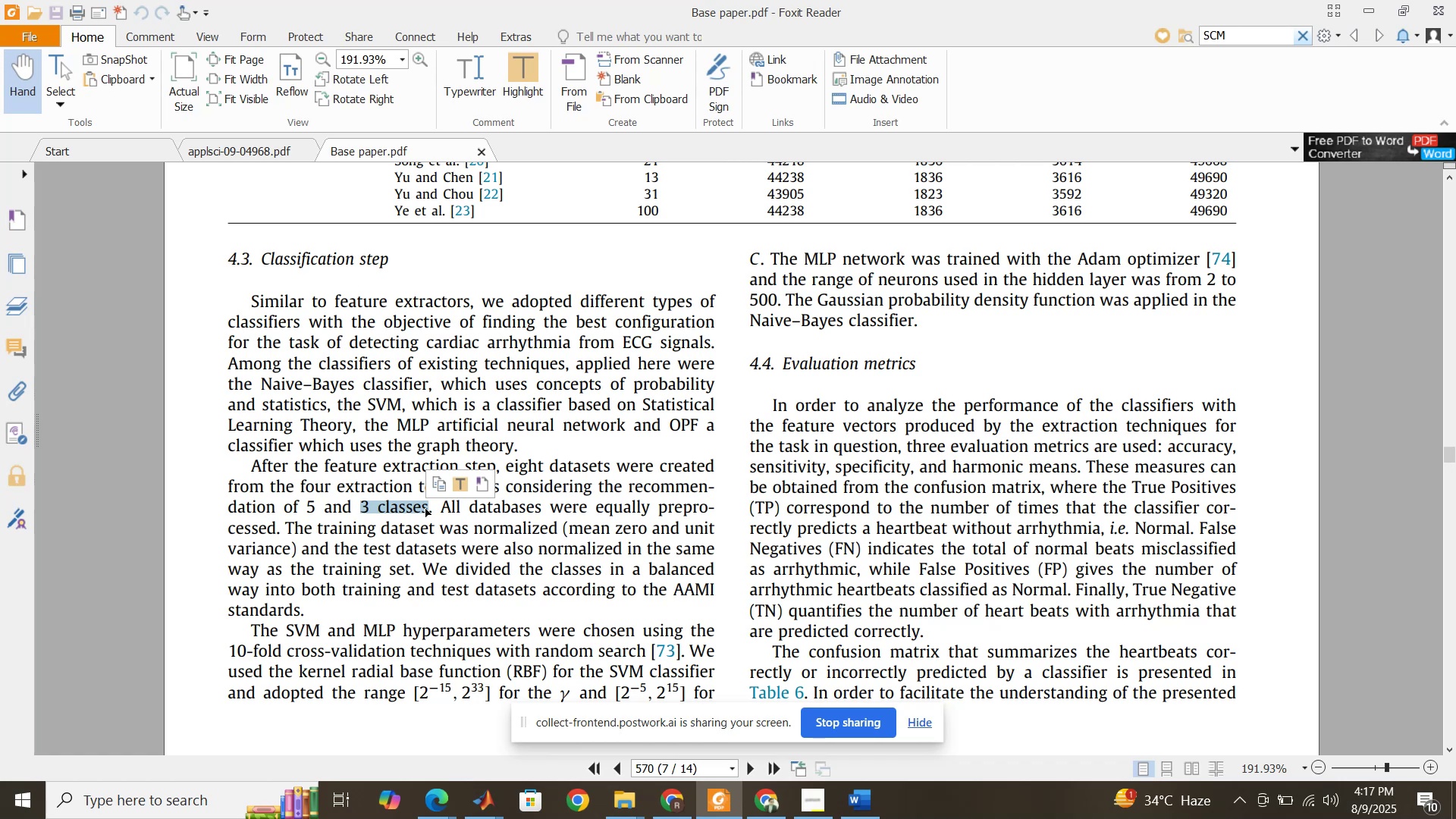 
left_click_drag(start_coordinate=[282, 529], to_coordinate=[302, 554])
 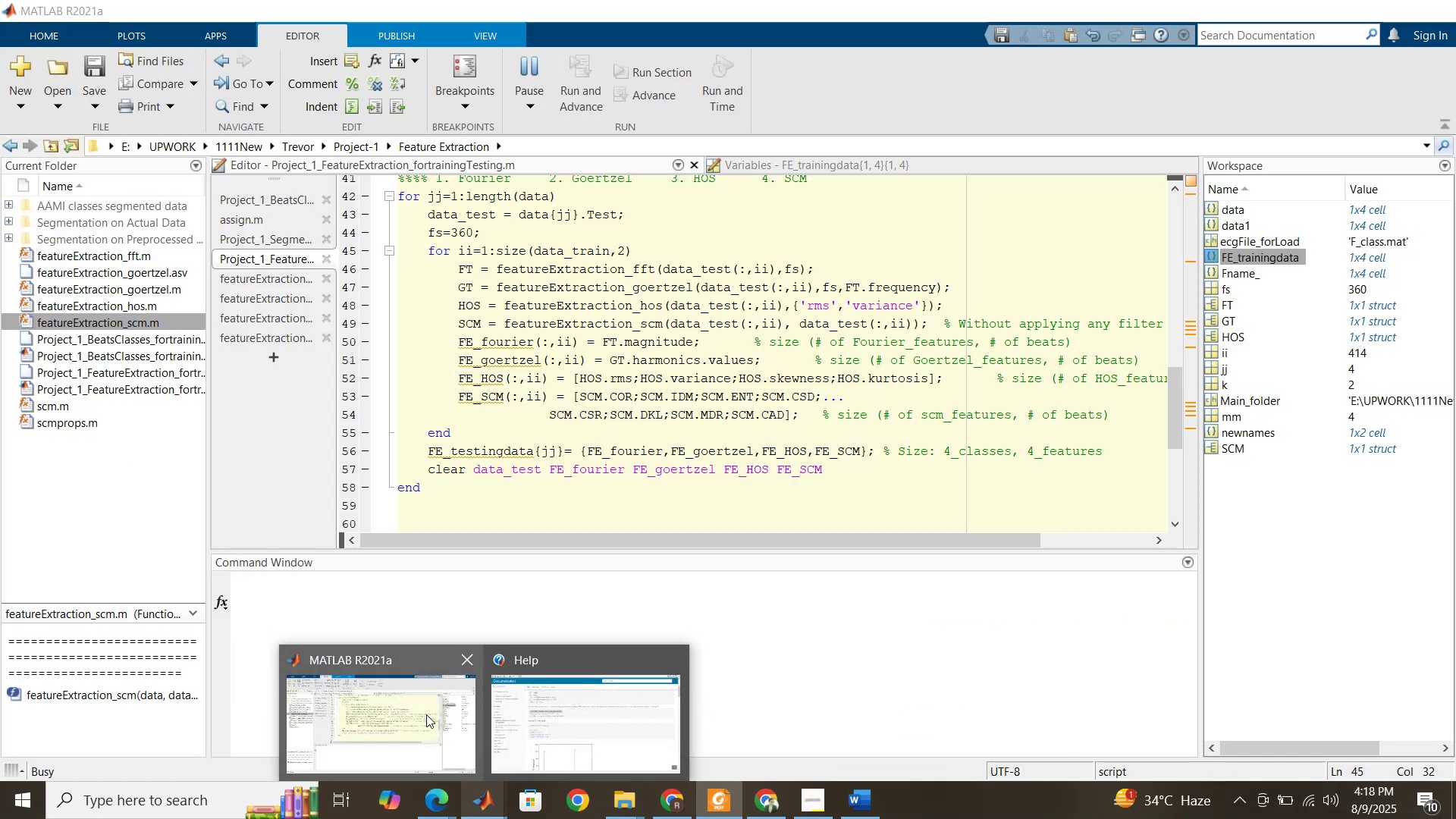 
mouse_move([526, 568])
 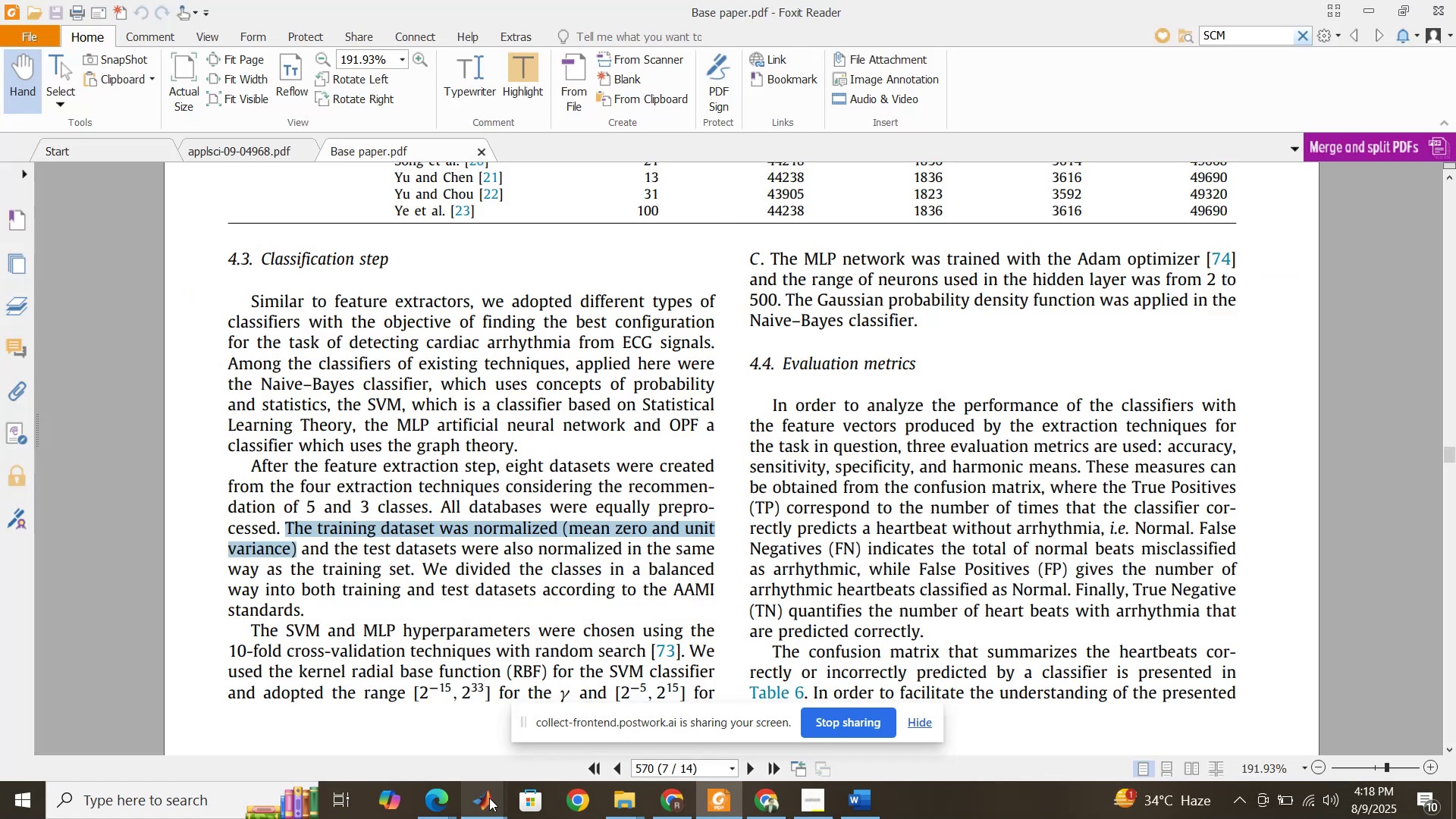 
left_click([489, 798])
 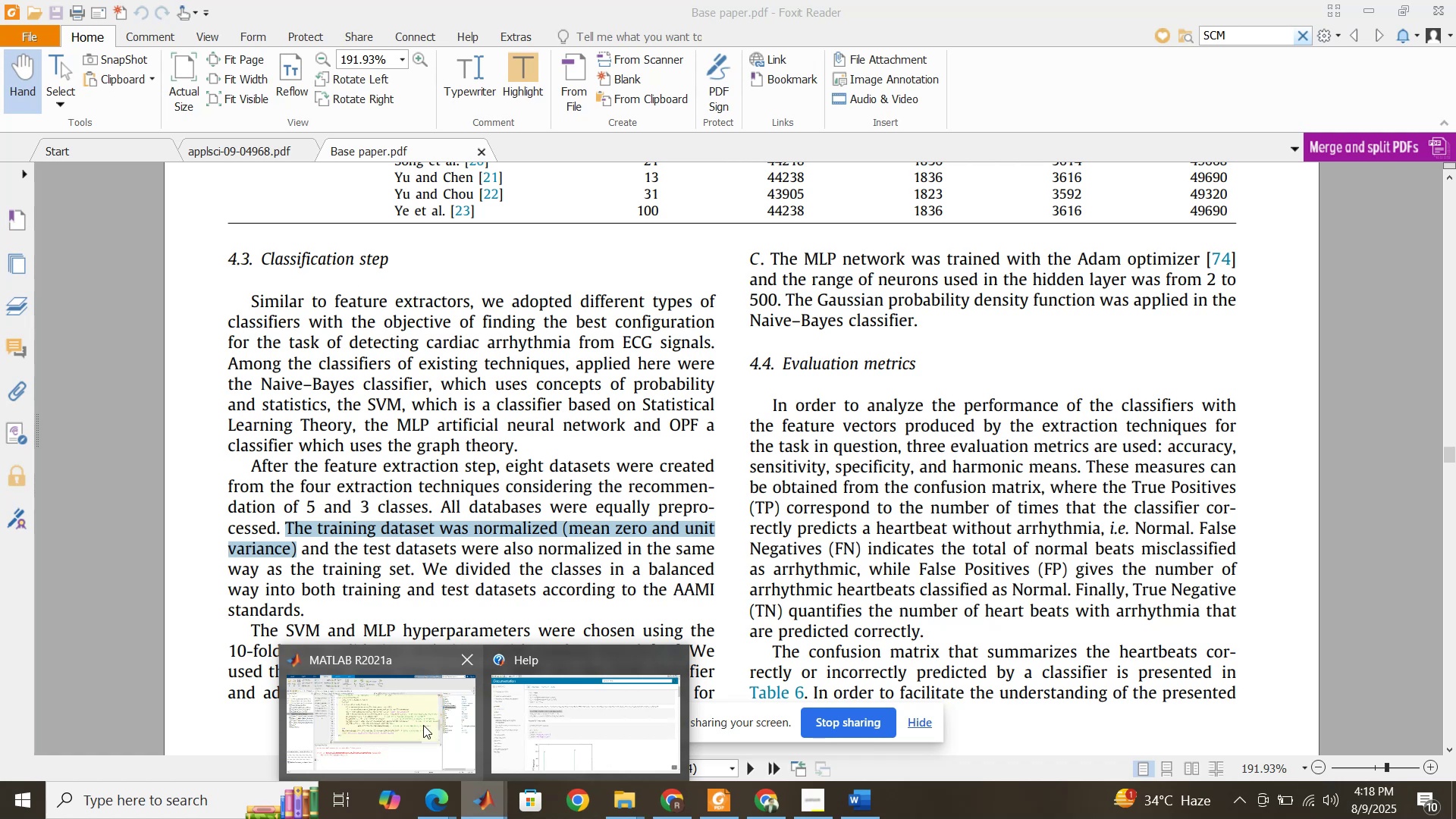 
left_click([423, 725])
 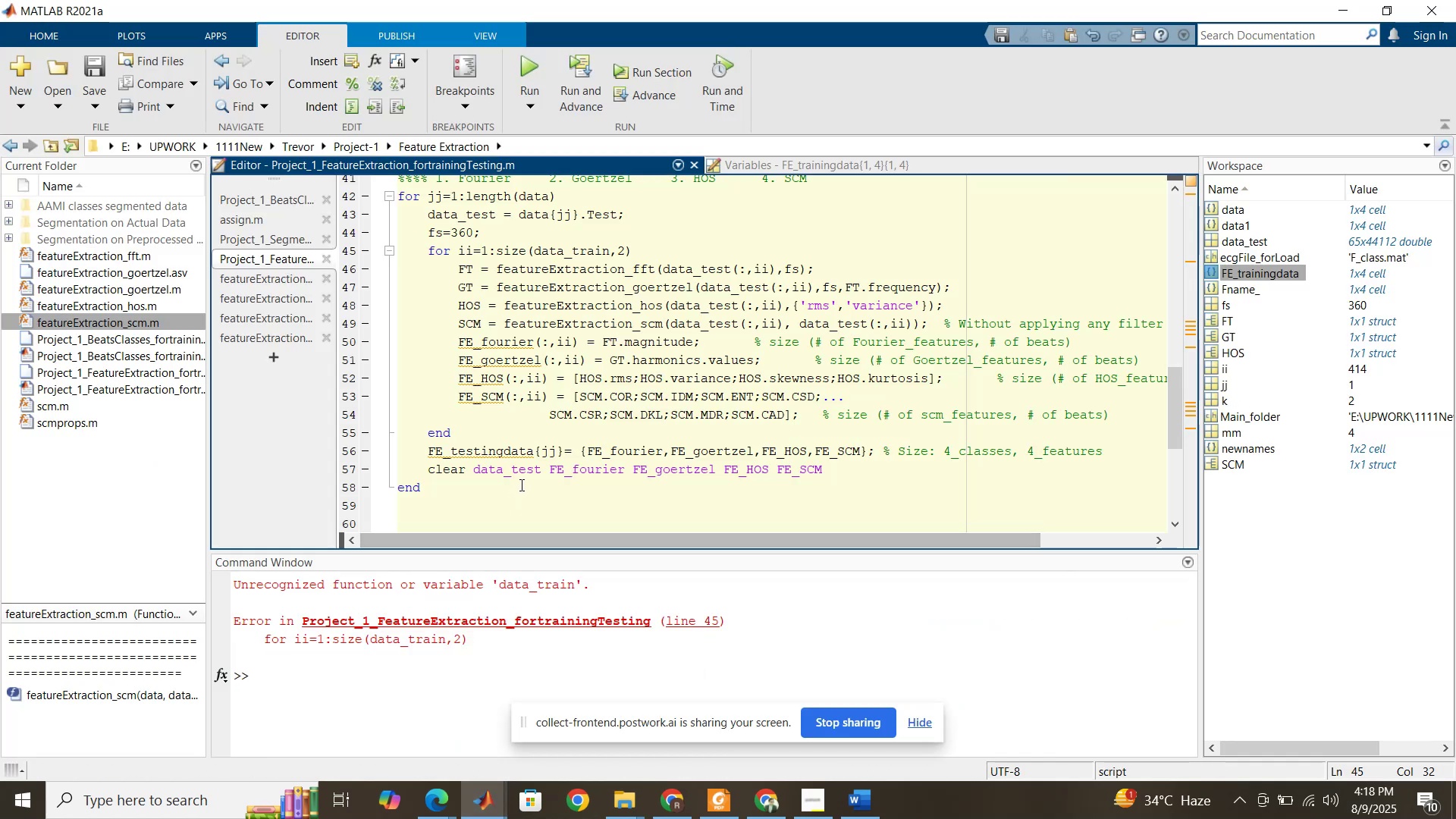 
wait(6.9)
 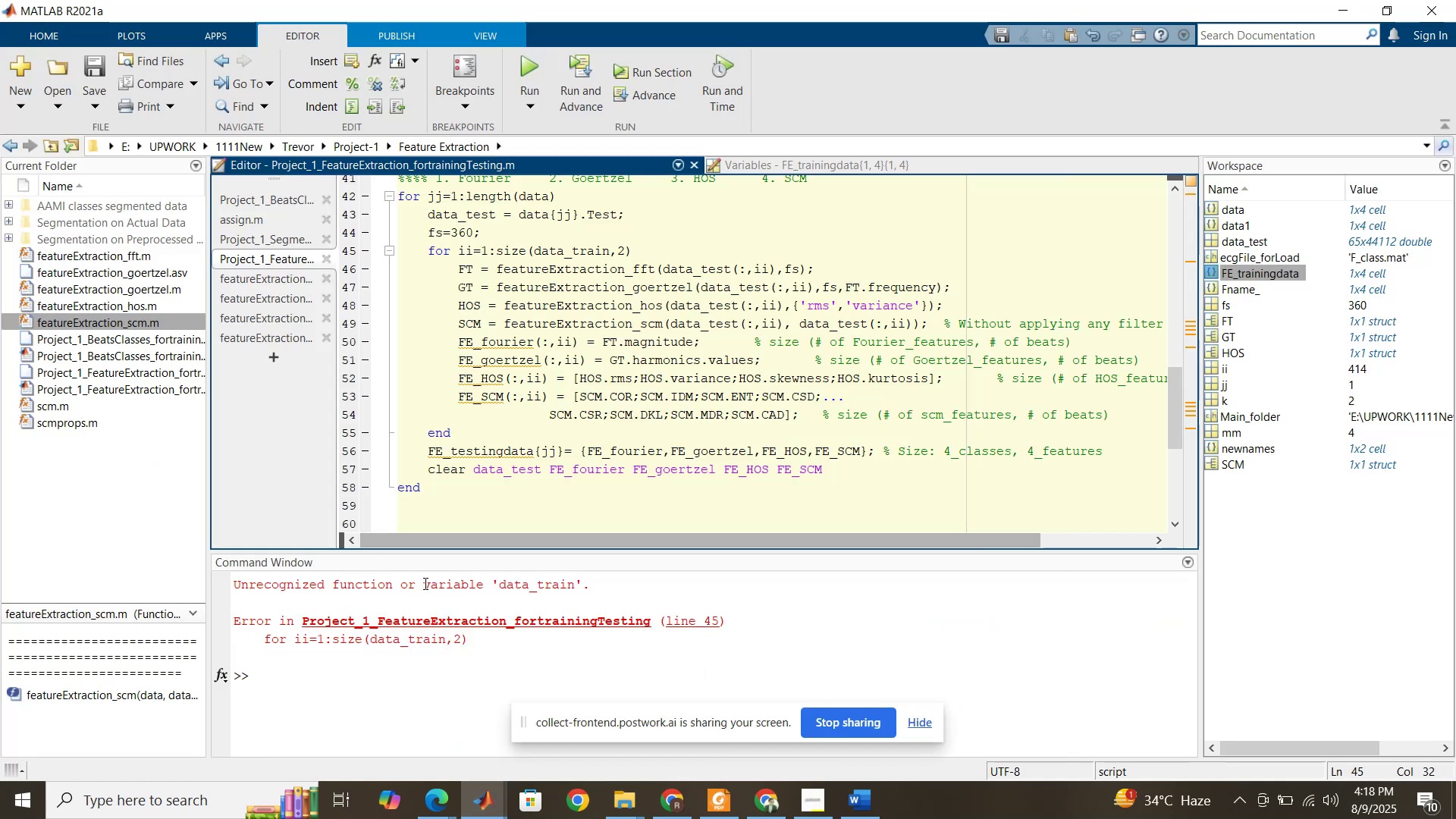 
scroll: coordinate [520, 485], scroll_direction: up, amount: 1.0
 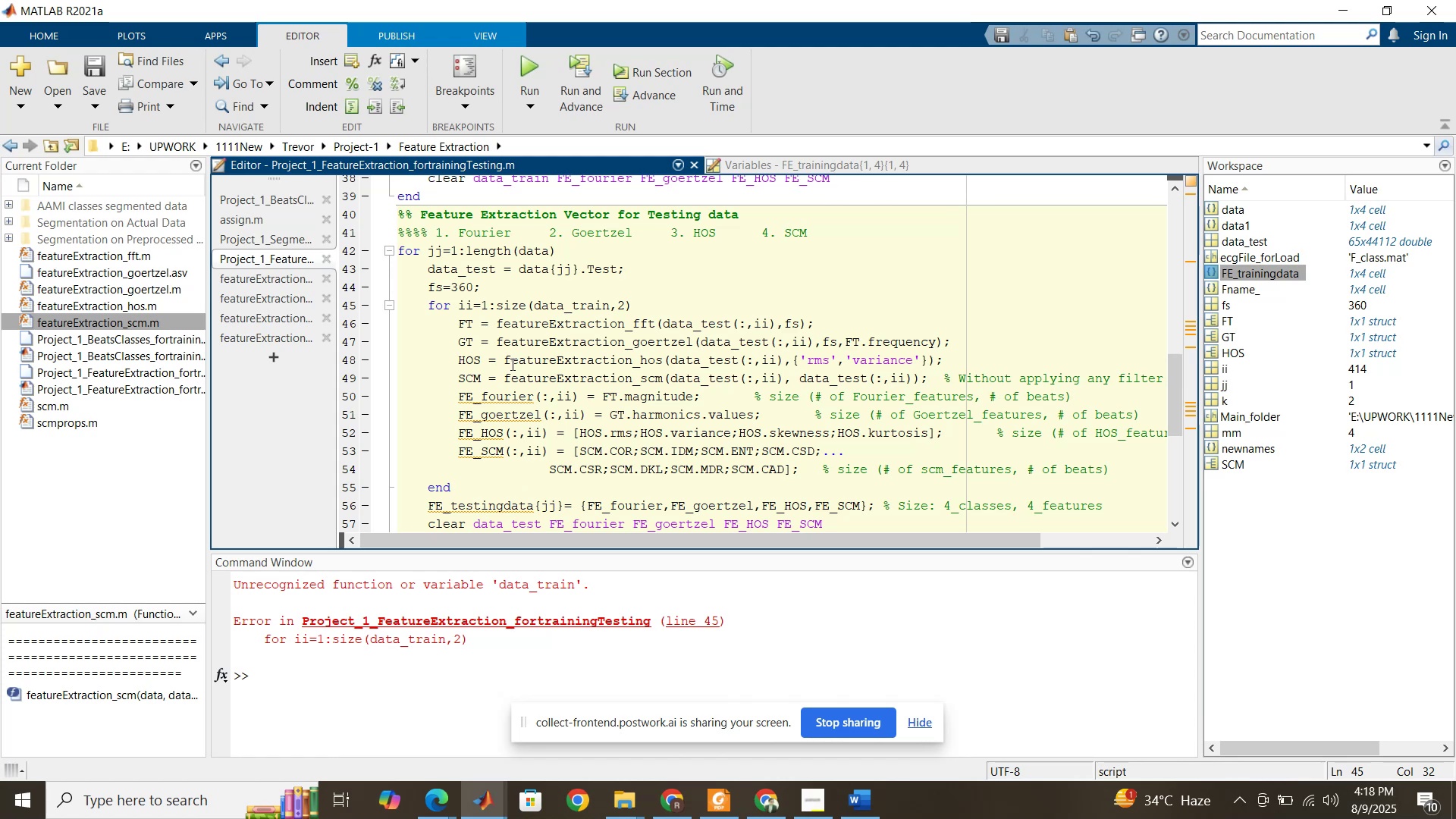 
wait(5.18)
 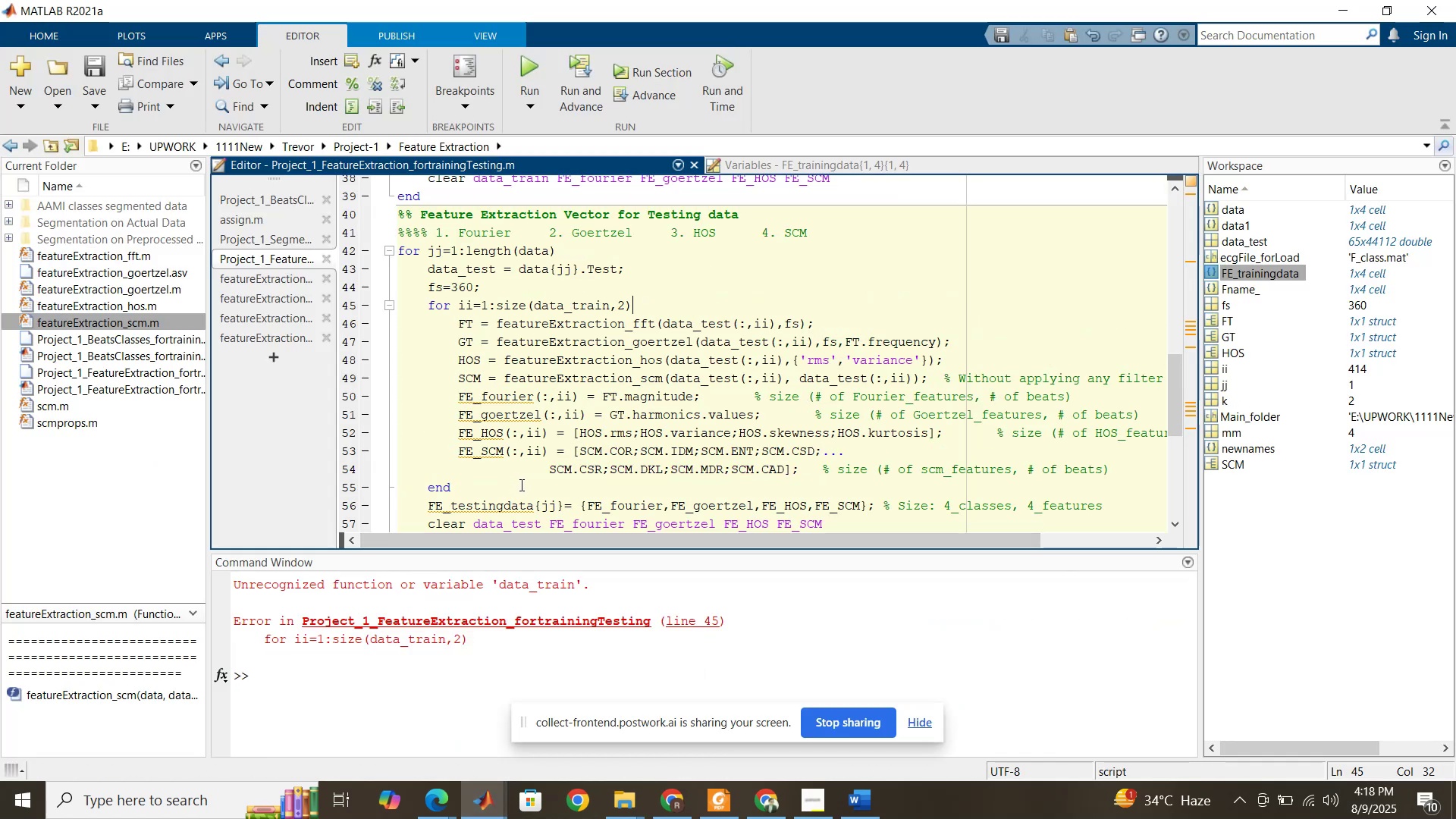 
double_click([473, 266])
 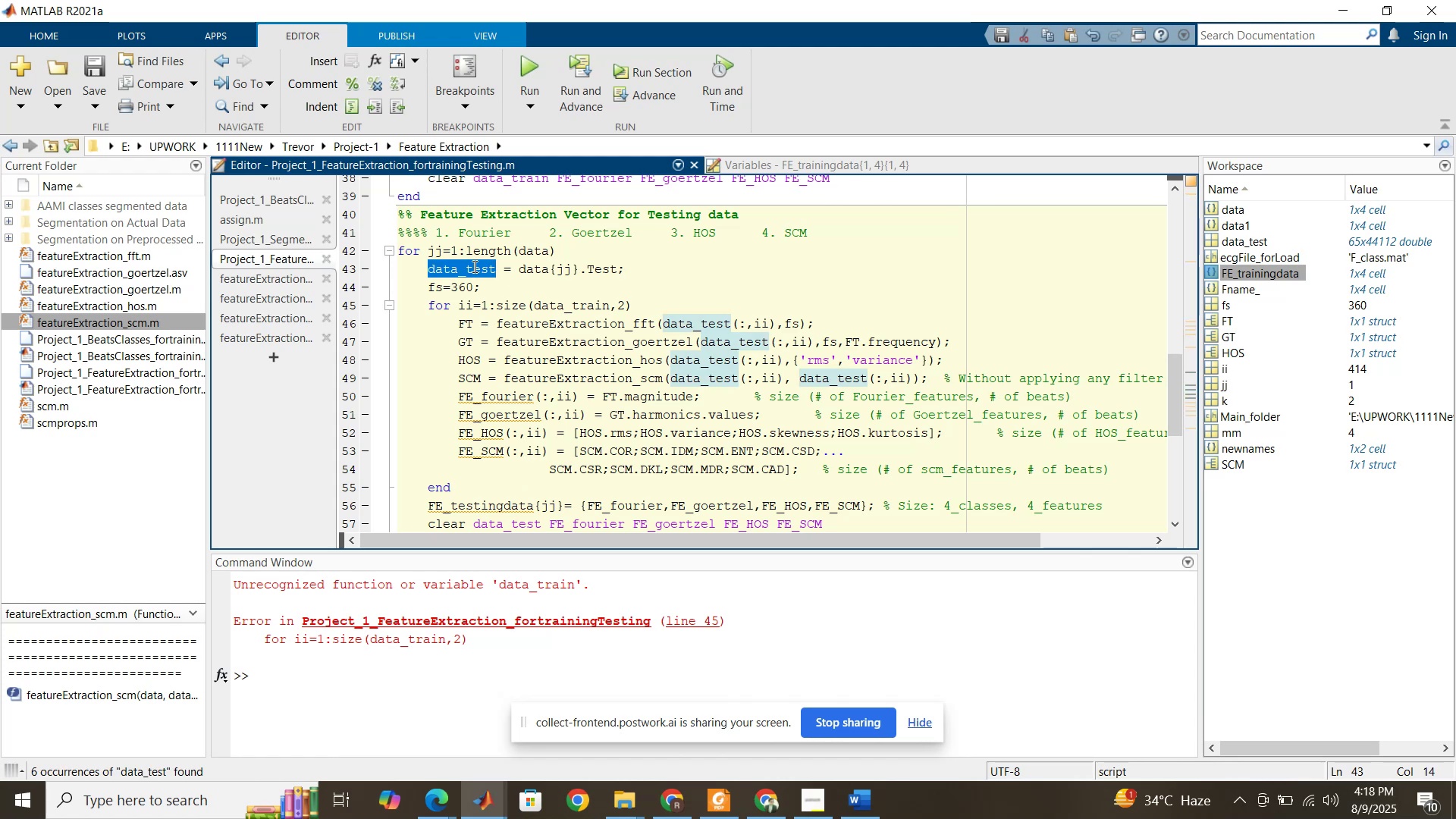 
key(Control+C)
 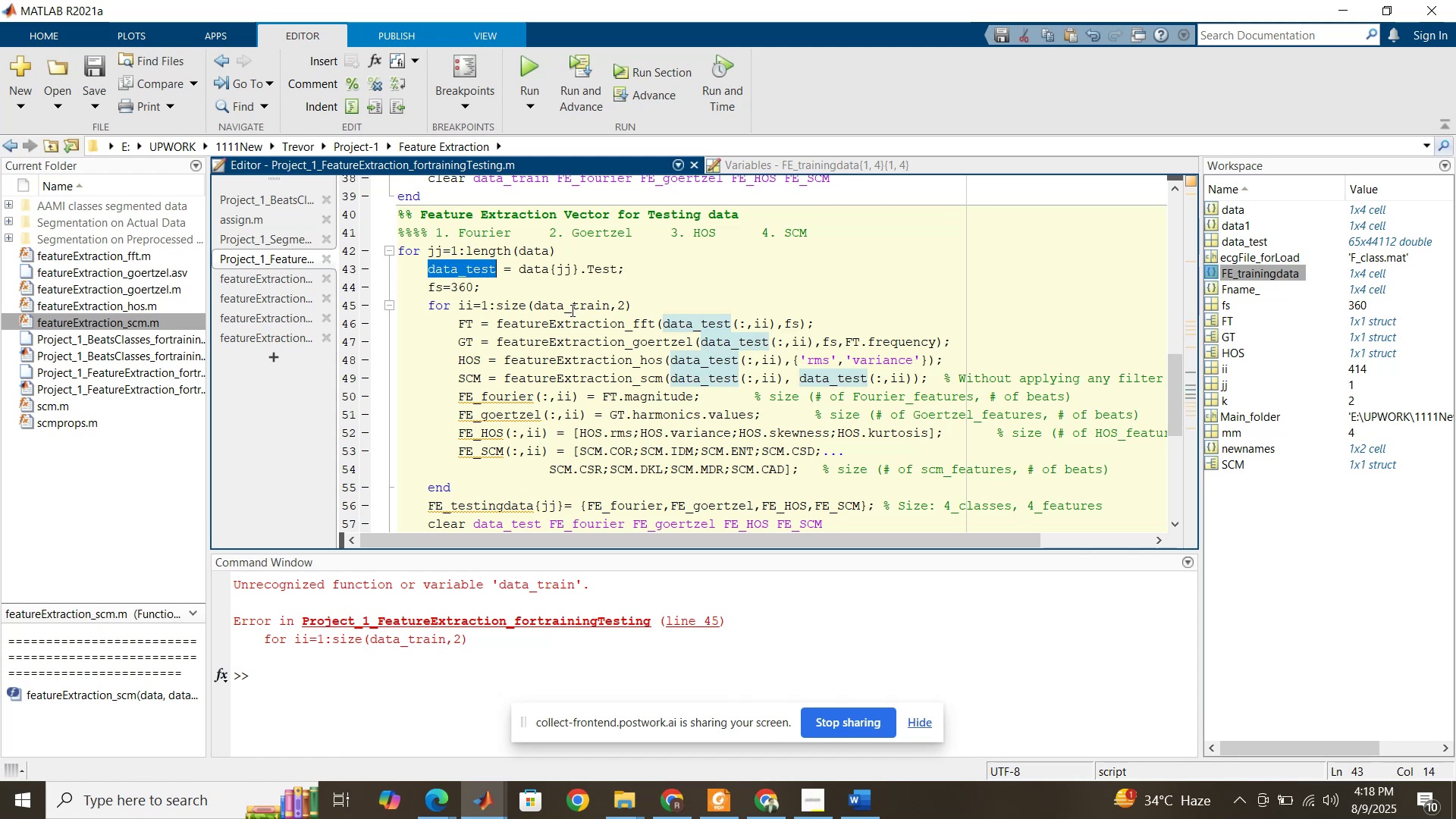 
double_click([571, 310])
 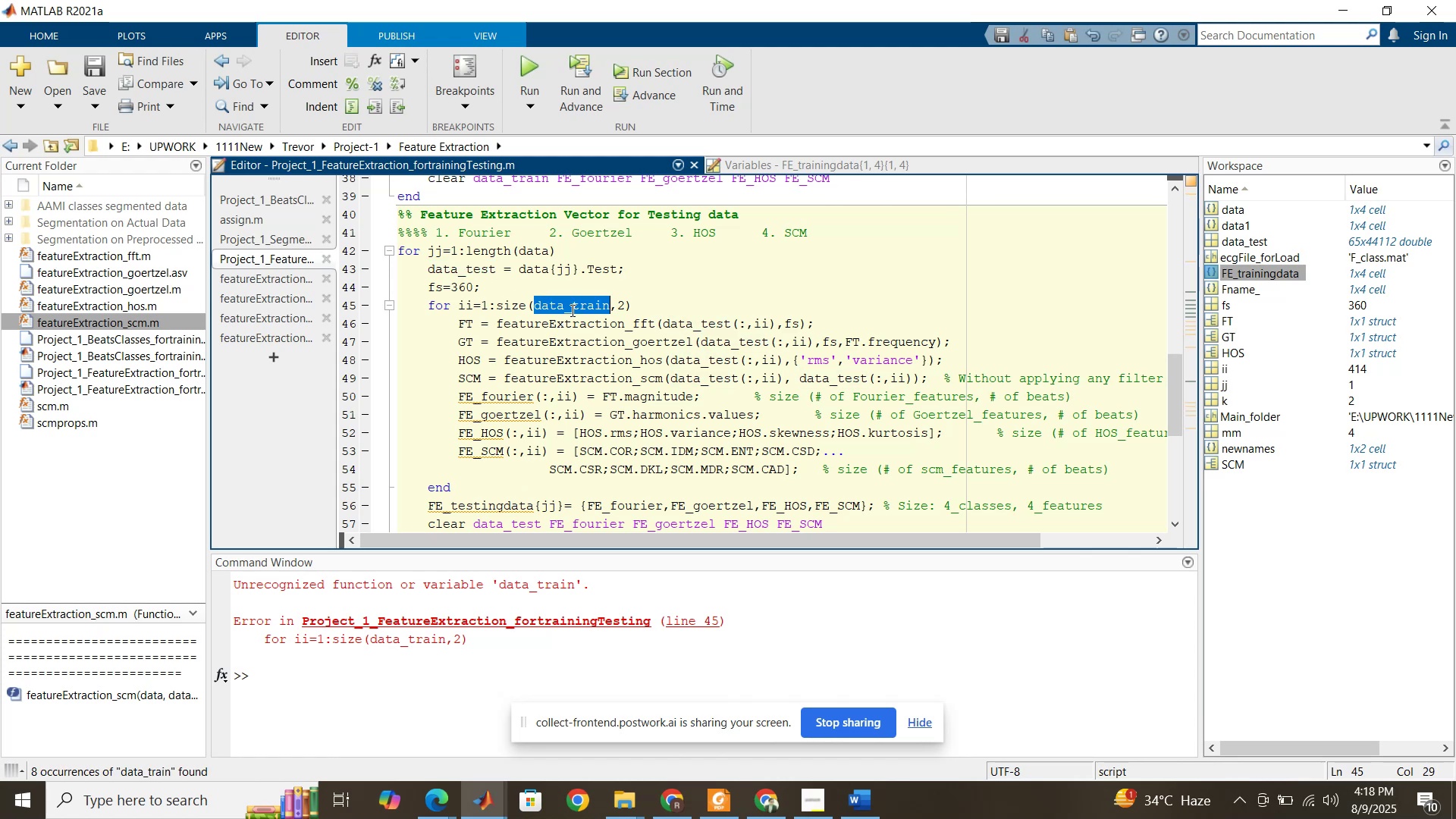 
key(Control+V)
 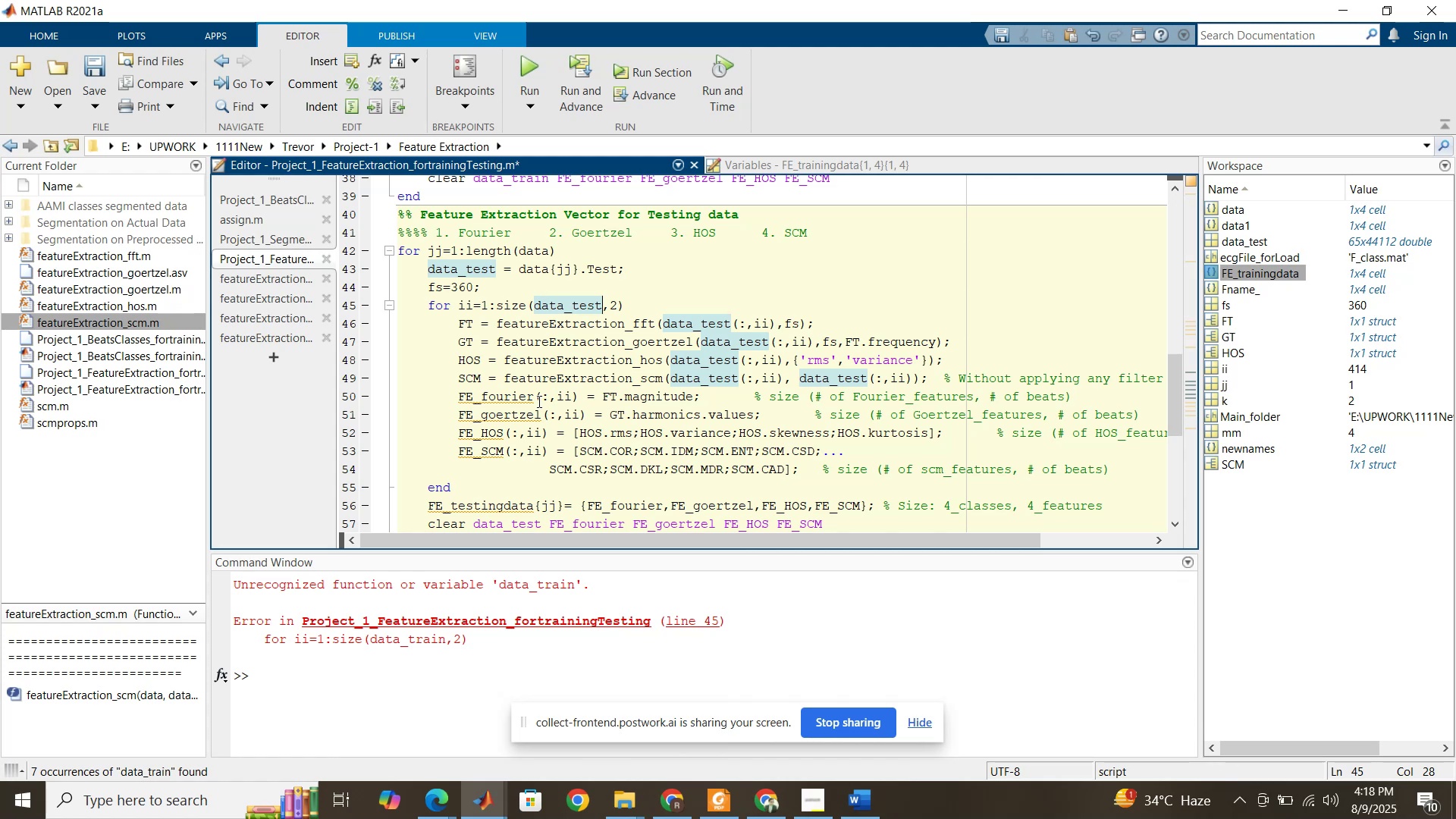 
wait(6.14)
 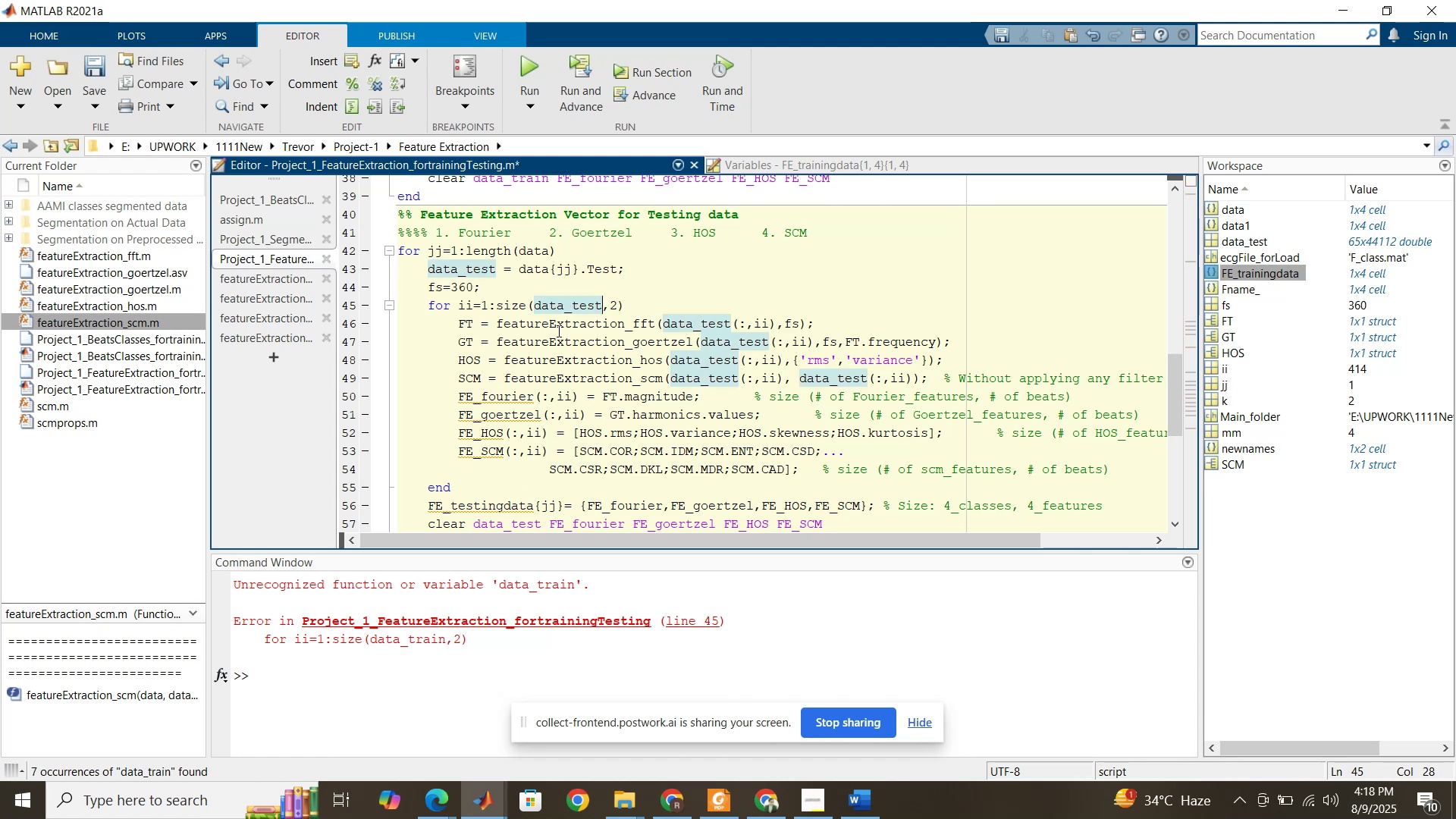 
mouse_move([1226, 462])
 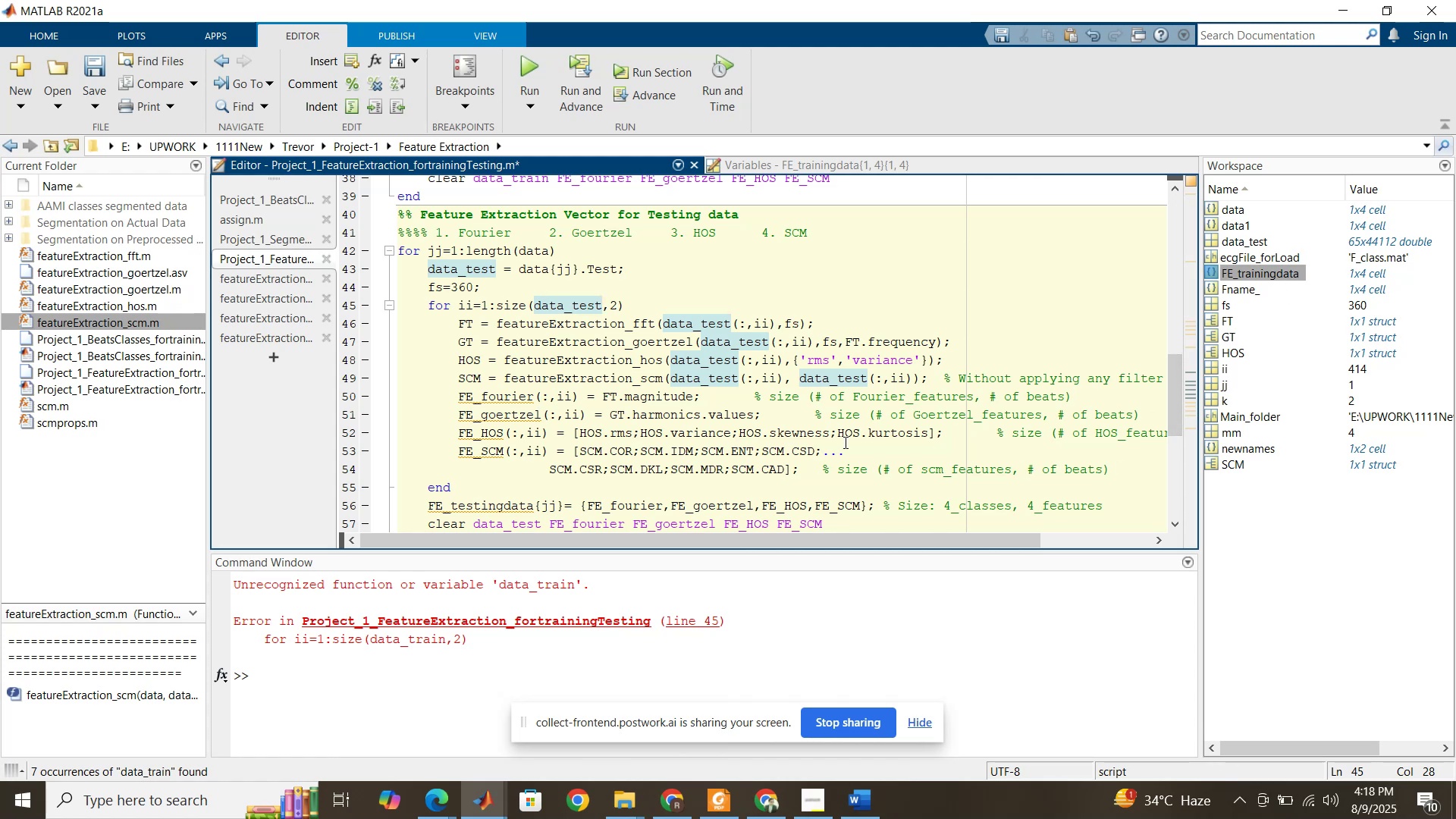 
scroll: coordinate [844, 442], scroll_direction: down, amount: 1.0
 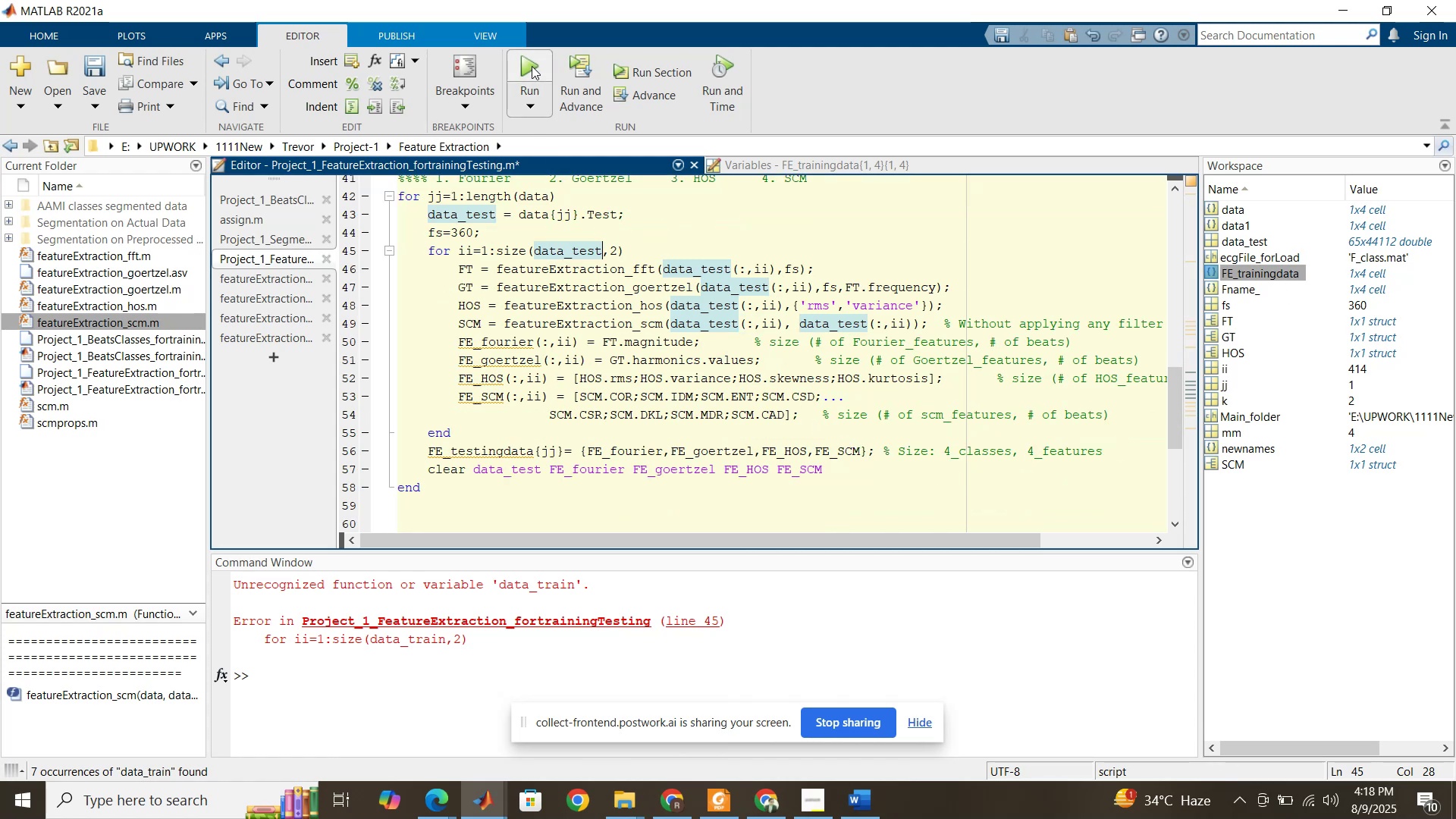 
left_click([532, 64])
 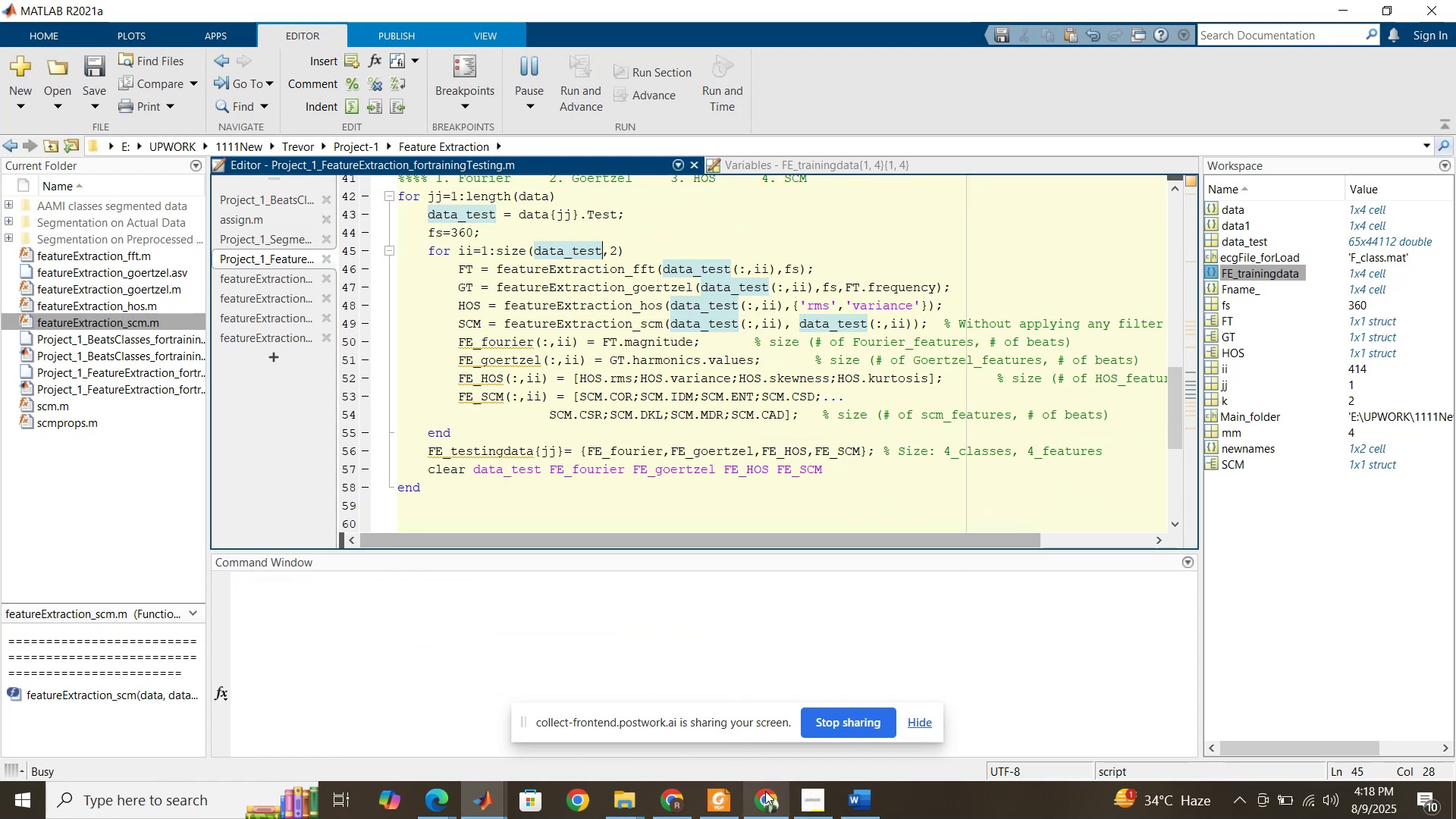 
left_click([720, 808])
 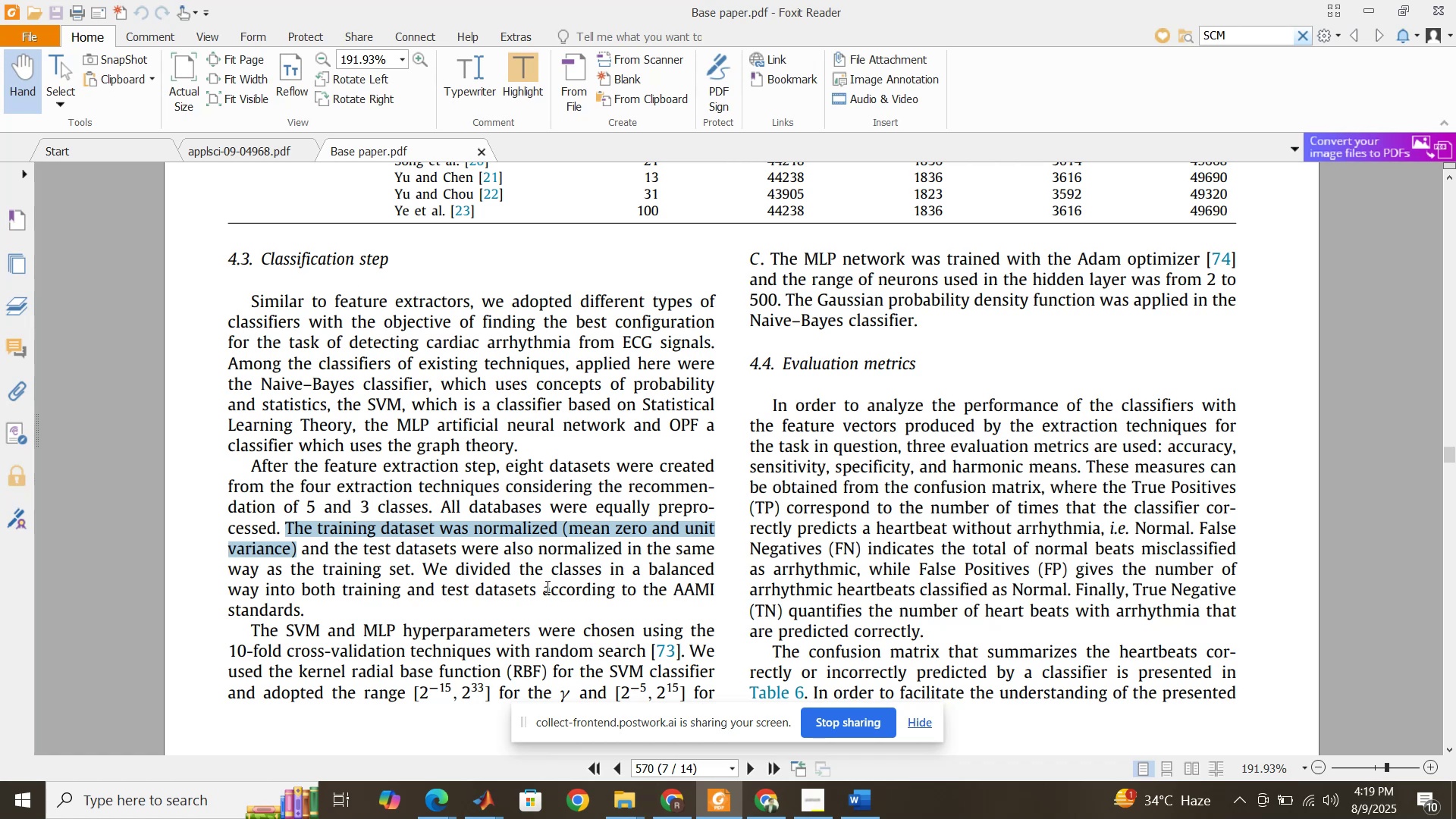 
wait(20.35)
 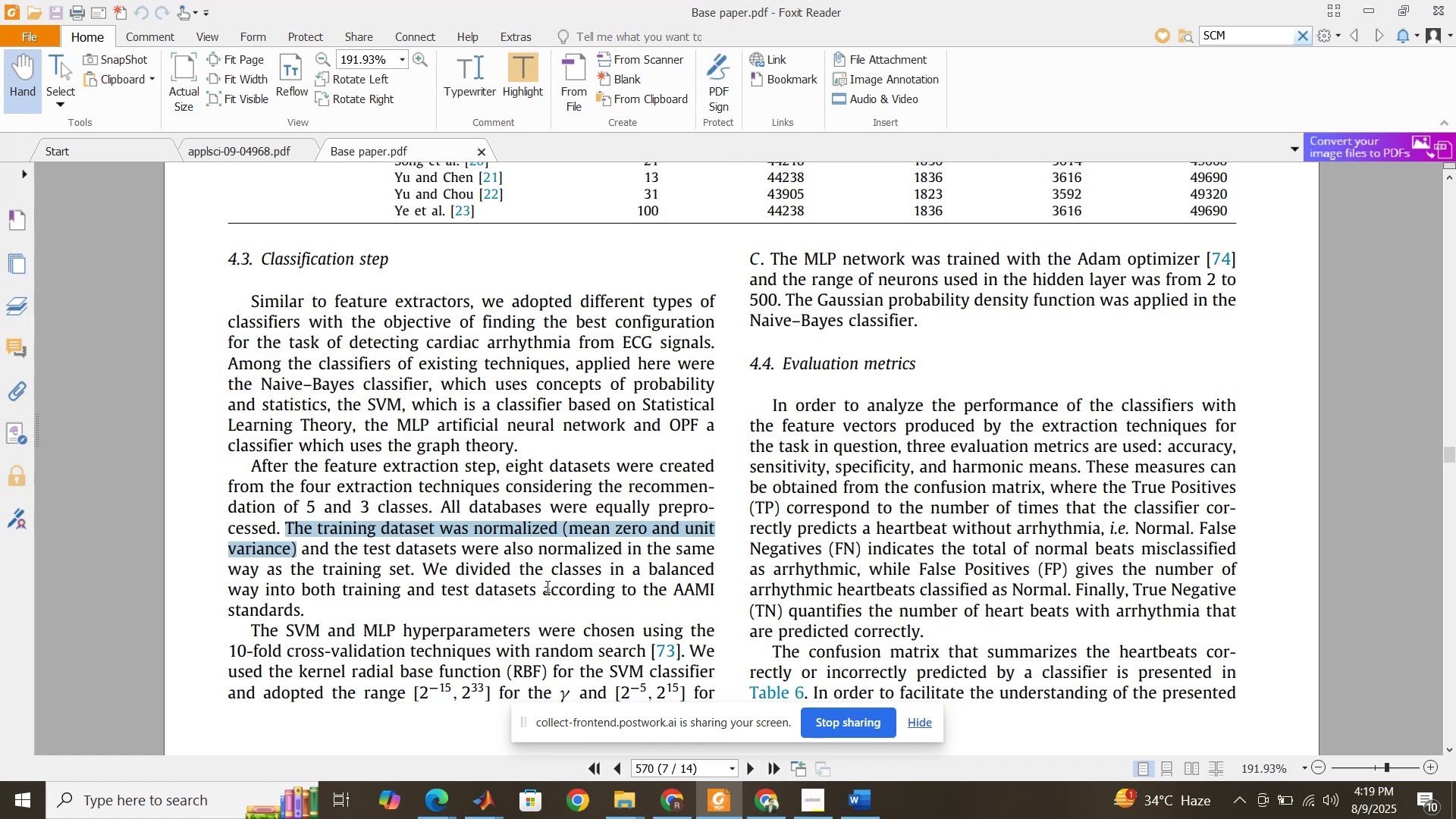 
left_click_drag(start_coordinate=[422, 568], to_coordinate=[299, 614])
 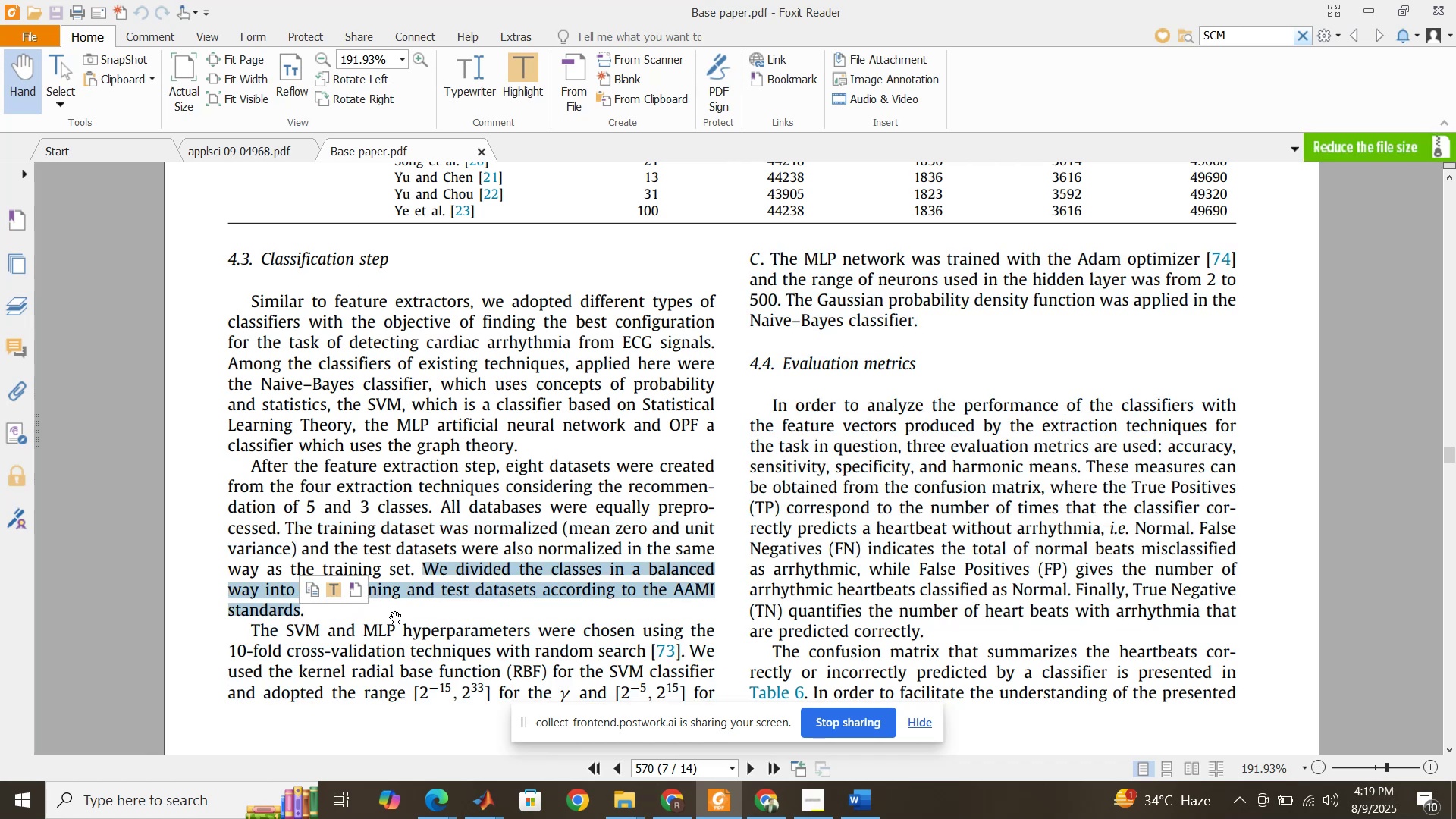 
scroll: coordinate [395, 611], scroll_direction: down, amount: 1.0
 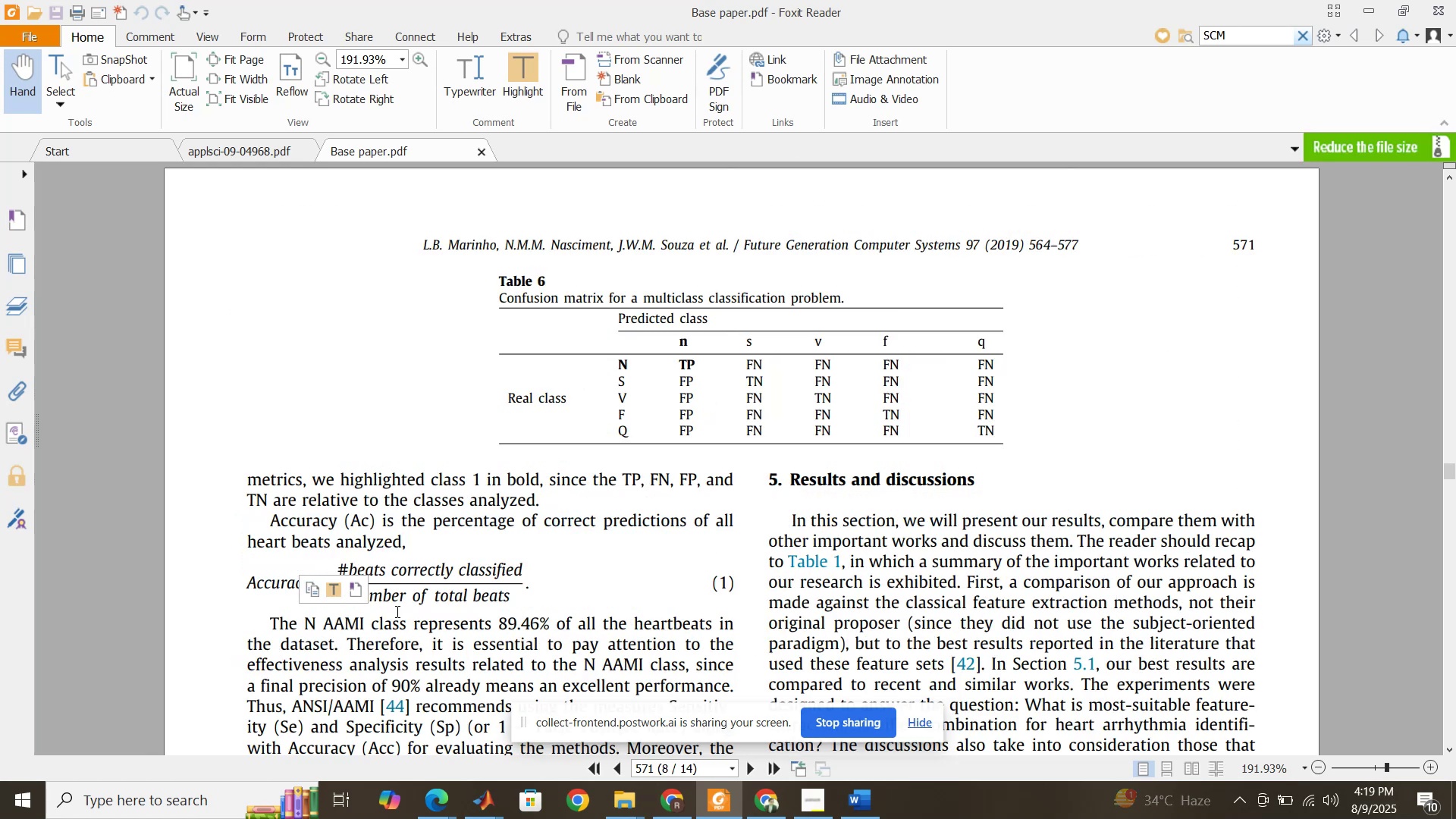 
scroll: coordinate [396, 611], scroll_direction: up, amount: 1.0
 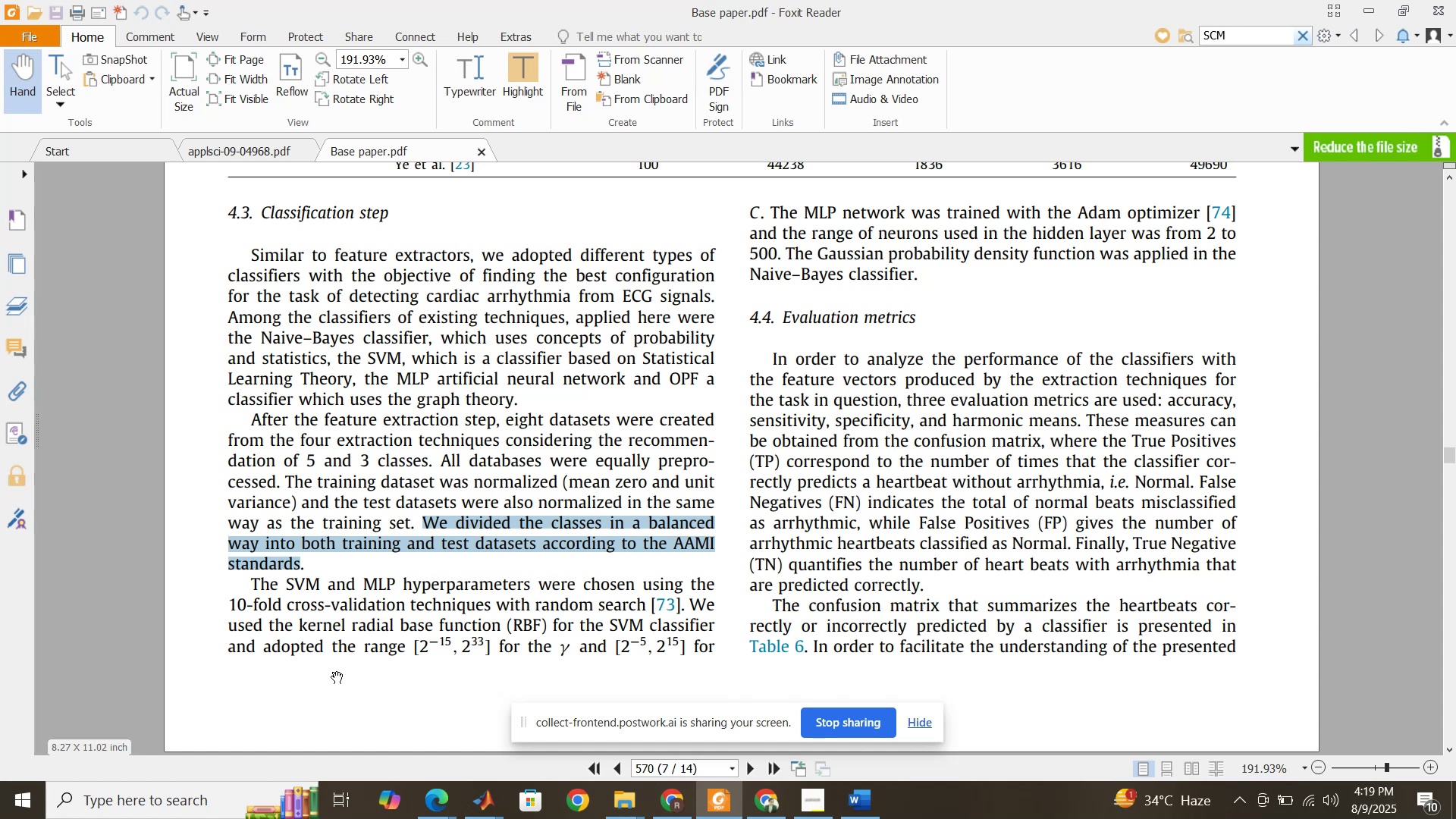 
wait(13.28)
 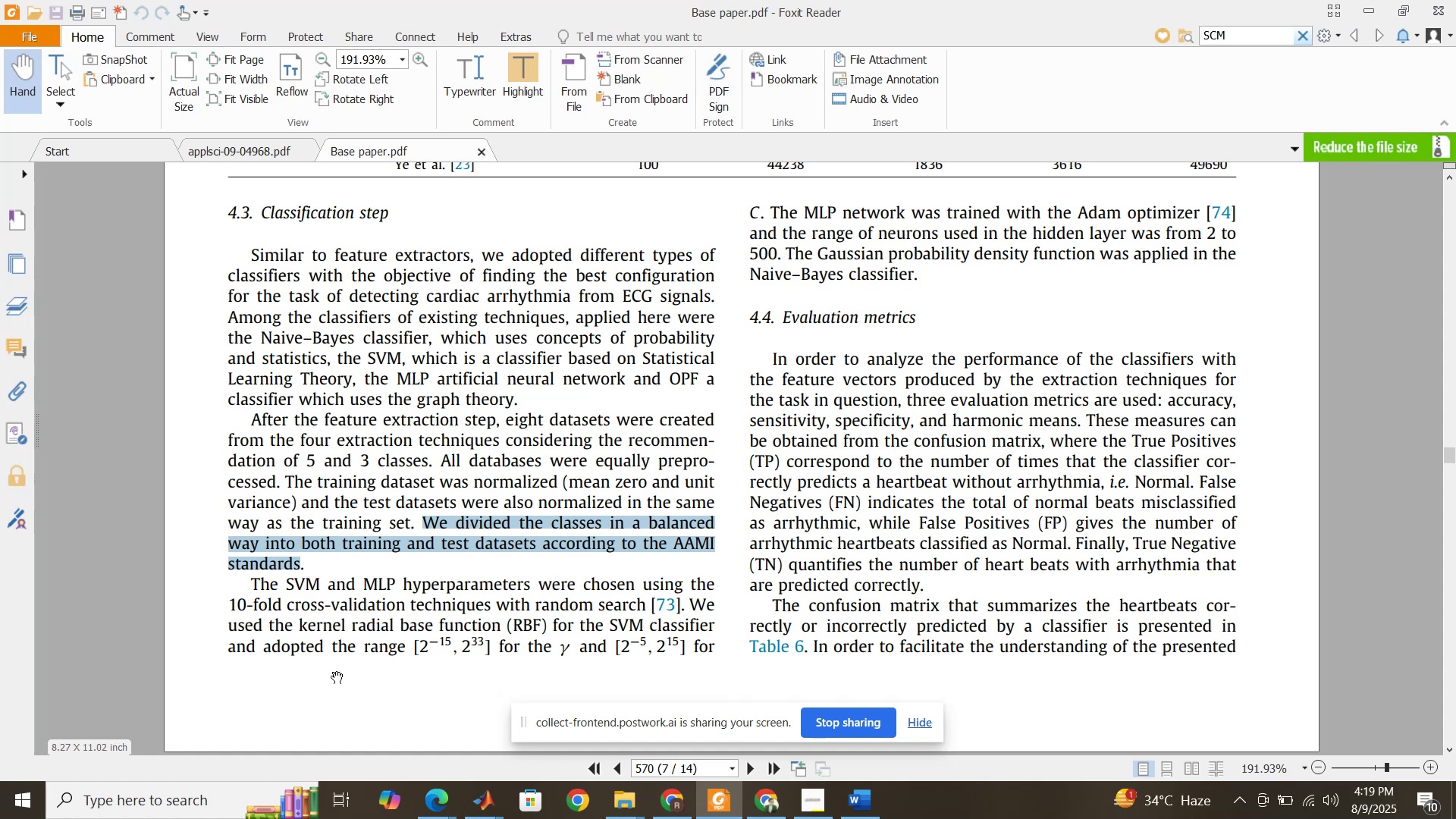 
scroll: coordinate [620, 668], scroll_direction: up, amount: 1.0
 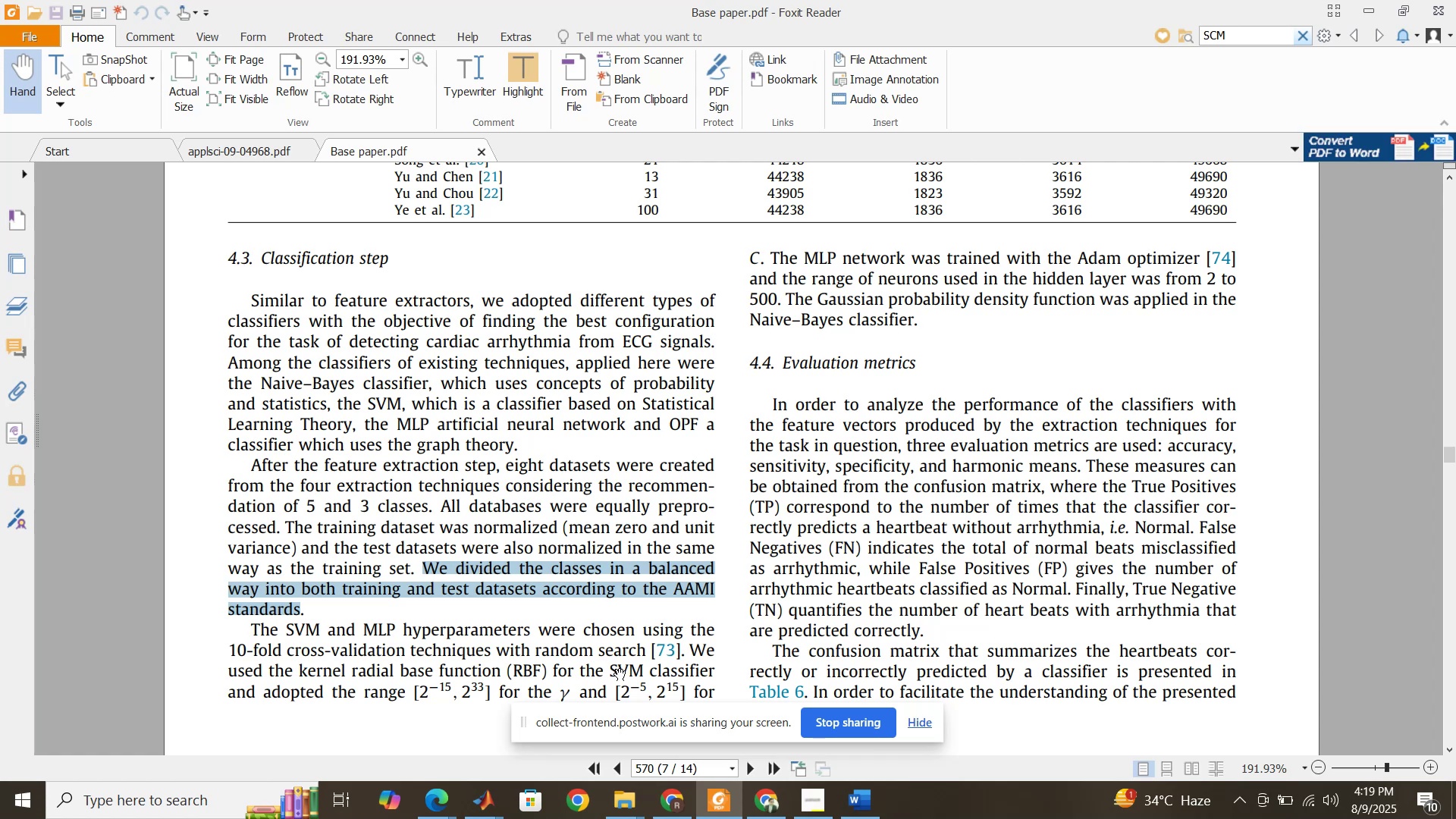 
scroll: coordinate [620, 668], scroll_direction: down, amount: 1.0
 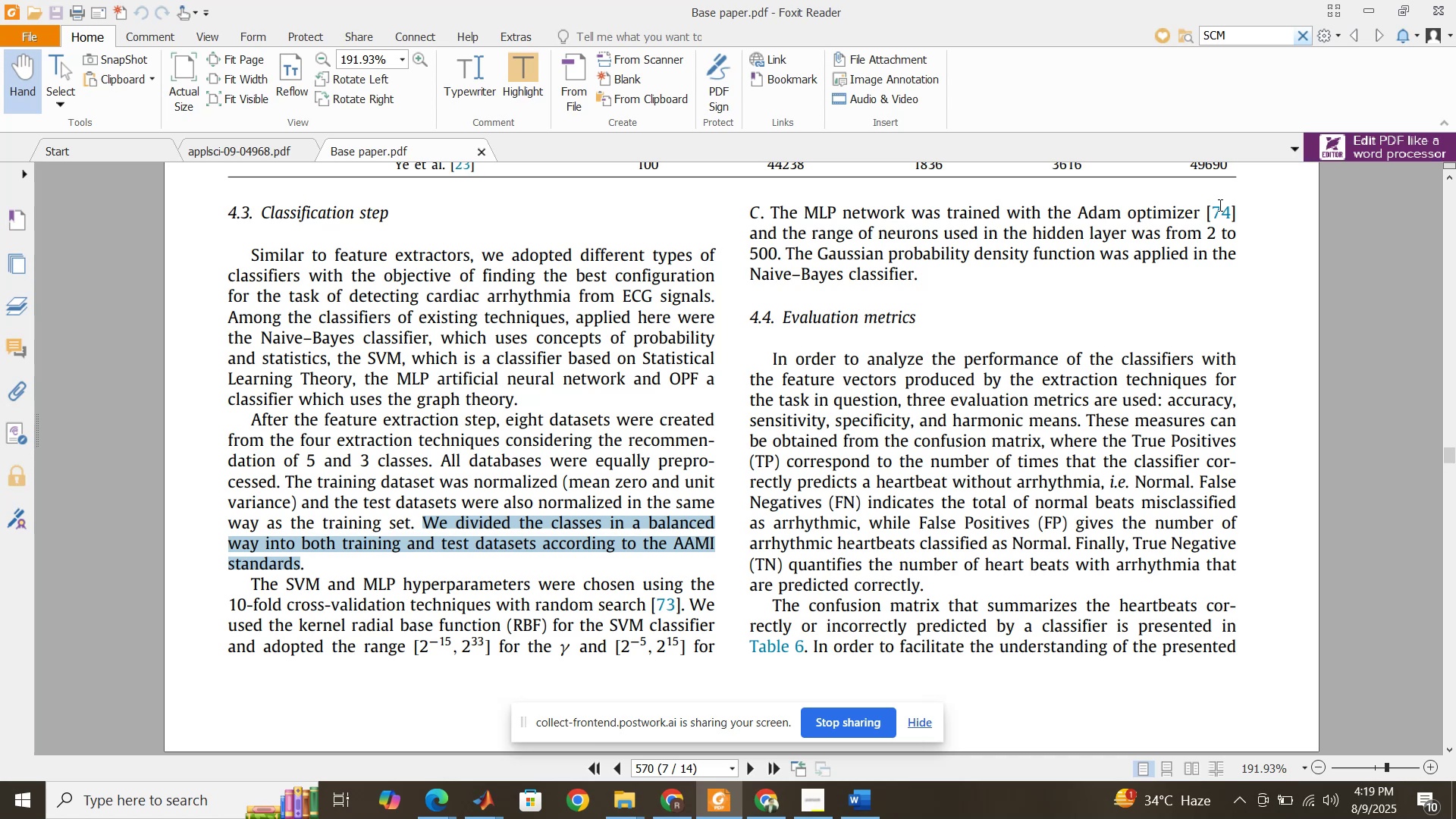 
wait(27.83)
 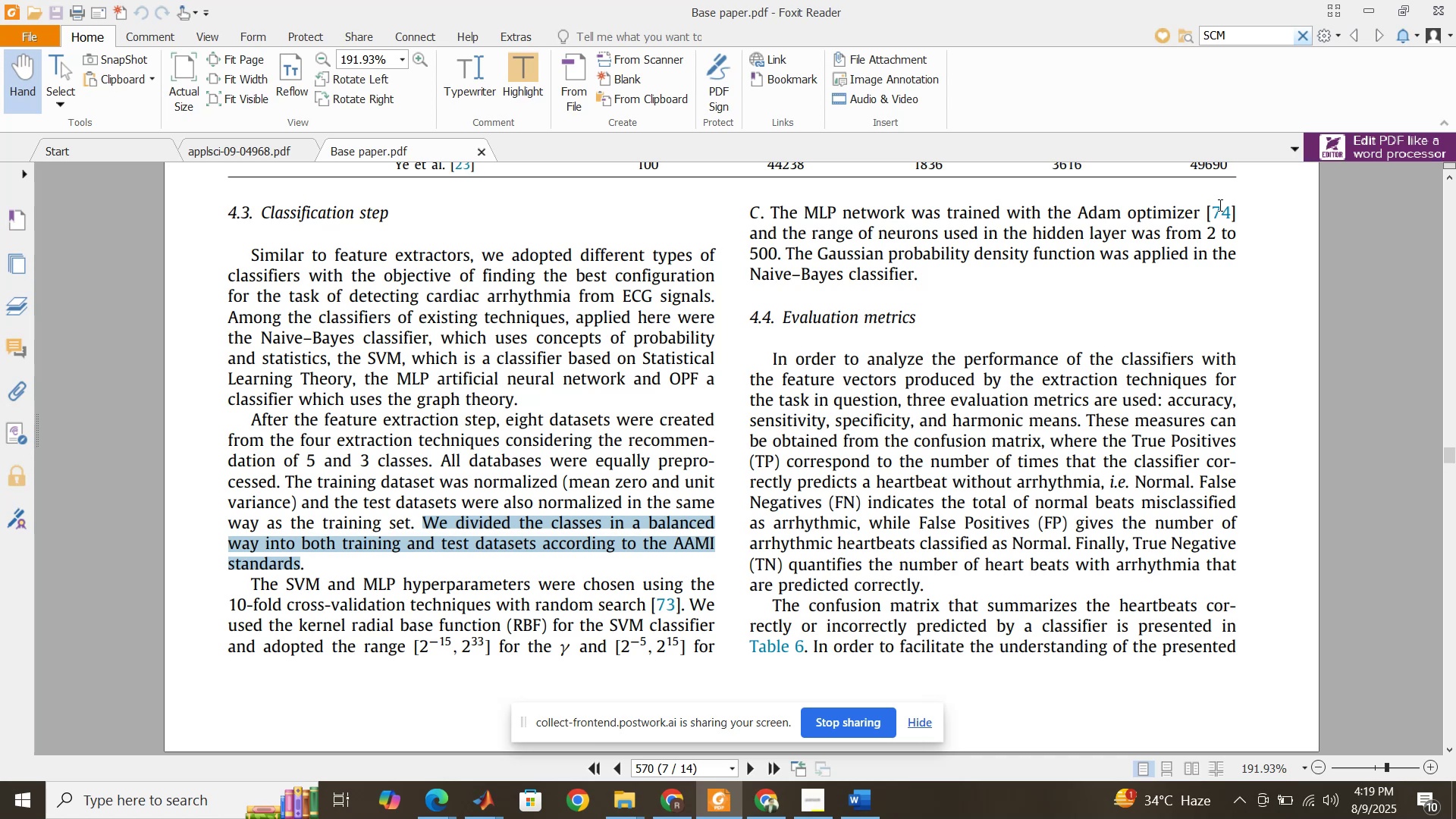 
scroll: coordinate [824, 306], scroll_direction: down, amount: 1.0
 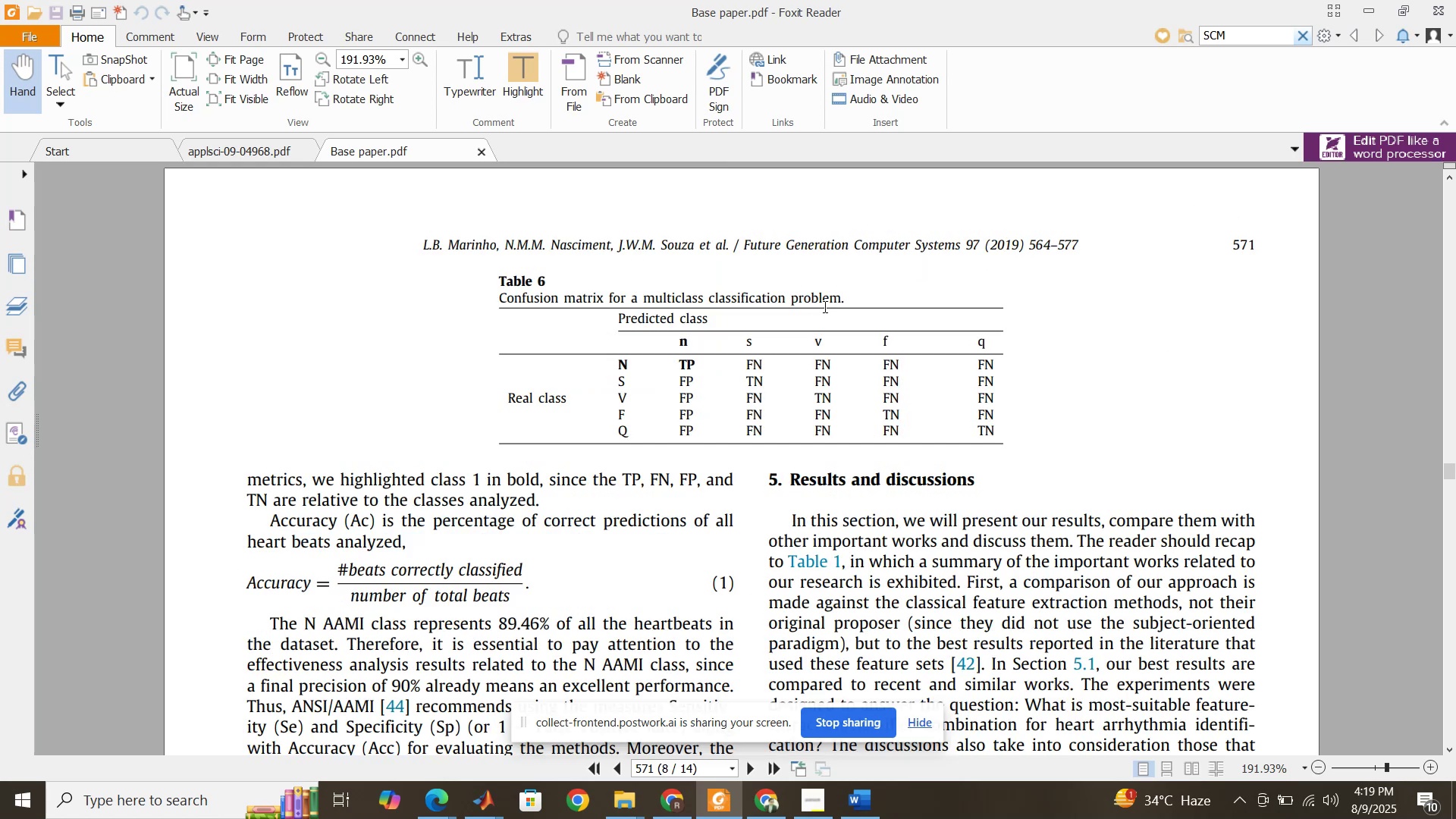 
scroll: coordinate [824, 306], scroll_direction: up, amount: 1.0
 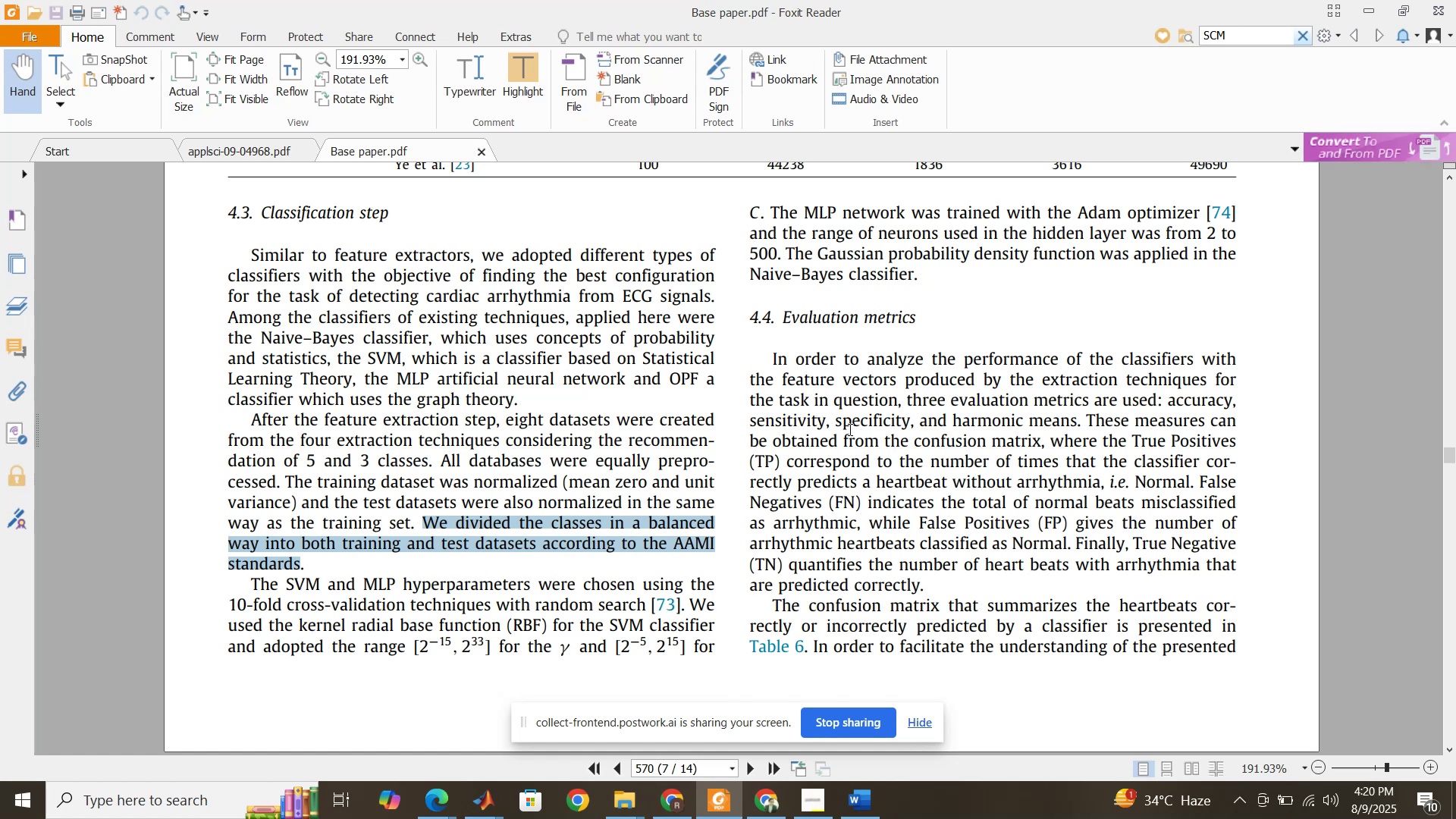 
wait(43.38)
 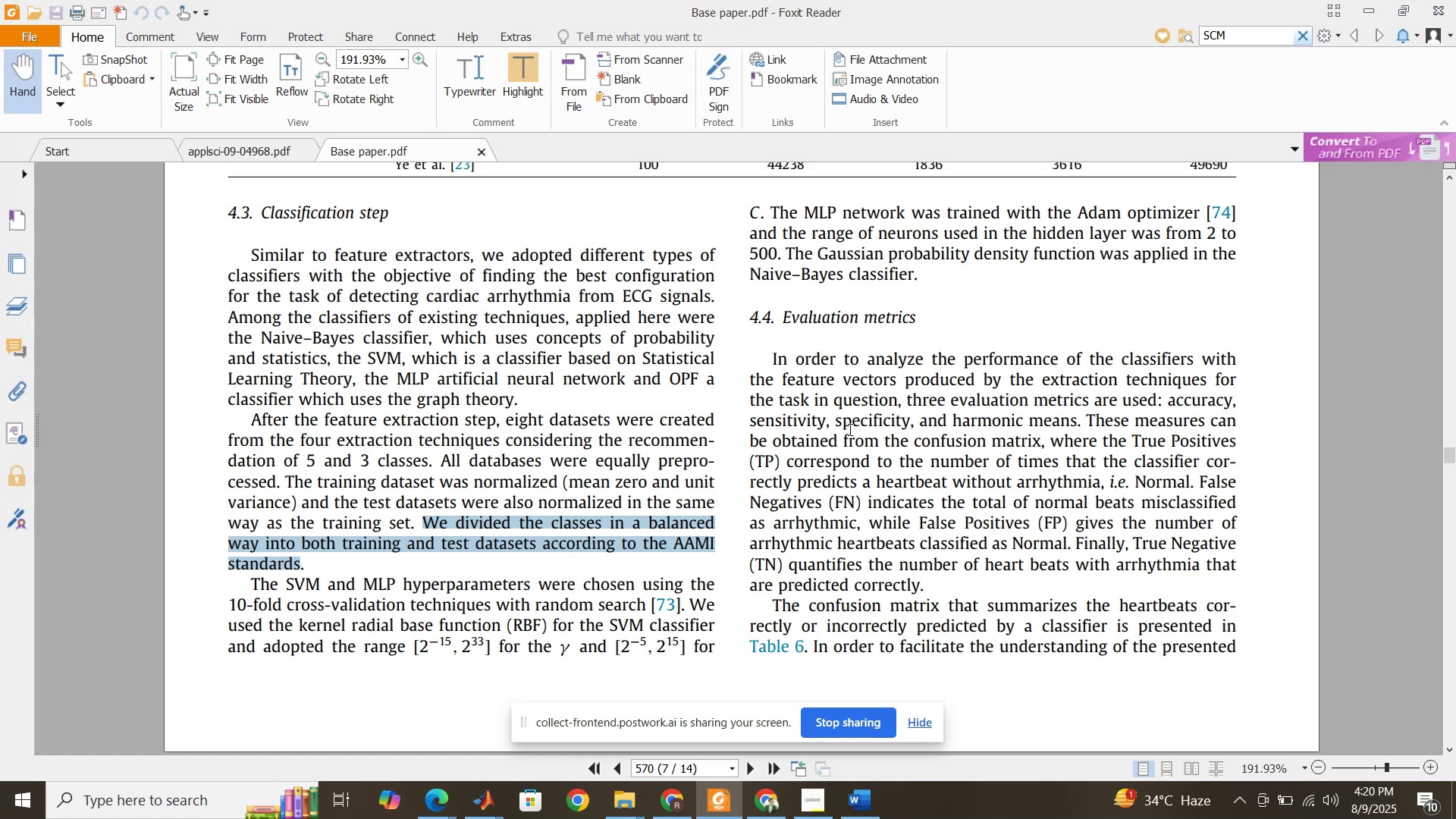 
scroll: coordinate [967, 406], scroll_direction: down, amount: 1.0
 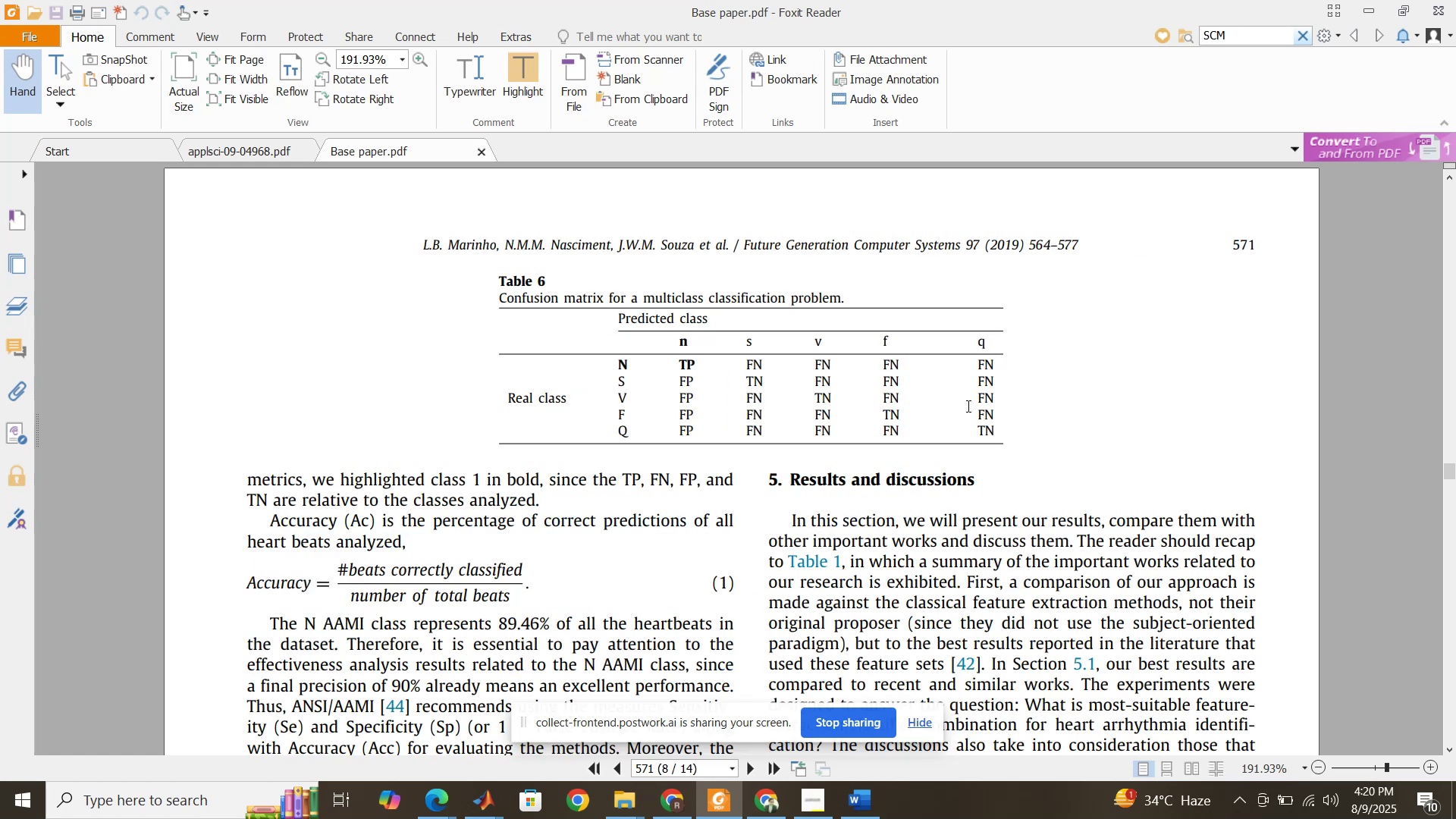 
scroll: coordinate [967, 406], scroll_direction: up, amount: 1.0
 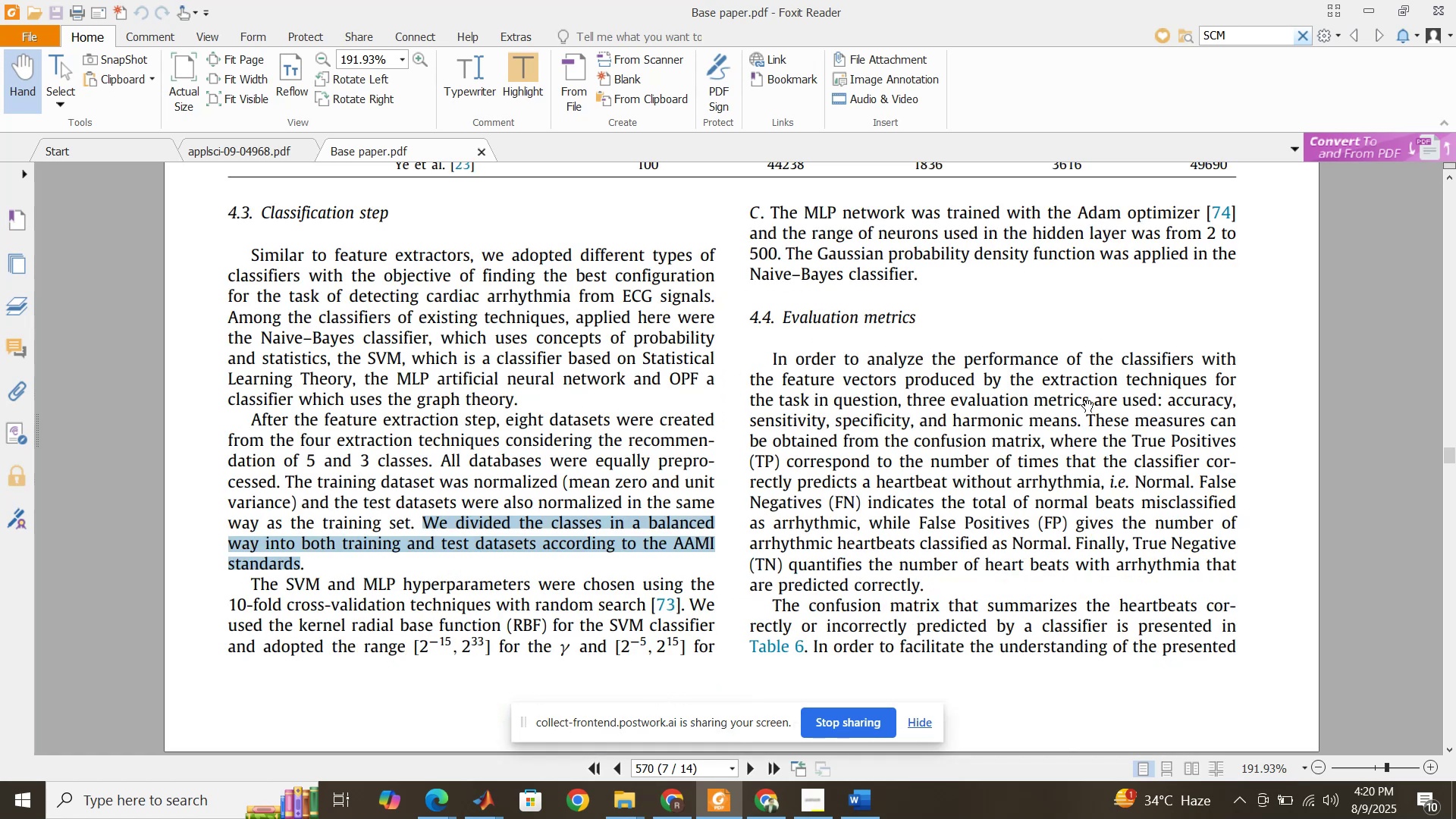 
wait(6.5)
 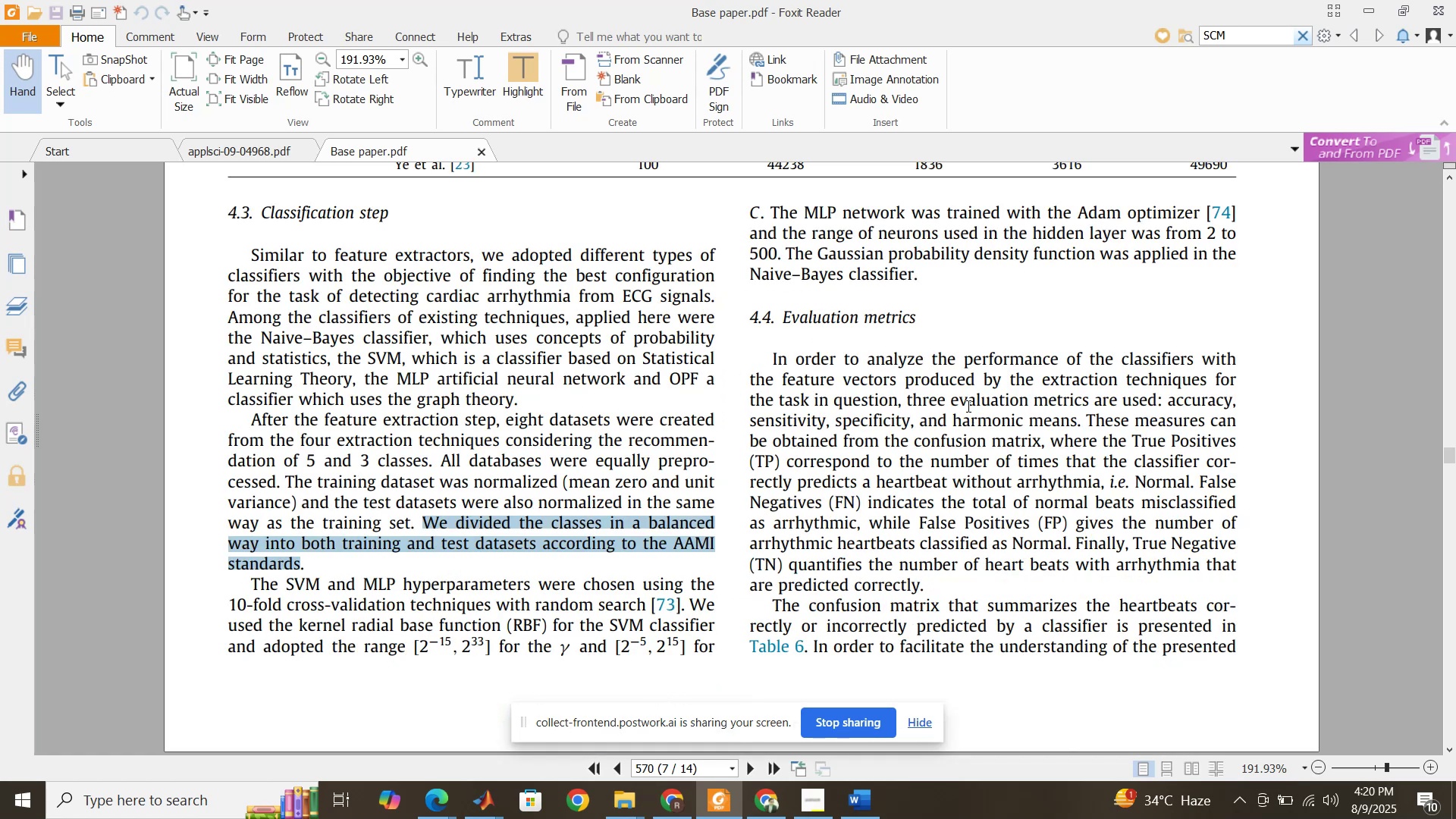 
scroll: coordinate [852, 645], scroll_direction: down, amount: 1.0
 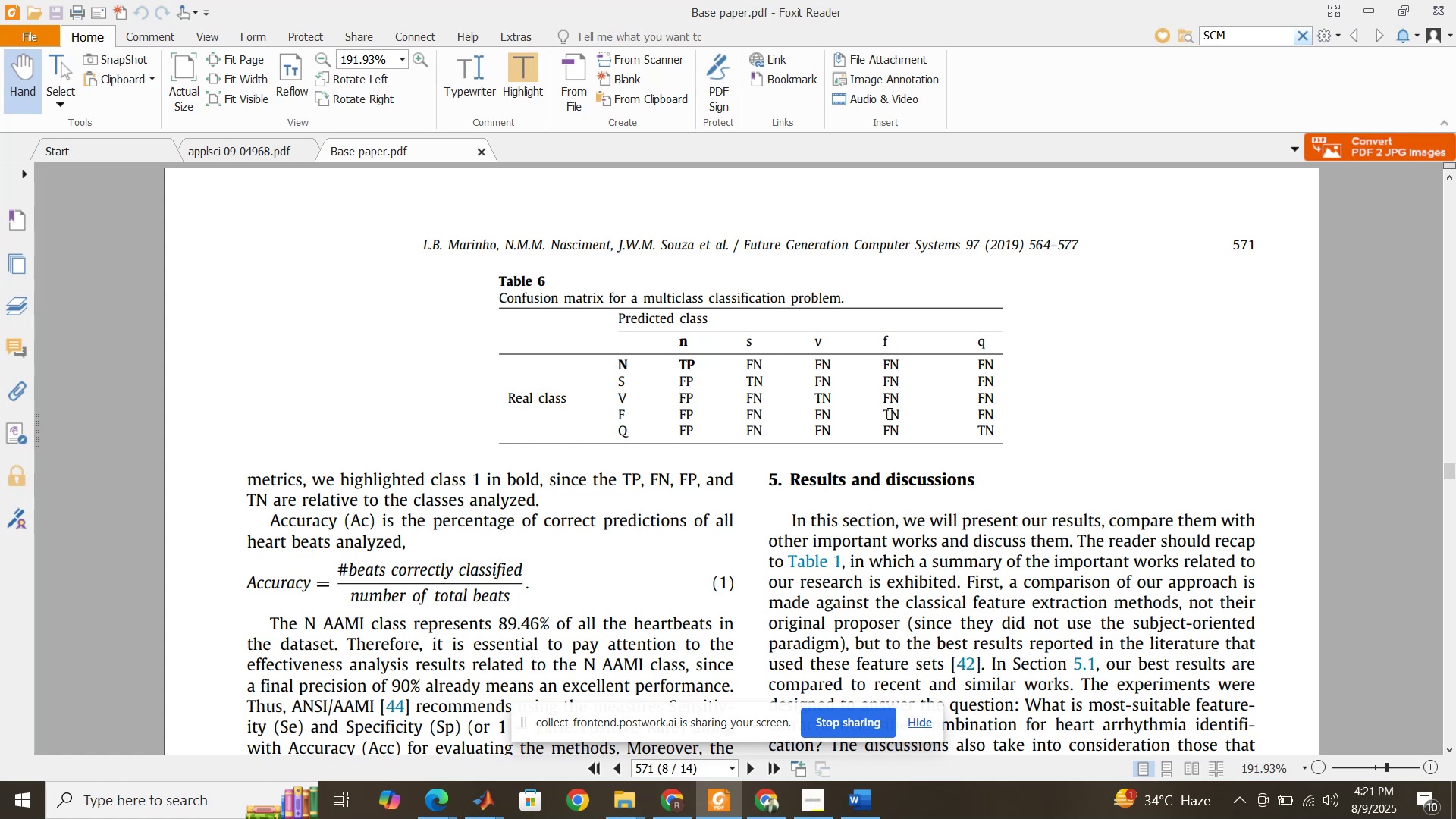 
wait(20.42)
 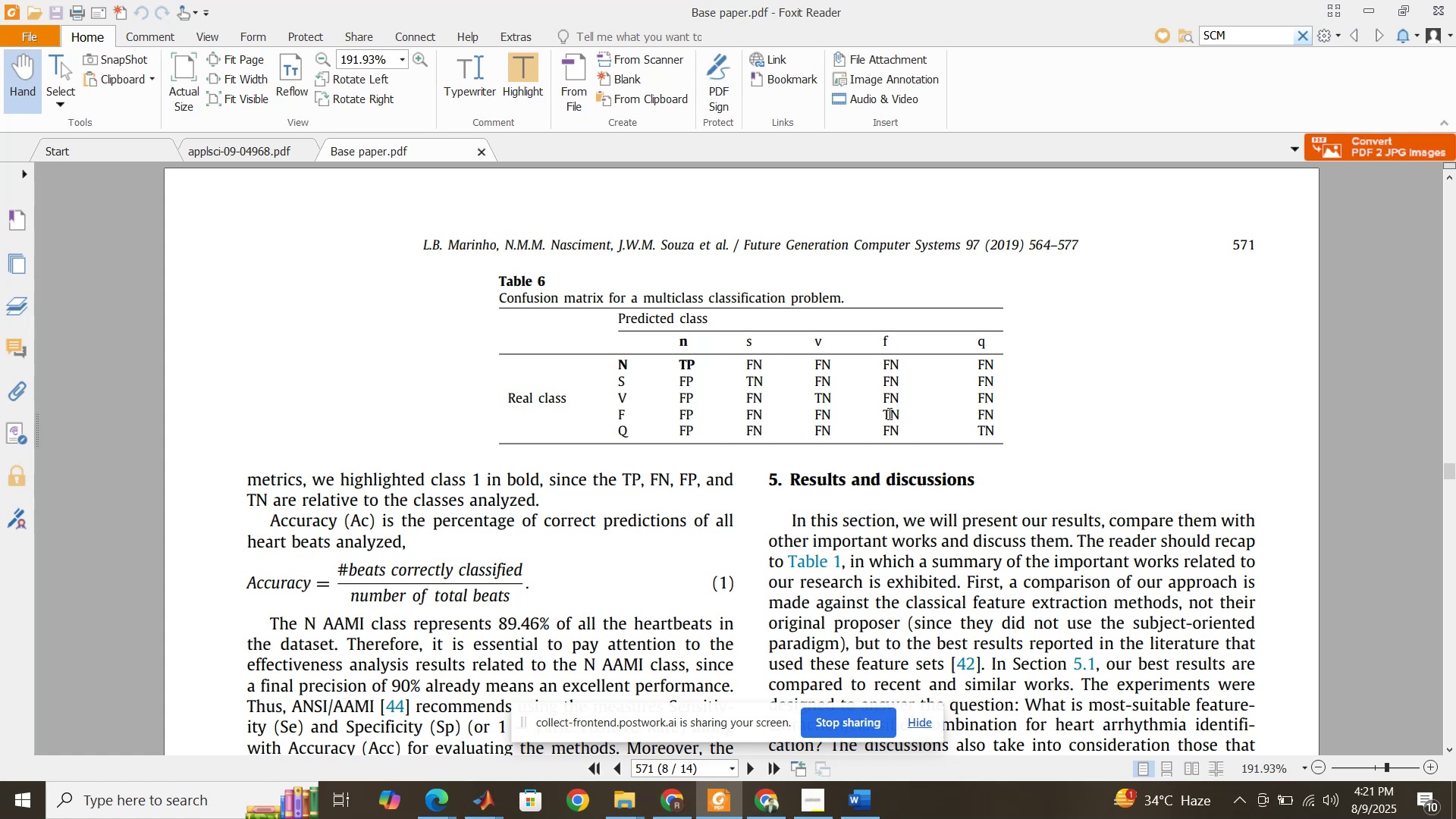 
scroll: coordinate [605, 457], scroll_direction: down, amount: 5.0
 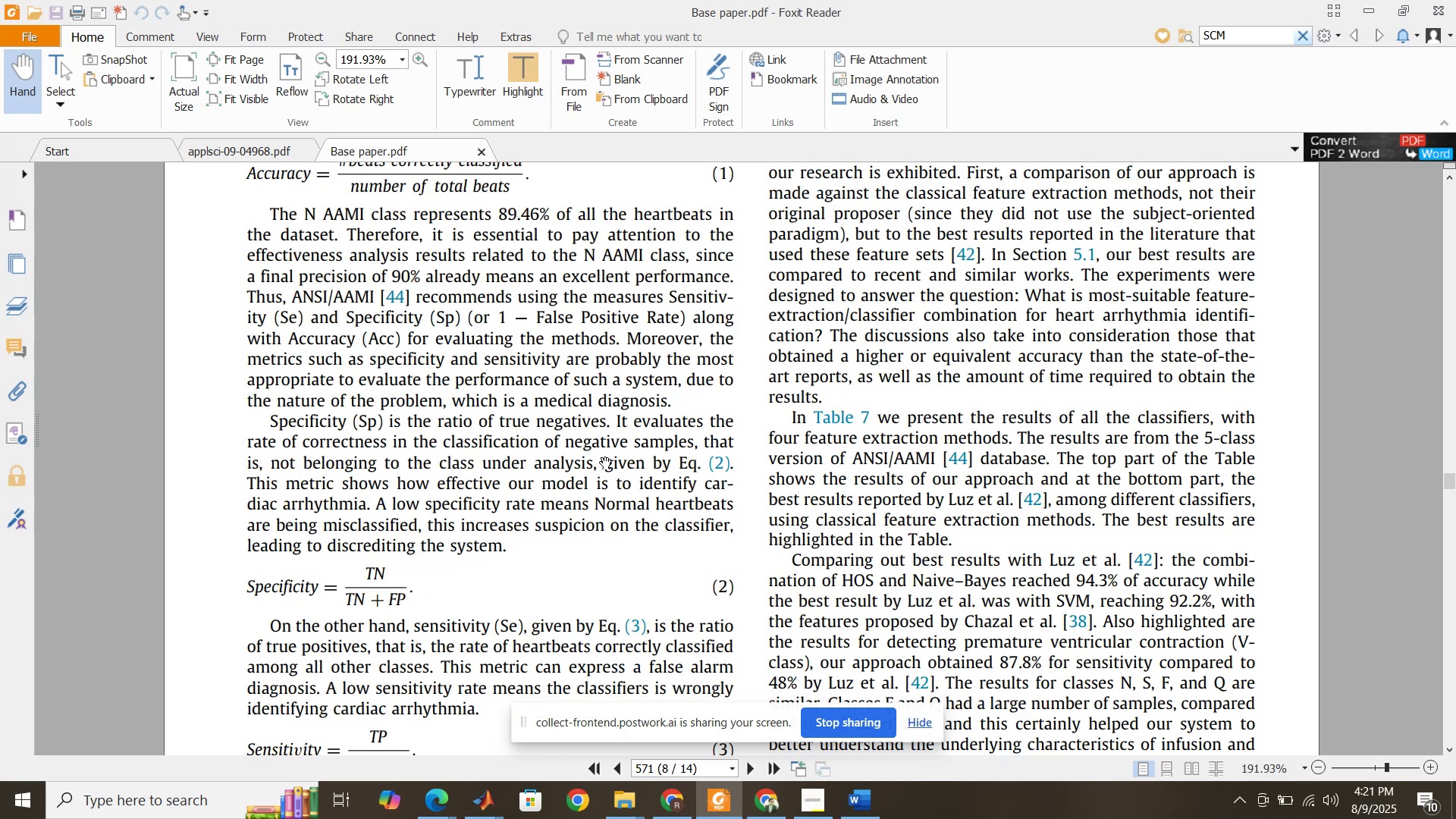 
scroll: coordinate [605, 457], scroll_direction: down, amount: 3.0
 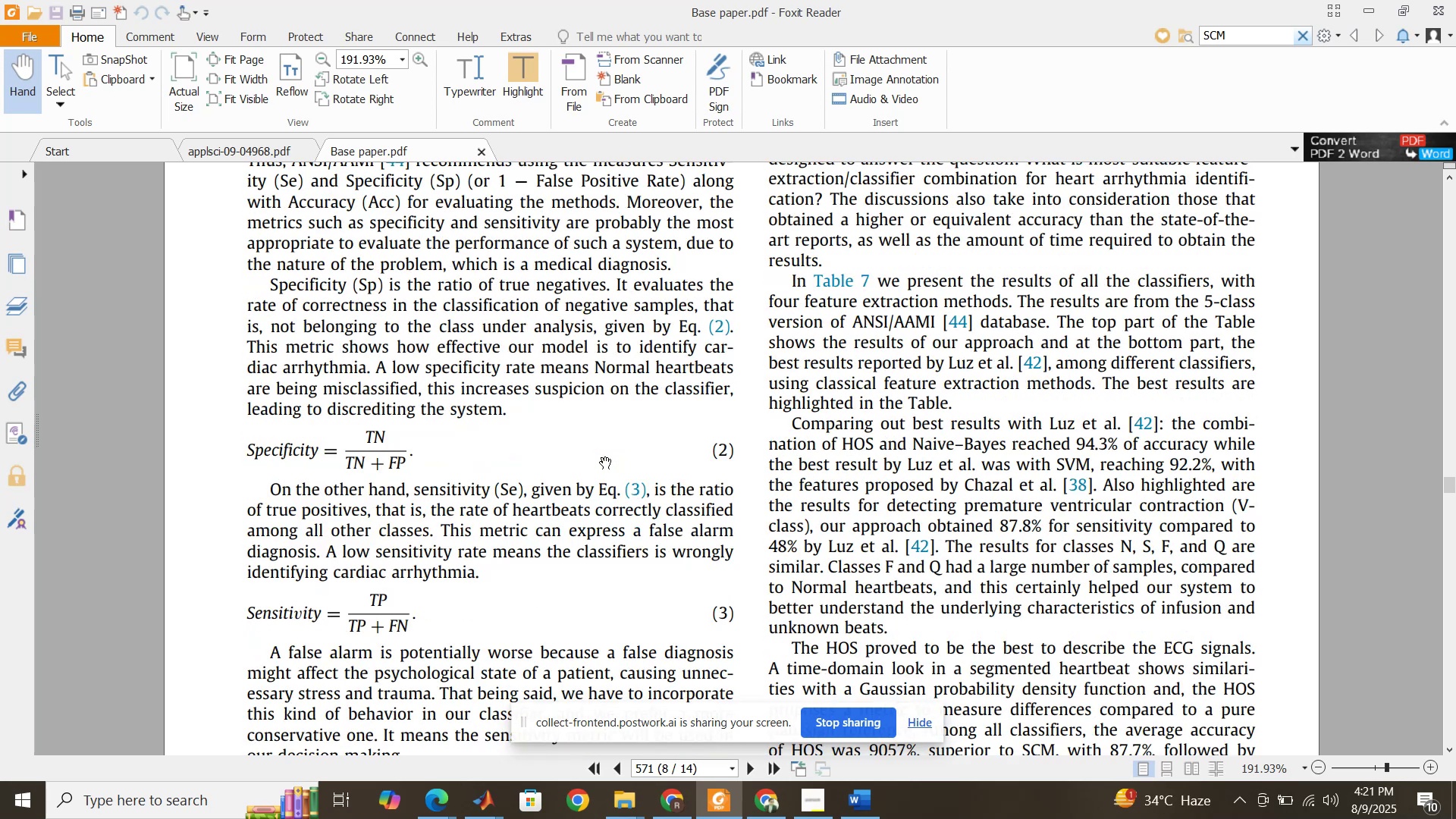 
scroll: coordinate [605, 457], scroll_direction: up, amount: 7.0
 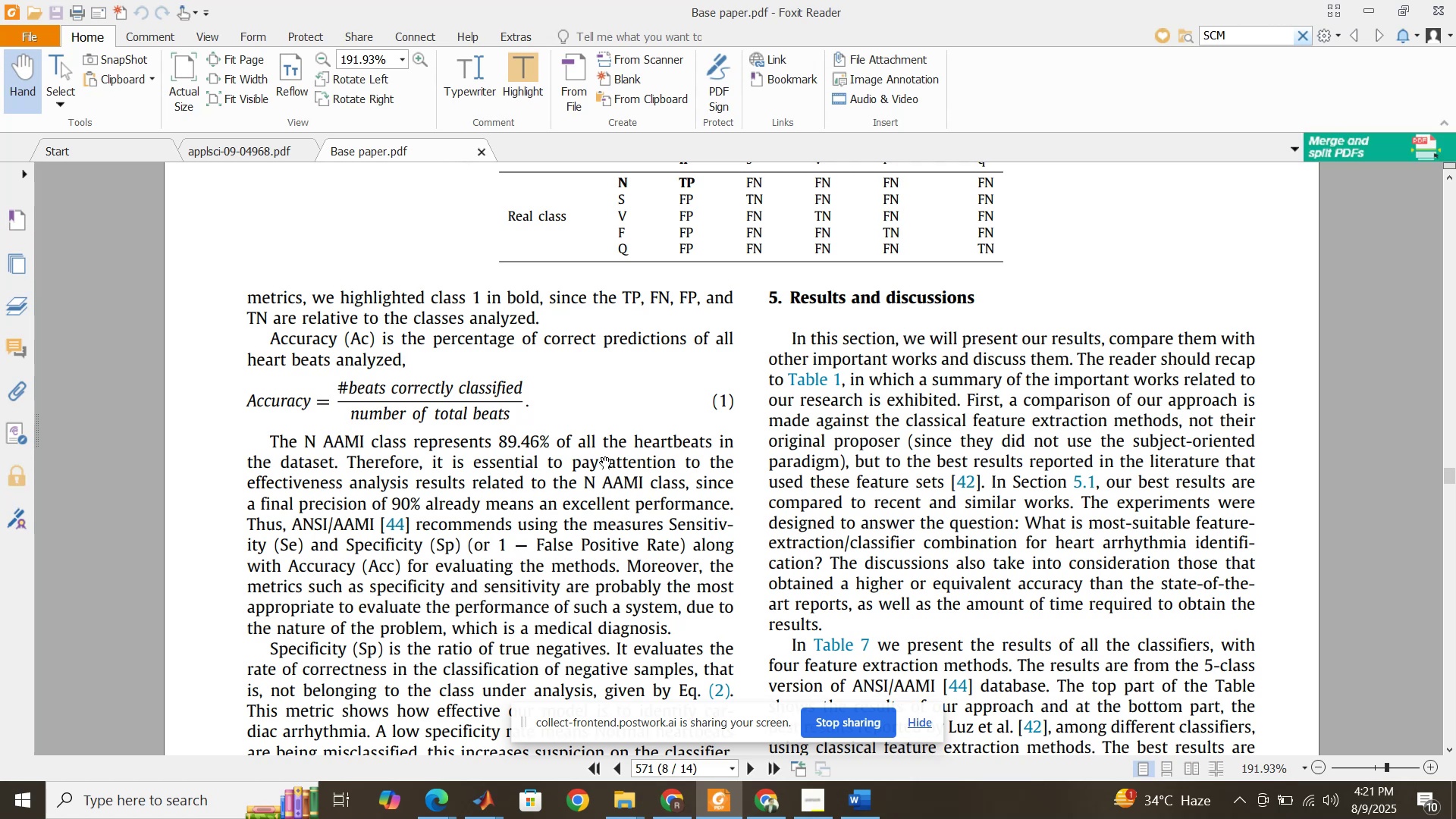 
scroll: coordinate [605, 457], scroll_direction: down, amount: 2.0
 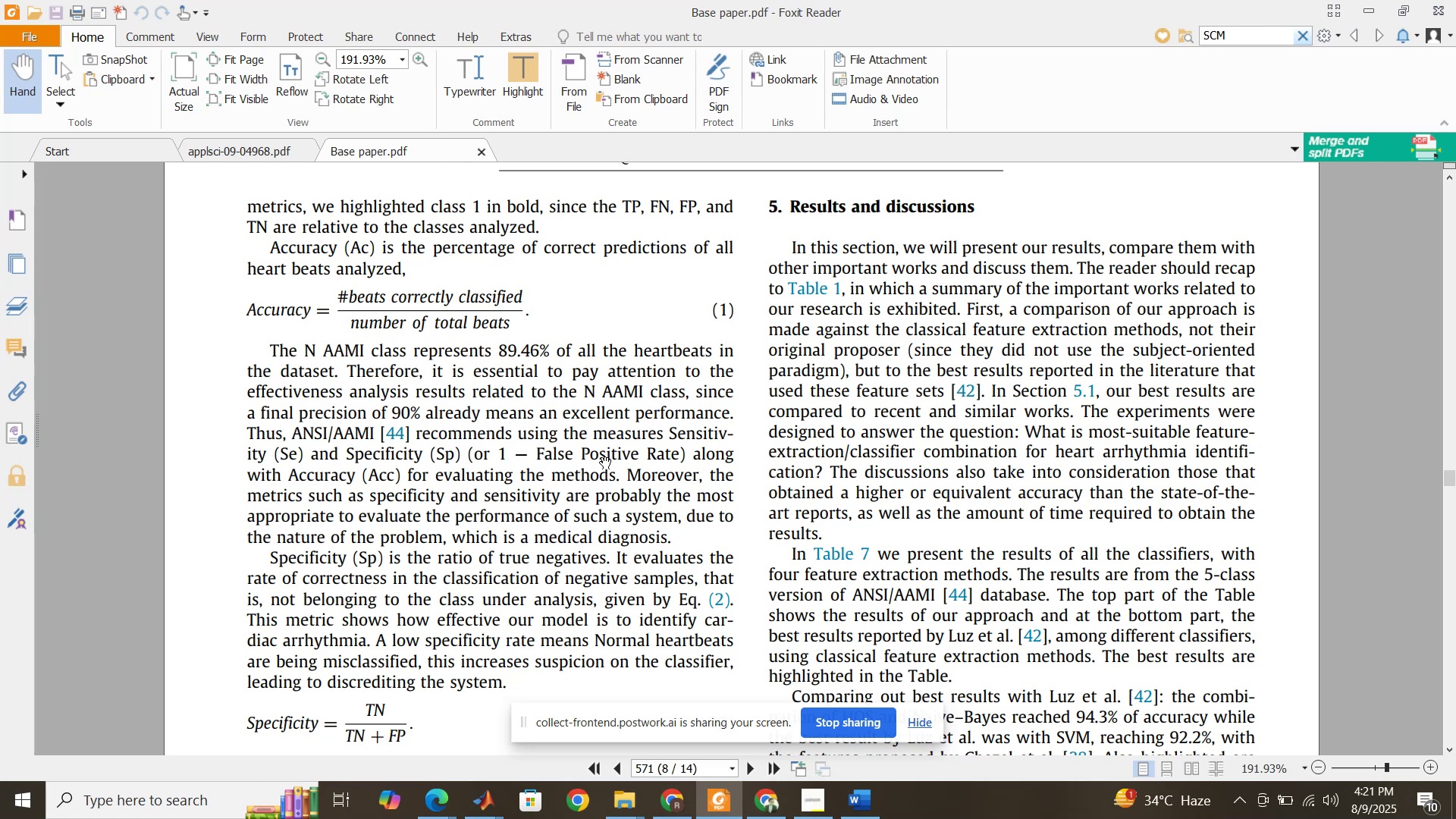 
wait(18.89)
 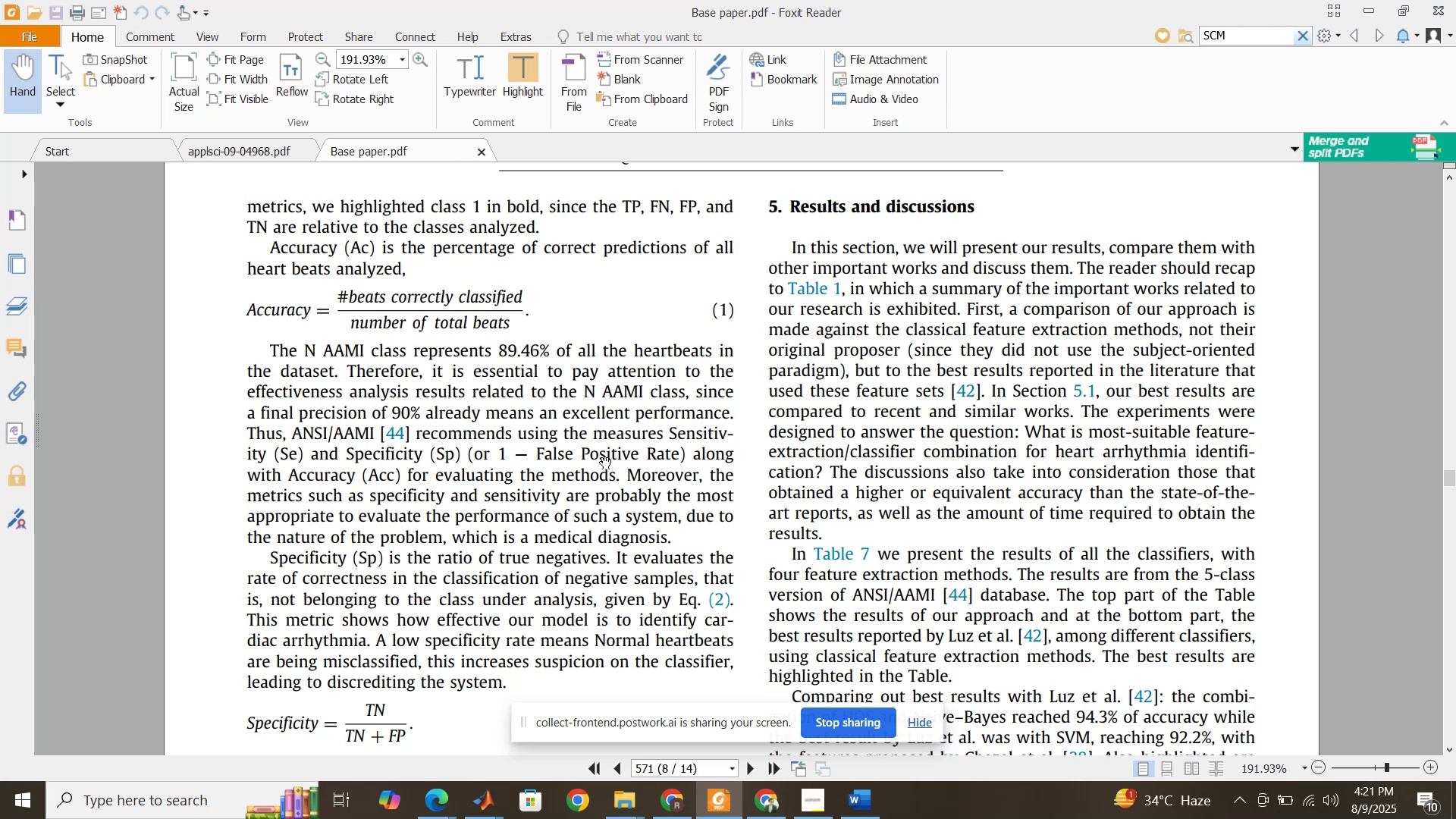 
scroll: coordinate [605, 457], scroll_direction: down, amount: 1.0
 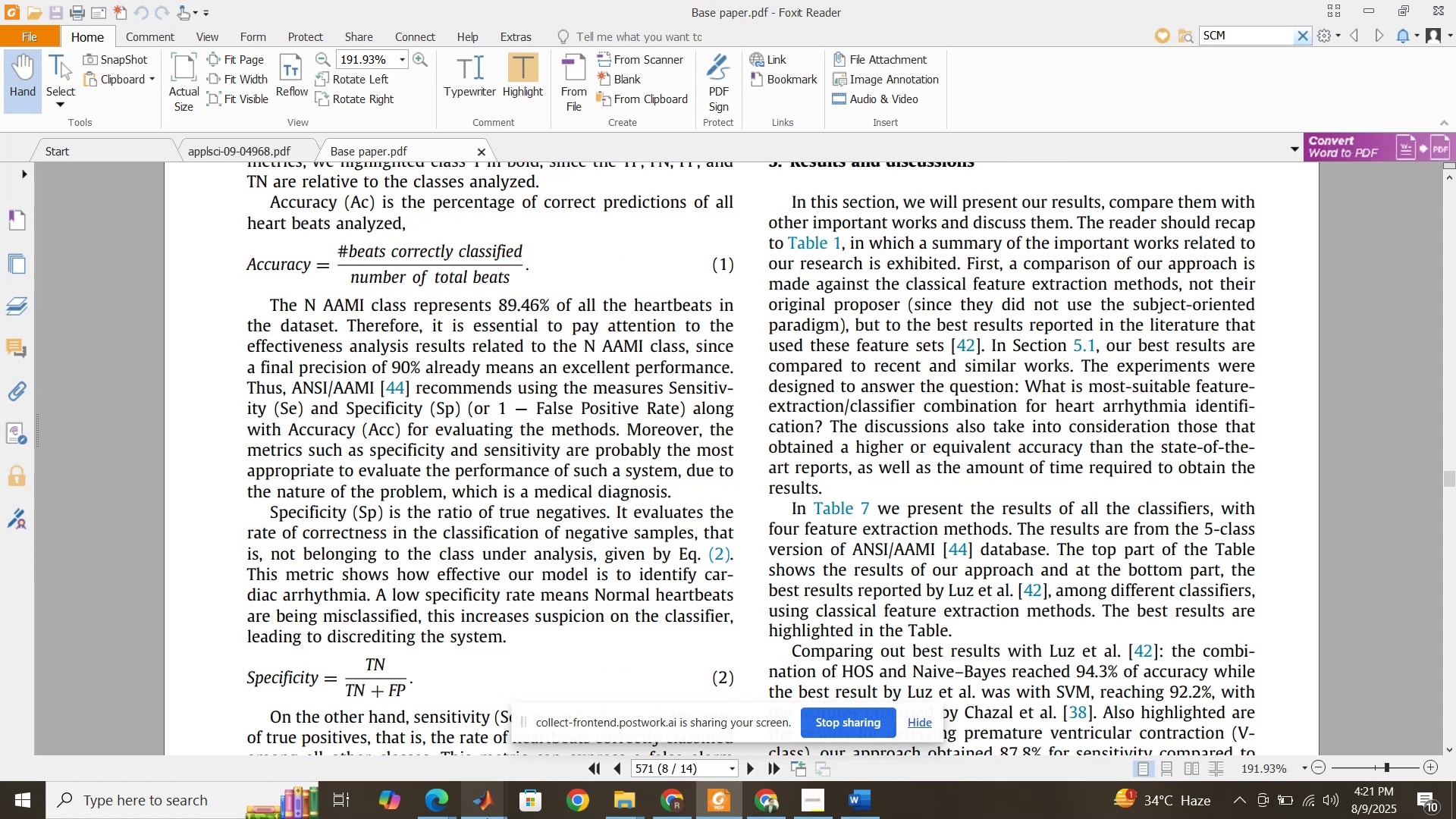 
left_click([483, 797])
 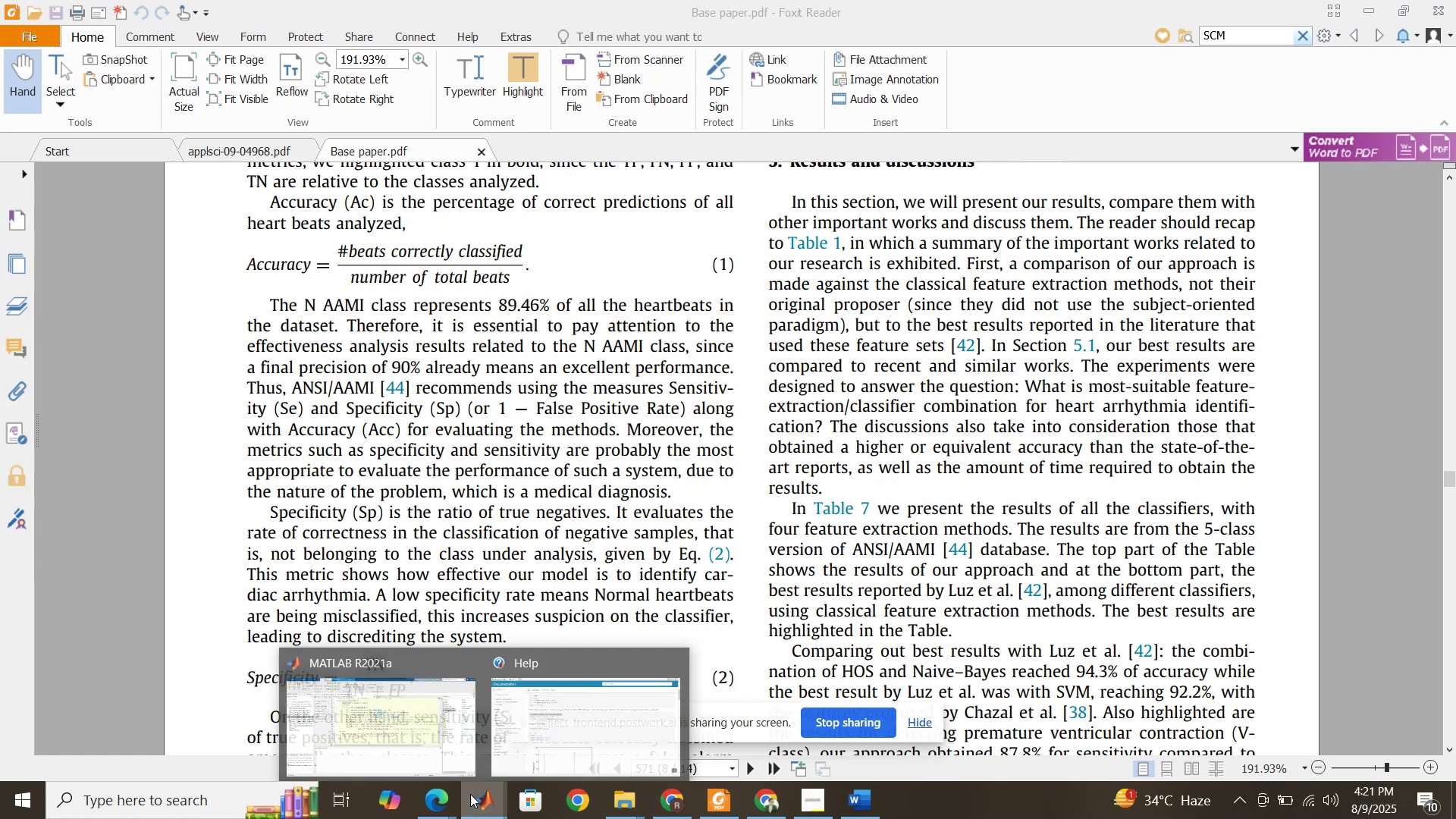 
mouse_move([416, 758])
 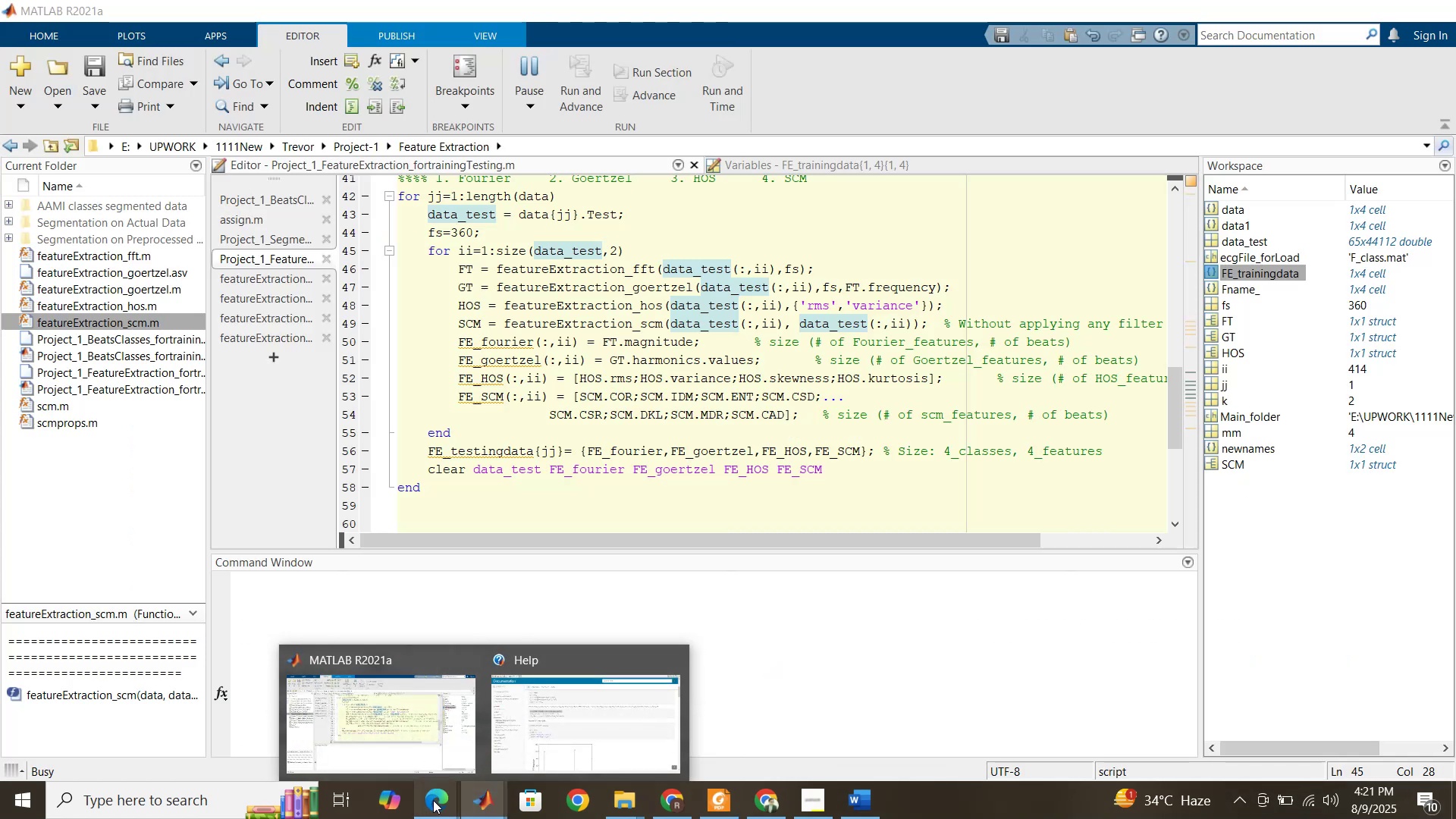 
left_click([435, 806])
 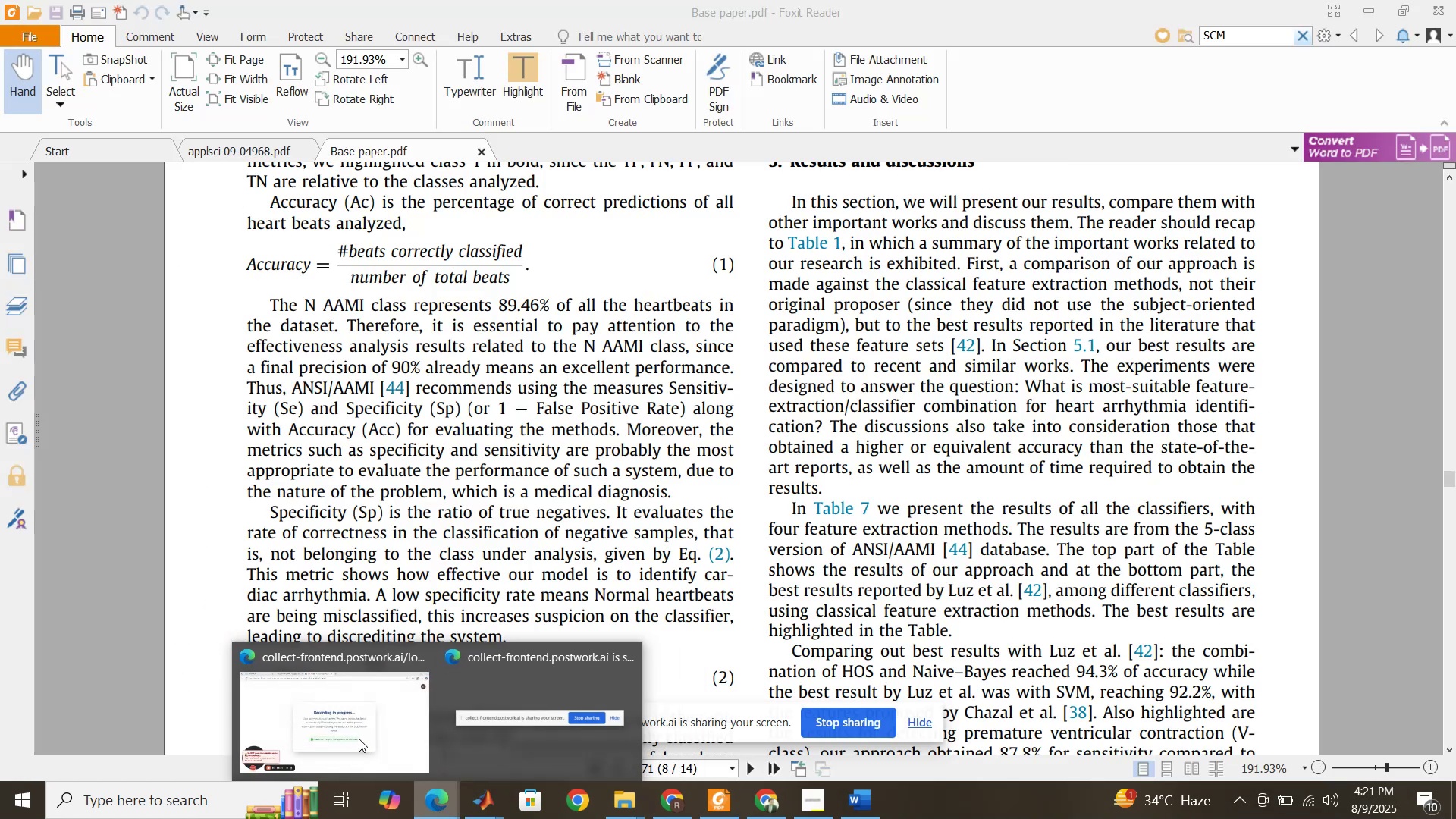 
left_click([359, 739])
 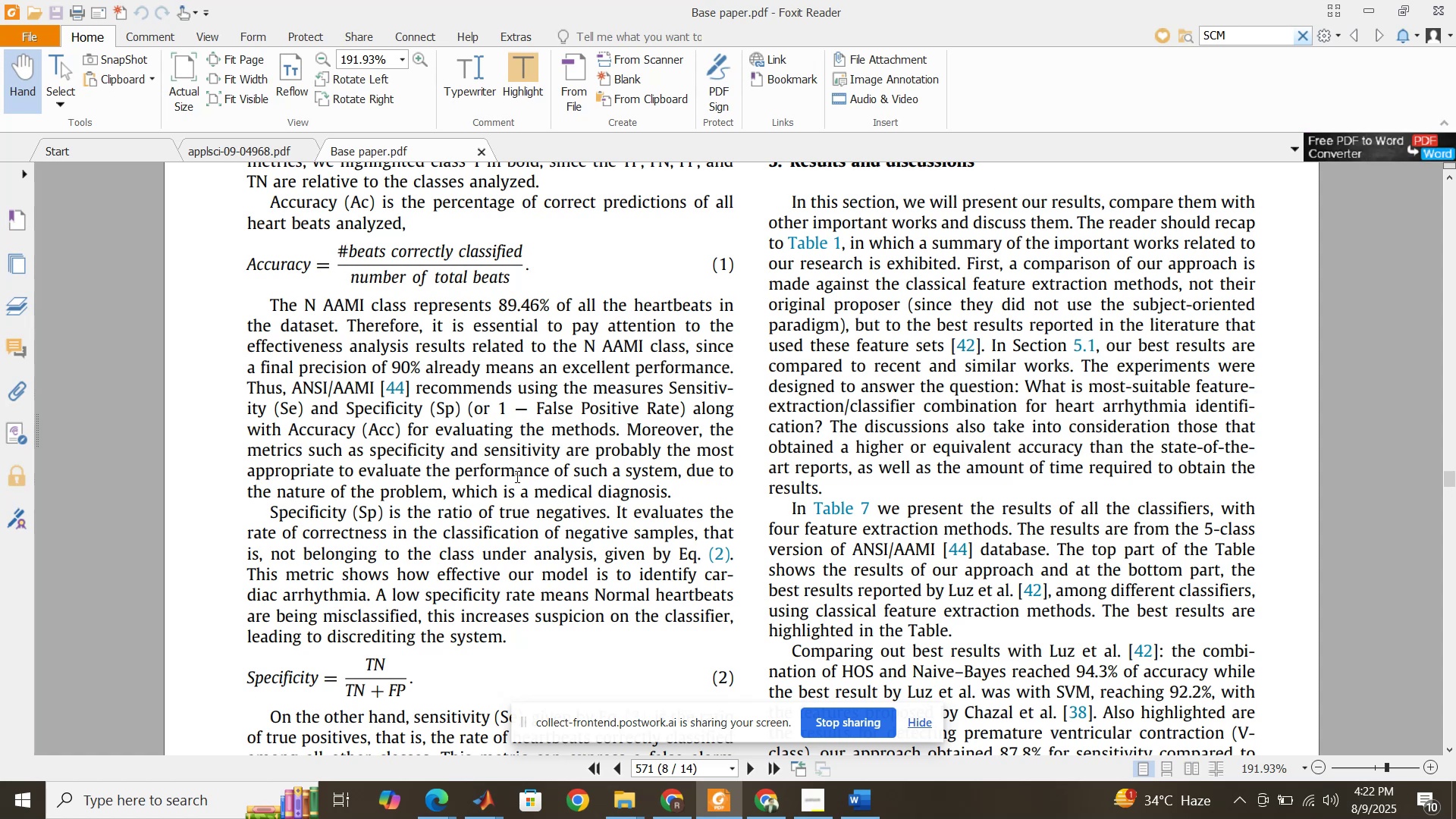 
wait(23.38)
 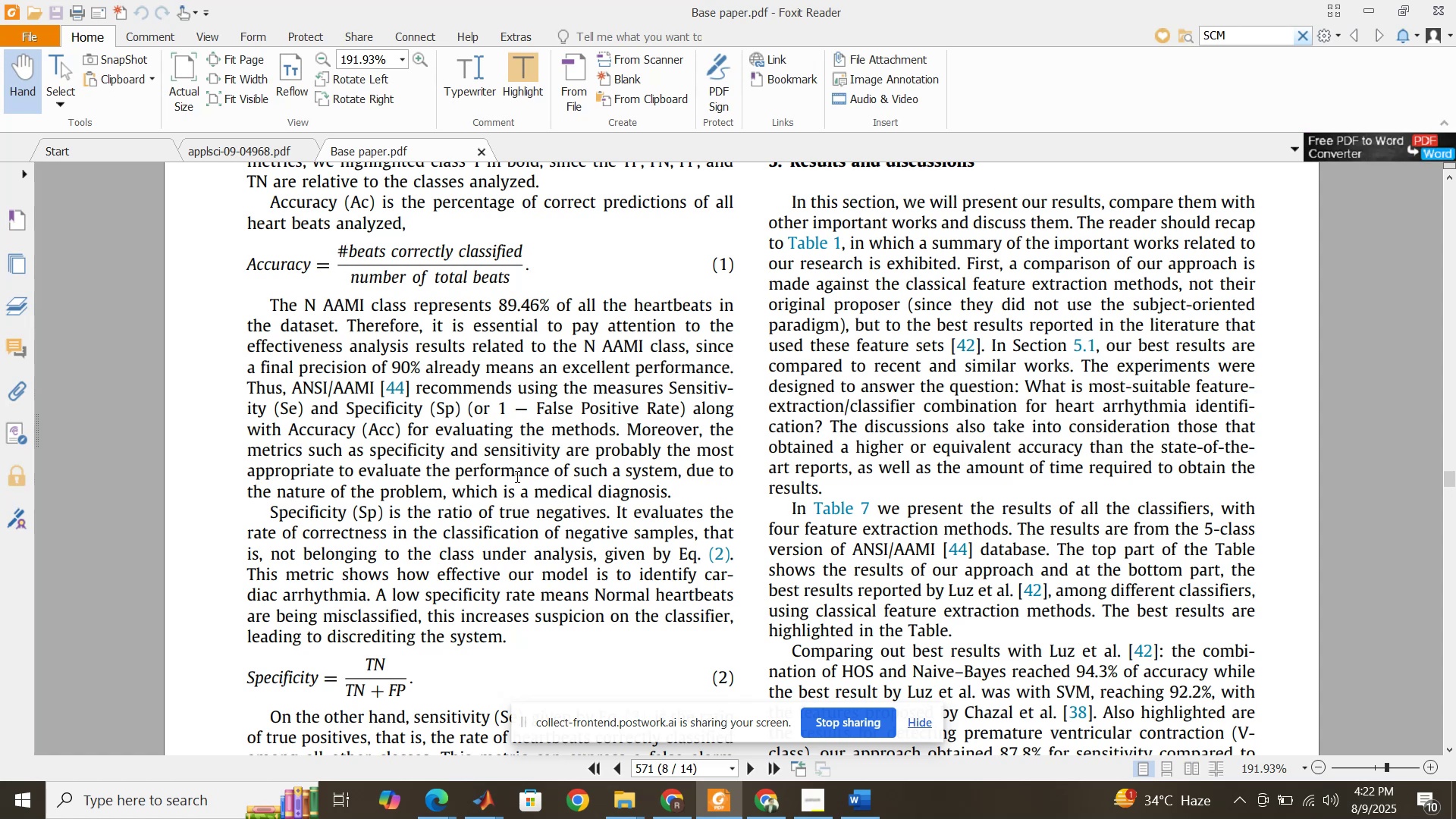 
scroll: coordinate [419, 526], scroll_direction: down, amount: 1.0
 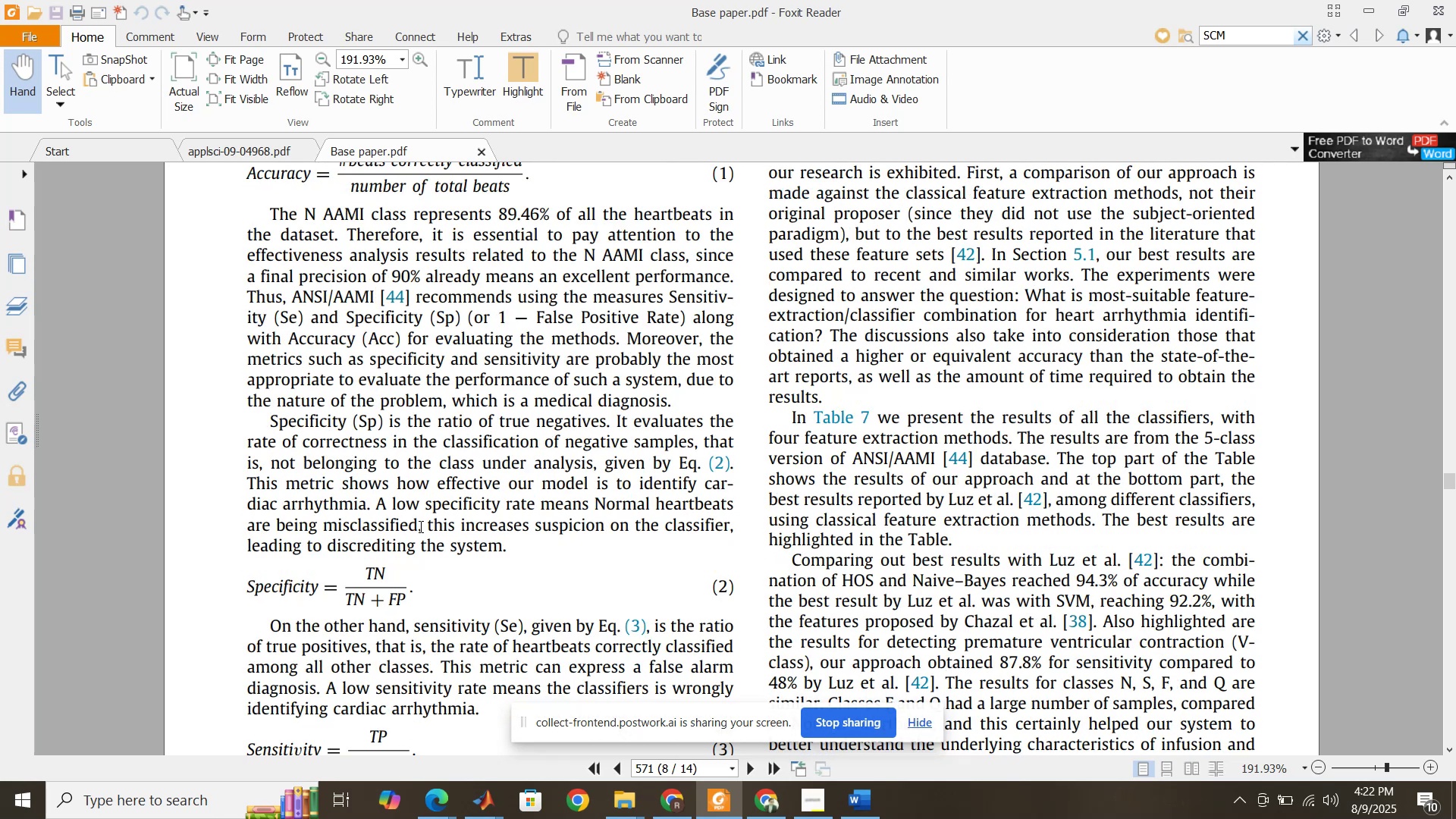 
wait(10.06)
 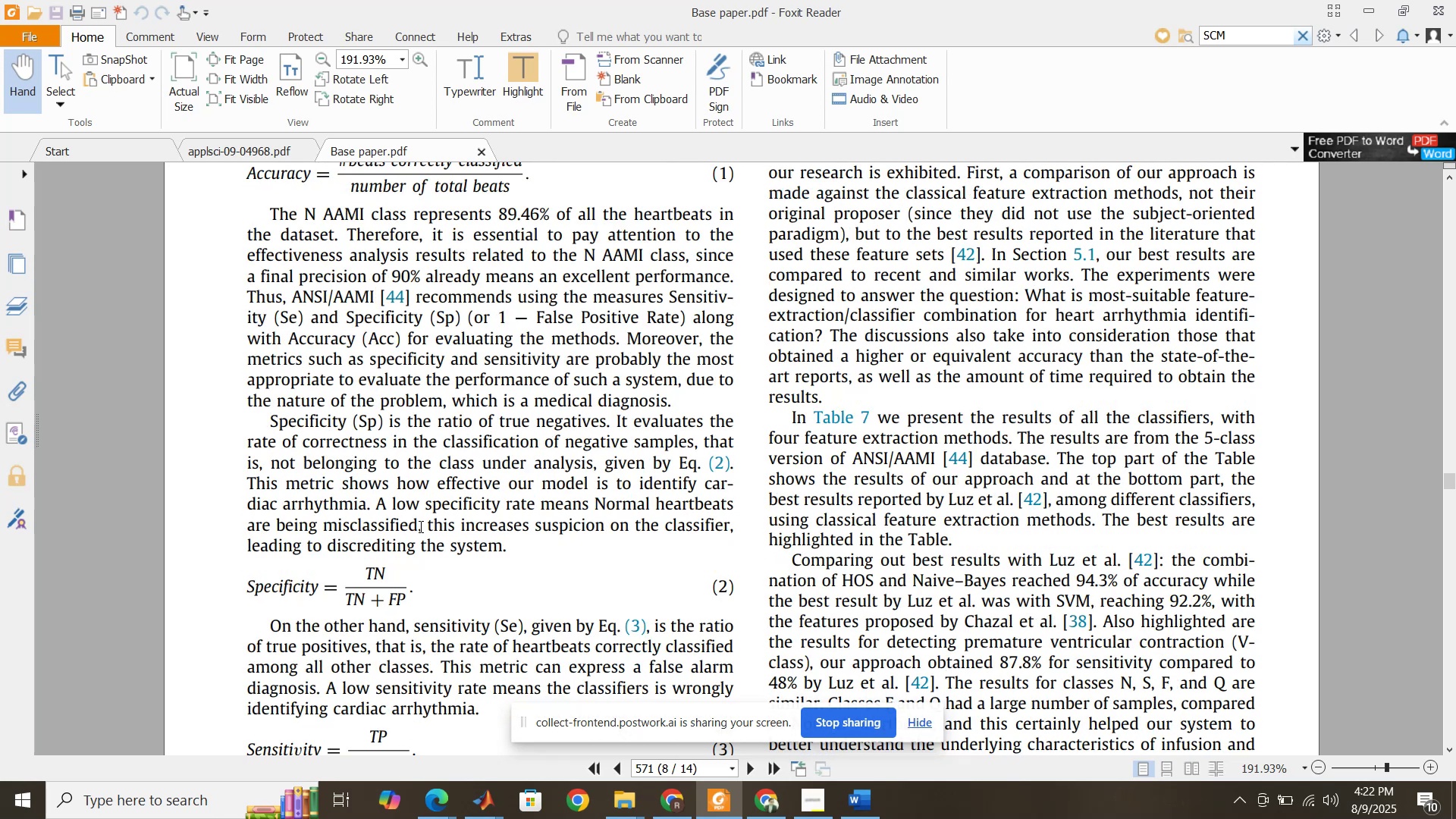 
scroll: coordinate [370, 549], scroll_direction: down, amount: 6.0
 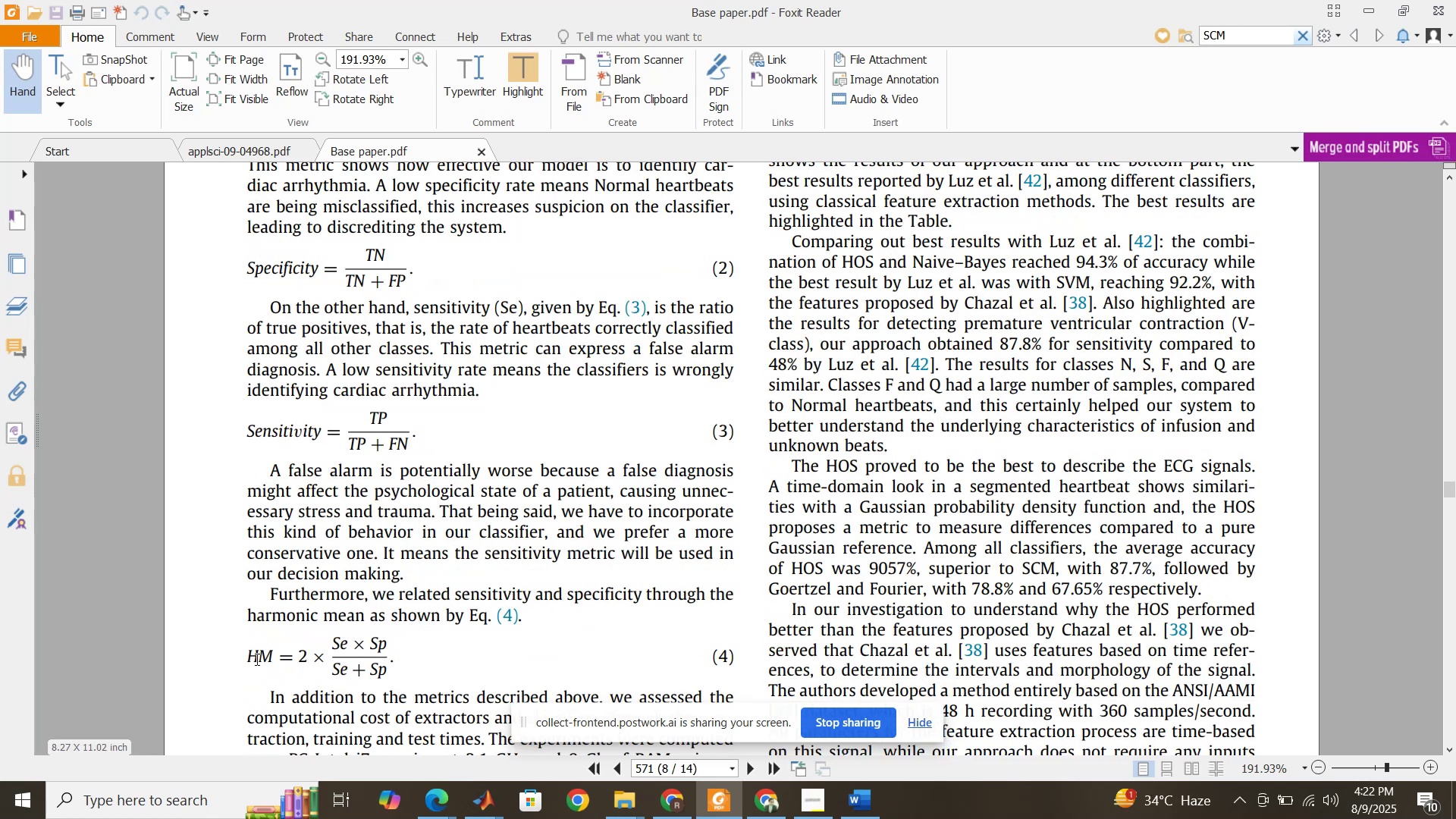 
wait(5.46)
 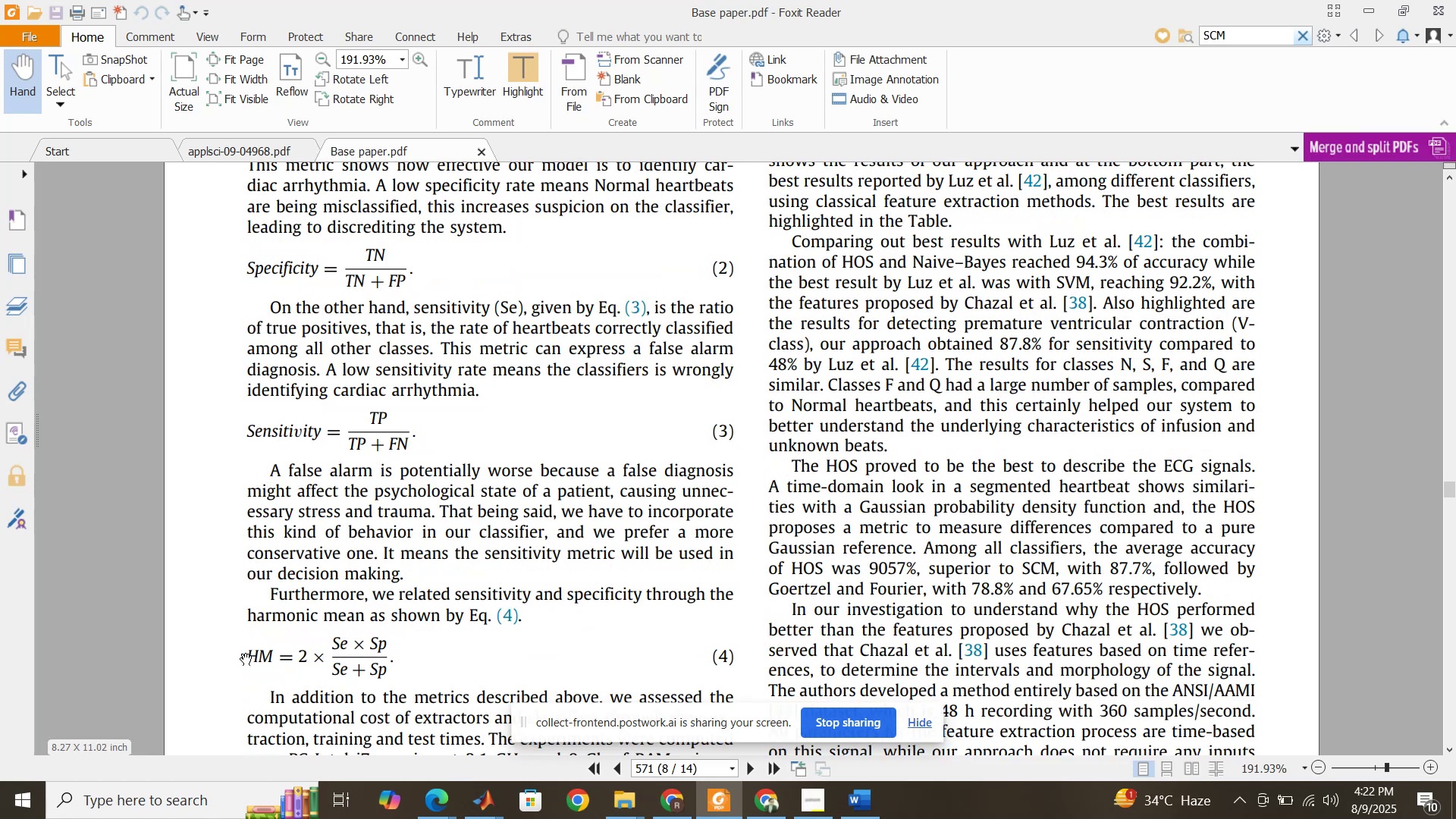 
scroll: coordinate [256, 659], scroll_direction: down, amount: 1.0
 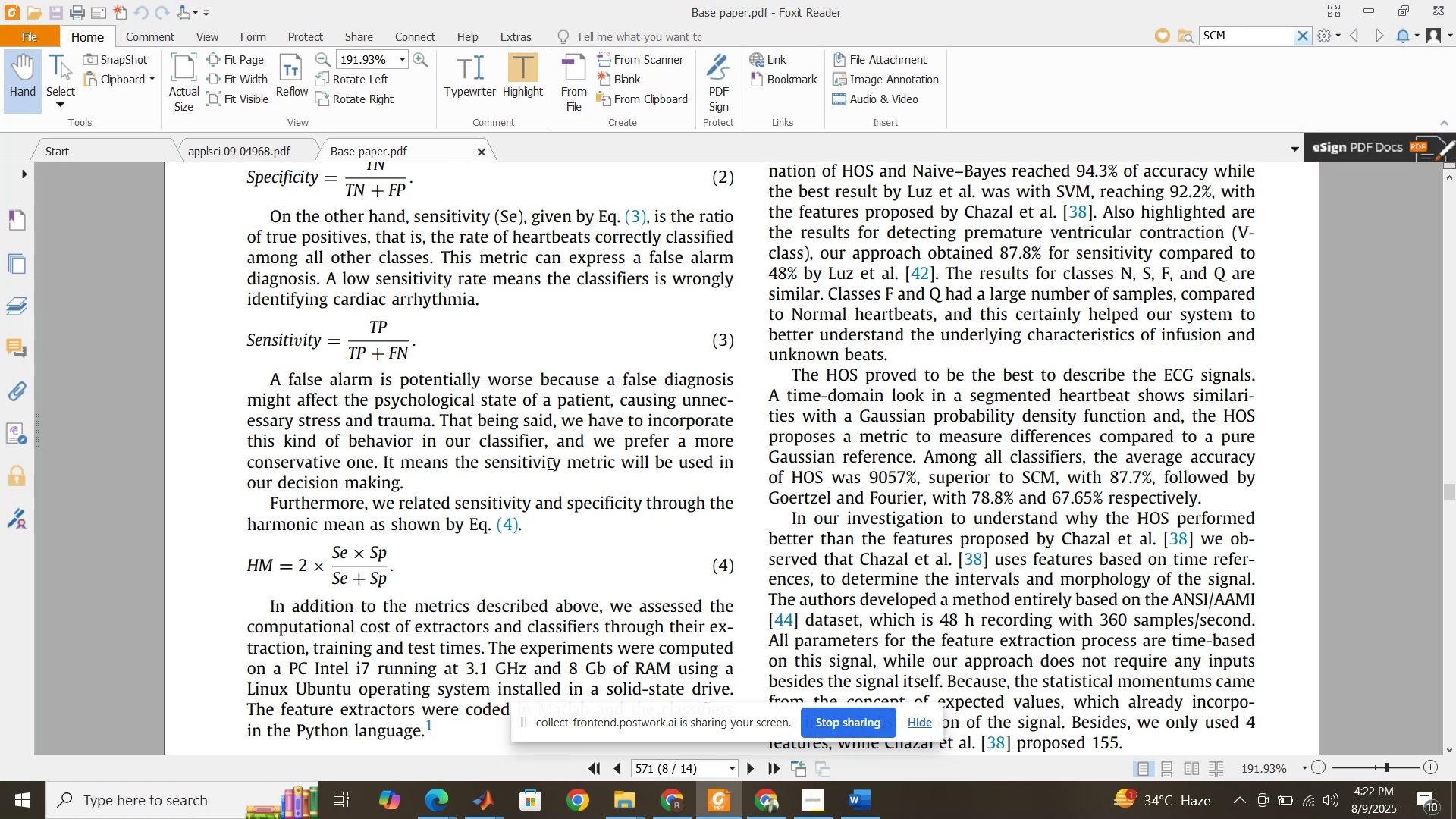 
wait(19.61)
 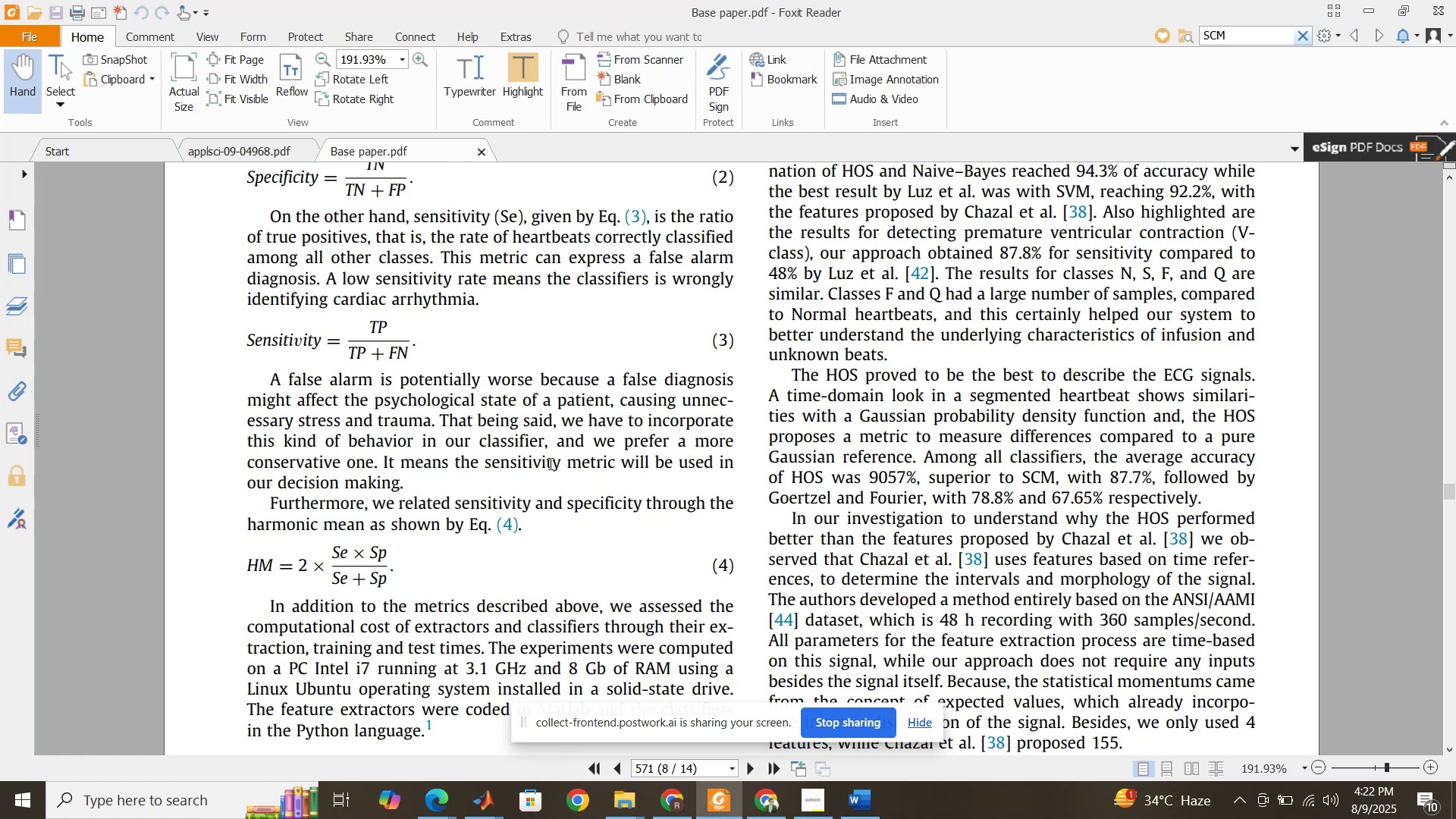 
scroll: coordinate [550, 483], scroll_direction: down, amount: 1.0
 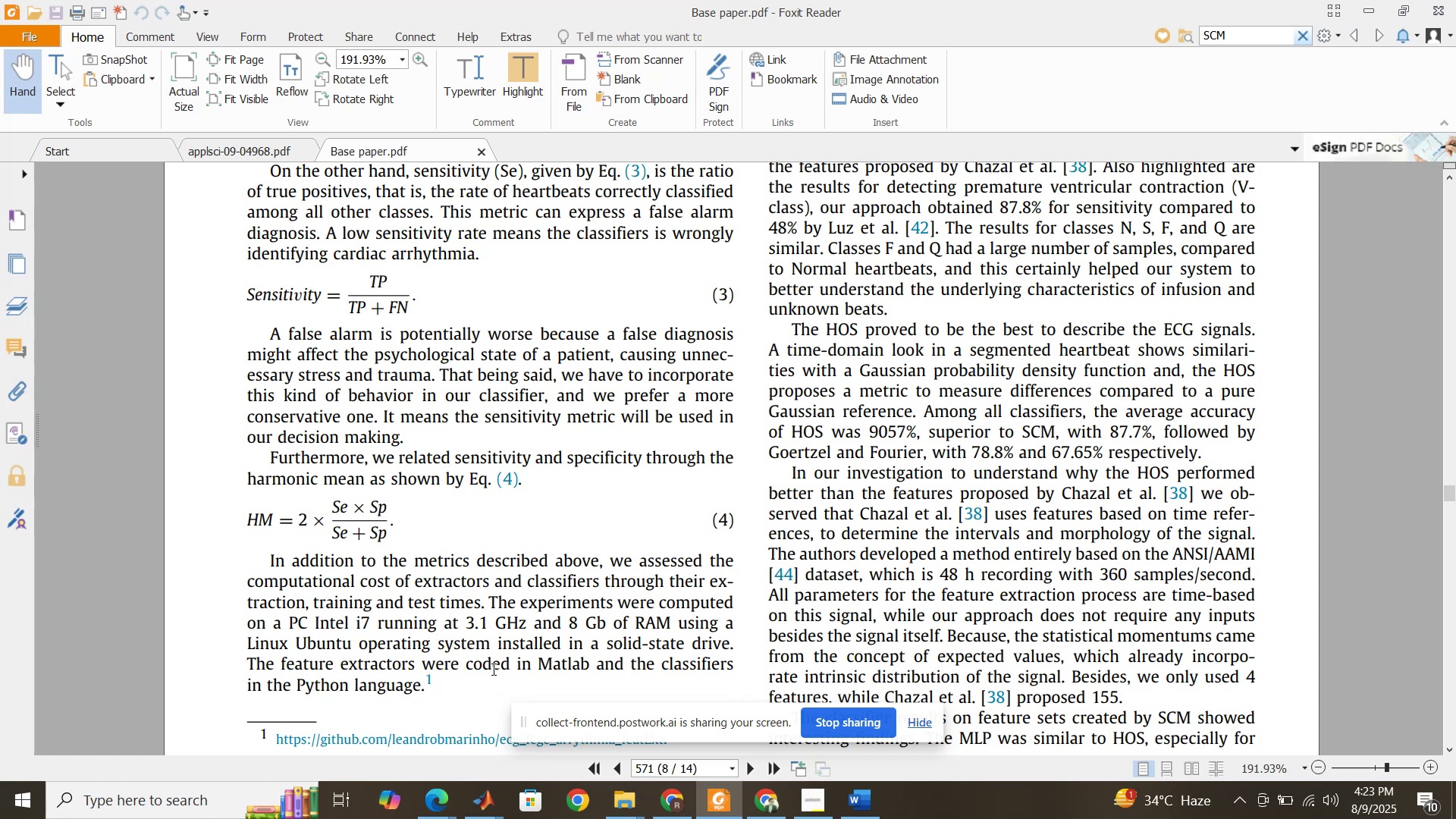 
wait(24.9)
 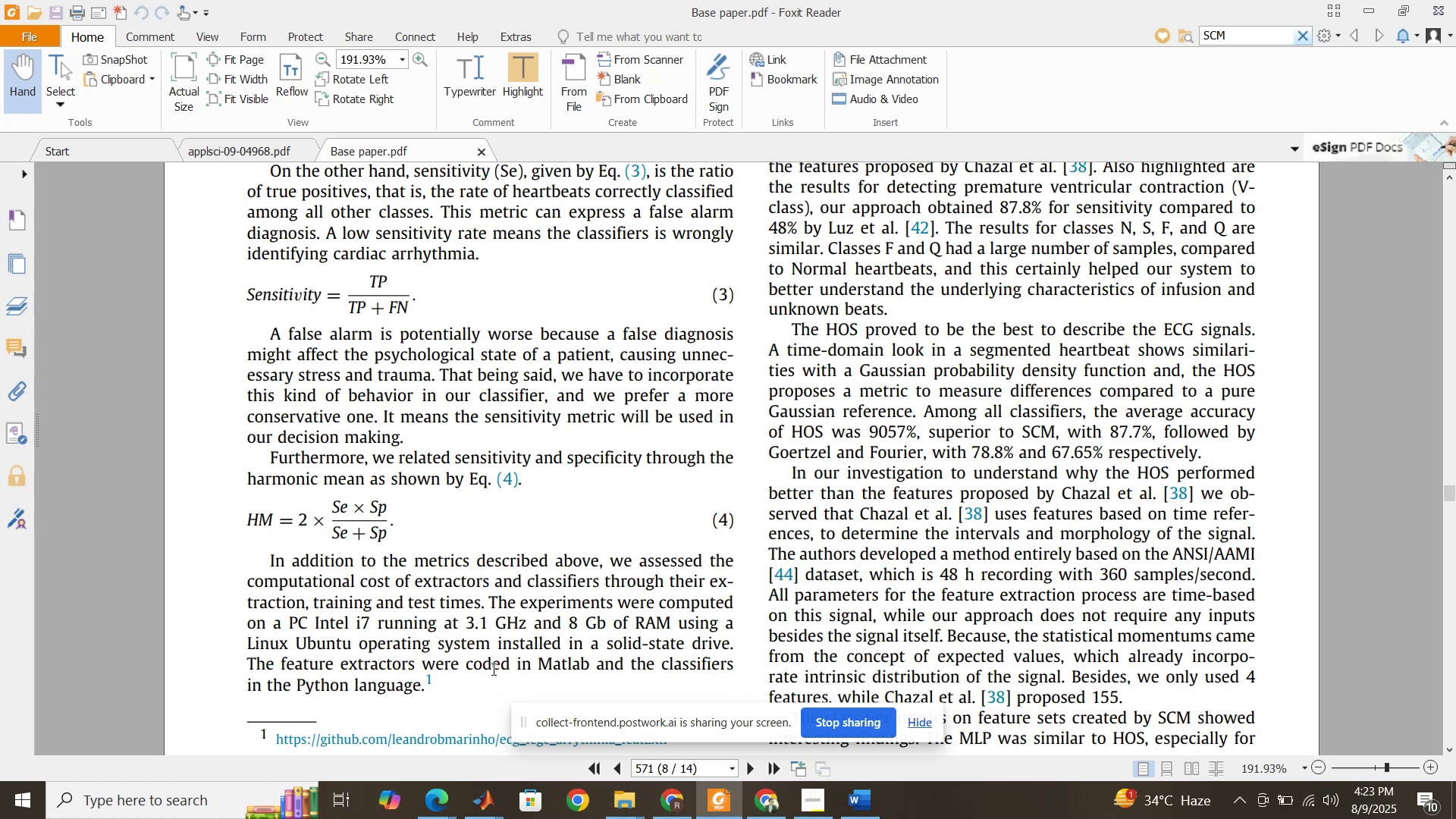 
scroll: coordinate [467, 673], scroll_direction: down, amount: 1.0
 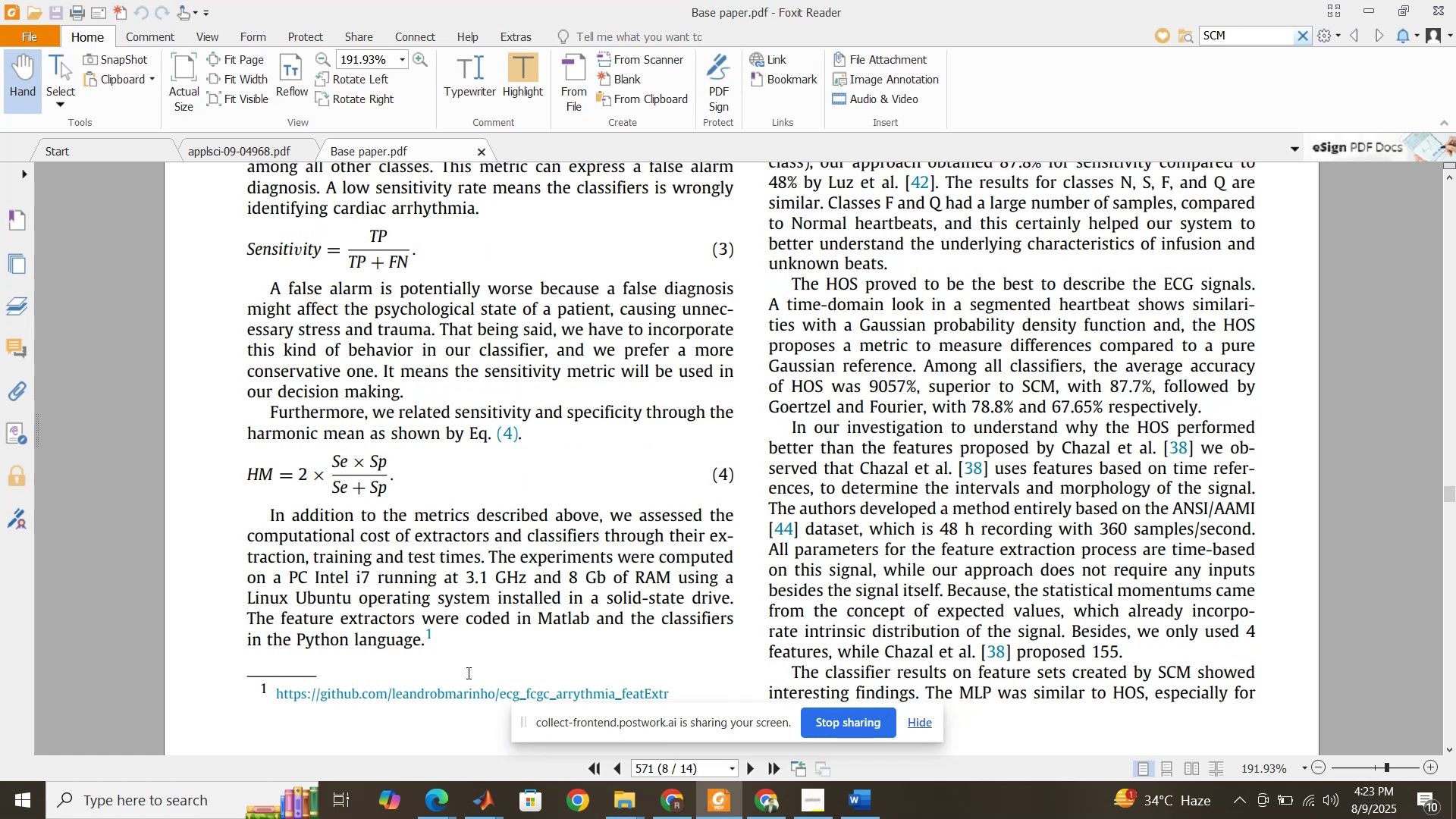 
scroll: coordinate [467, 673], scroll_direction: up, amount: 14.0
 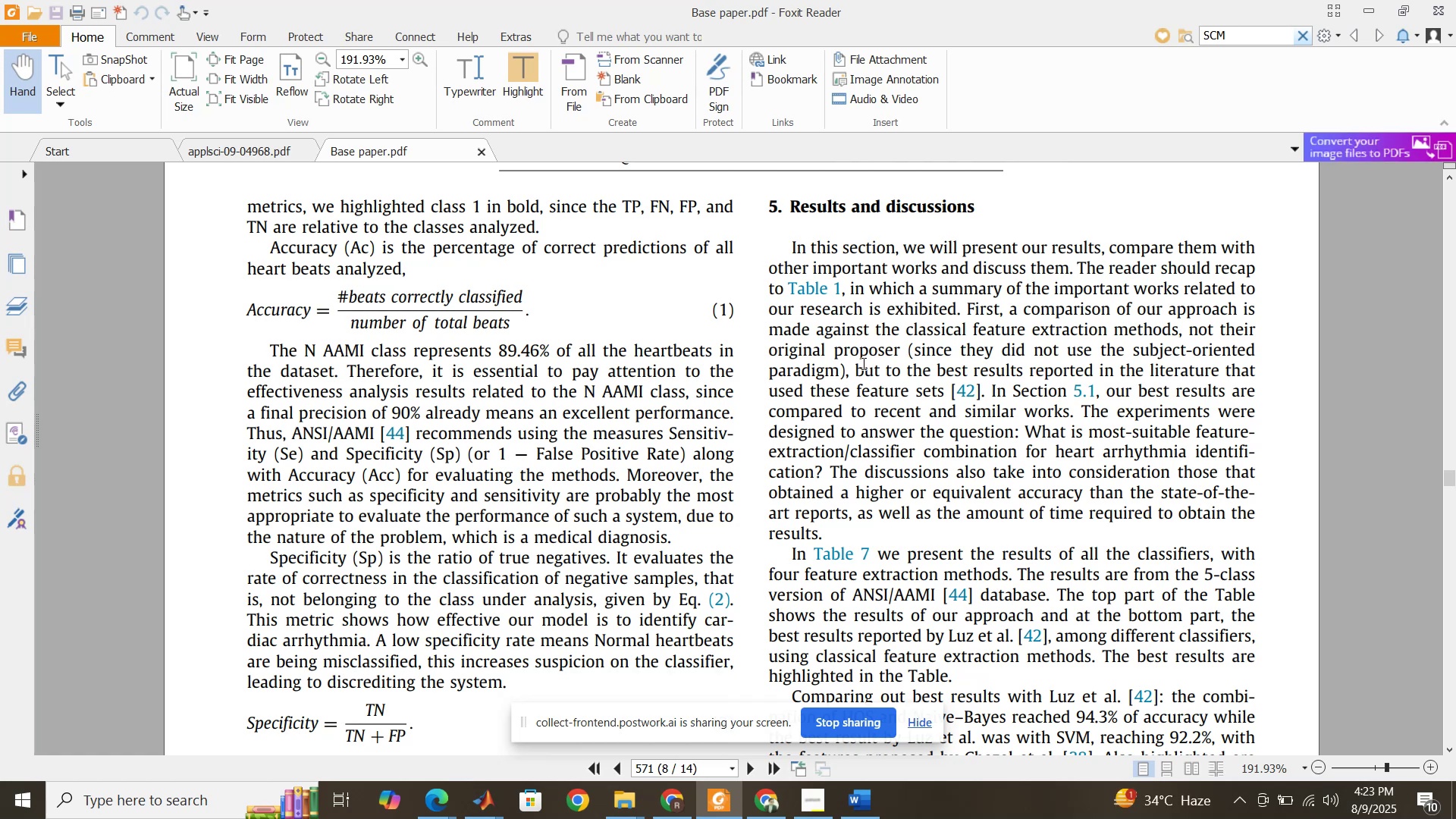 
wait(15.04)
 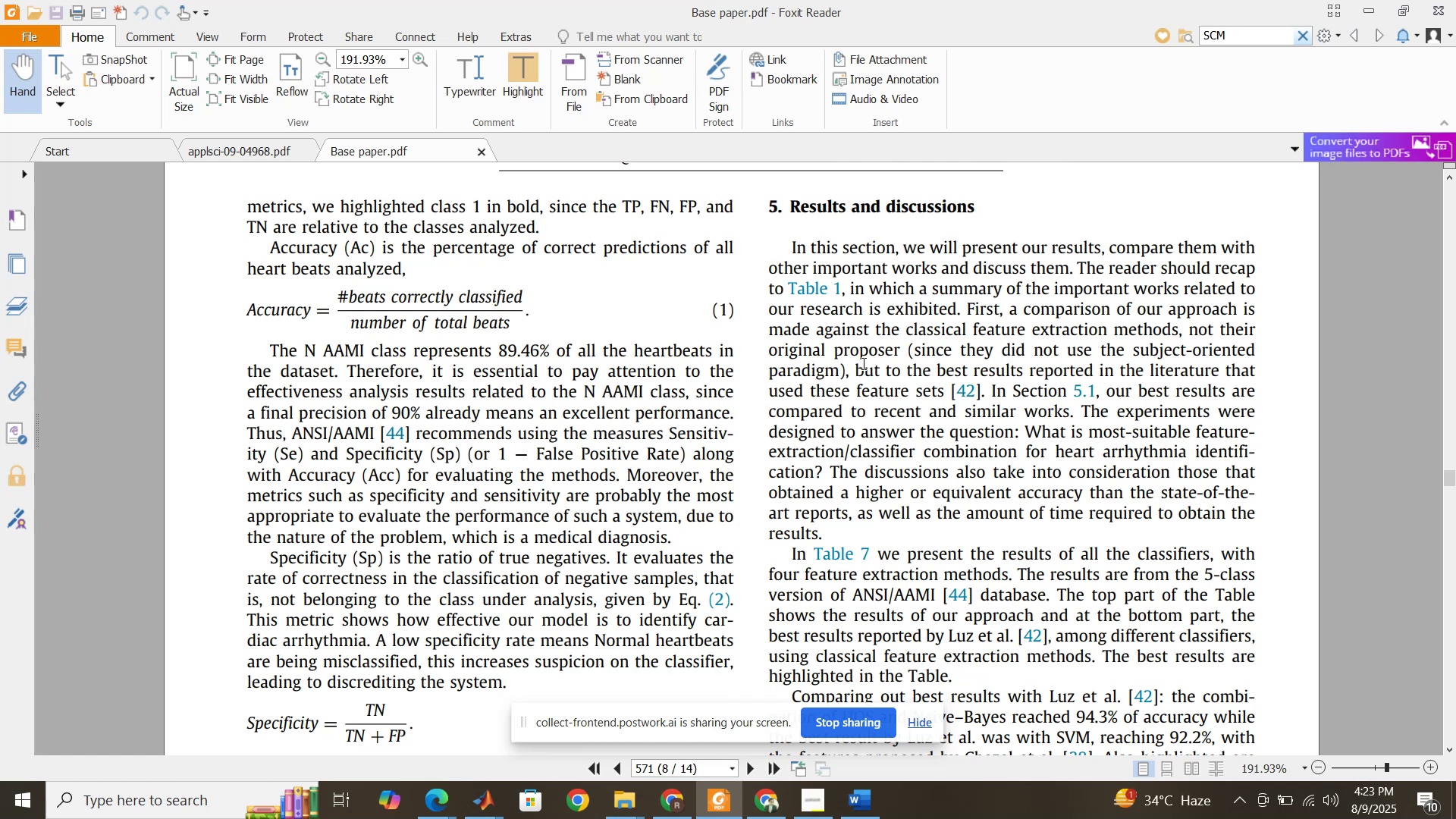 
left_click([491, 802])
 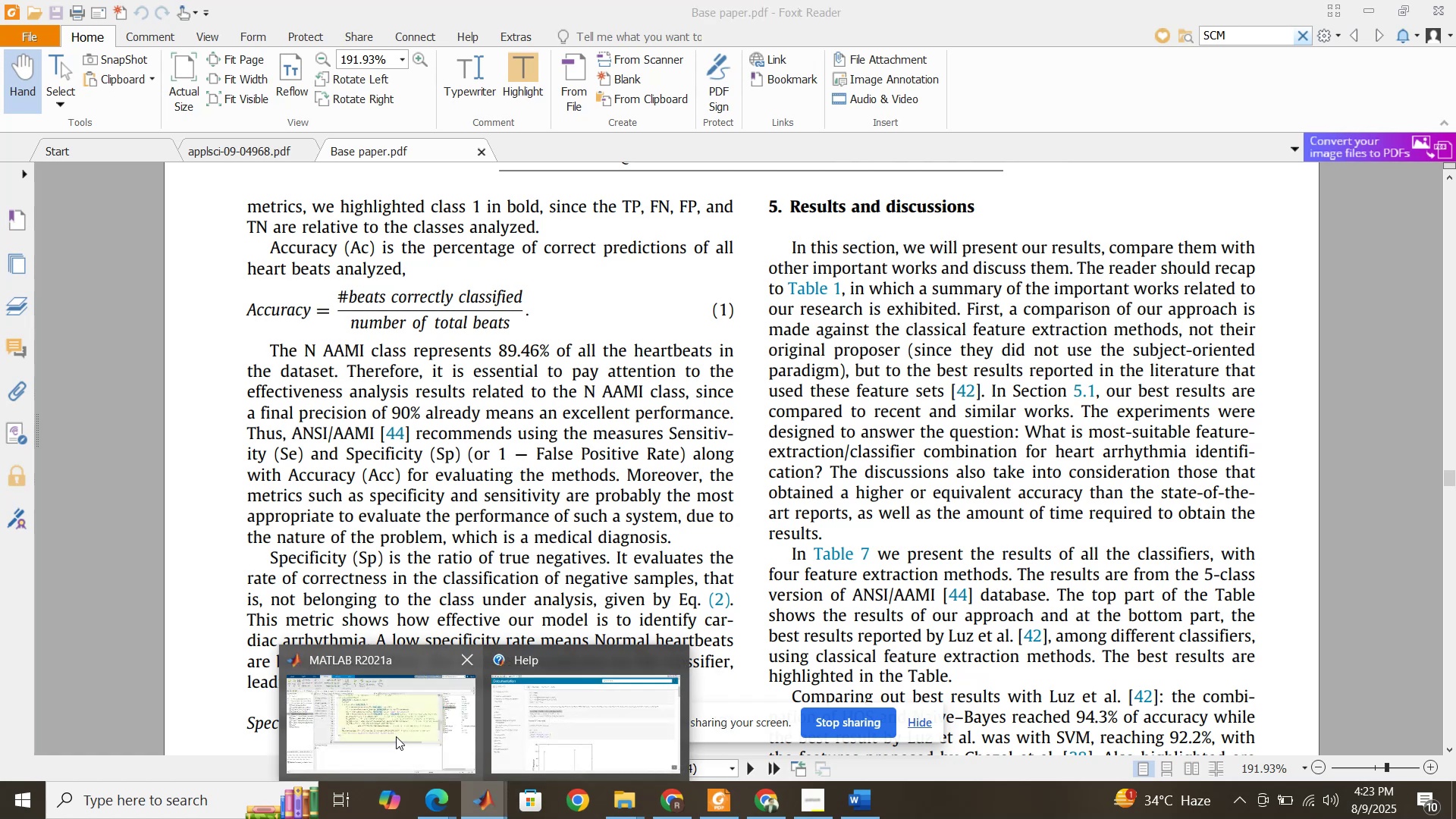 
left_click([396, 736])
 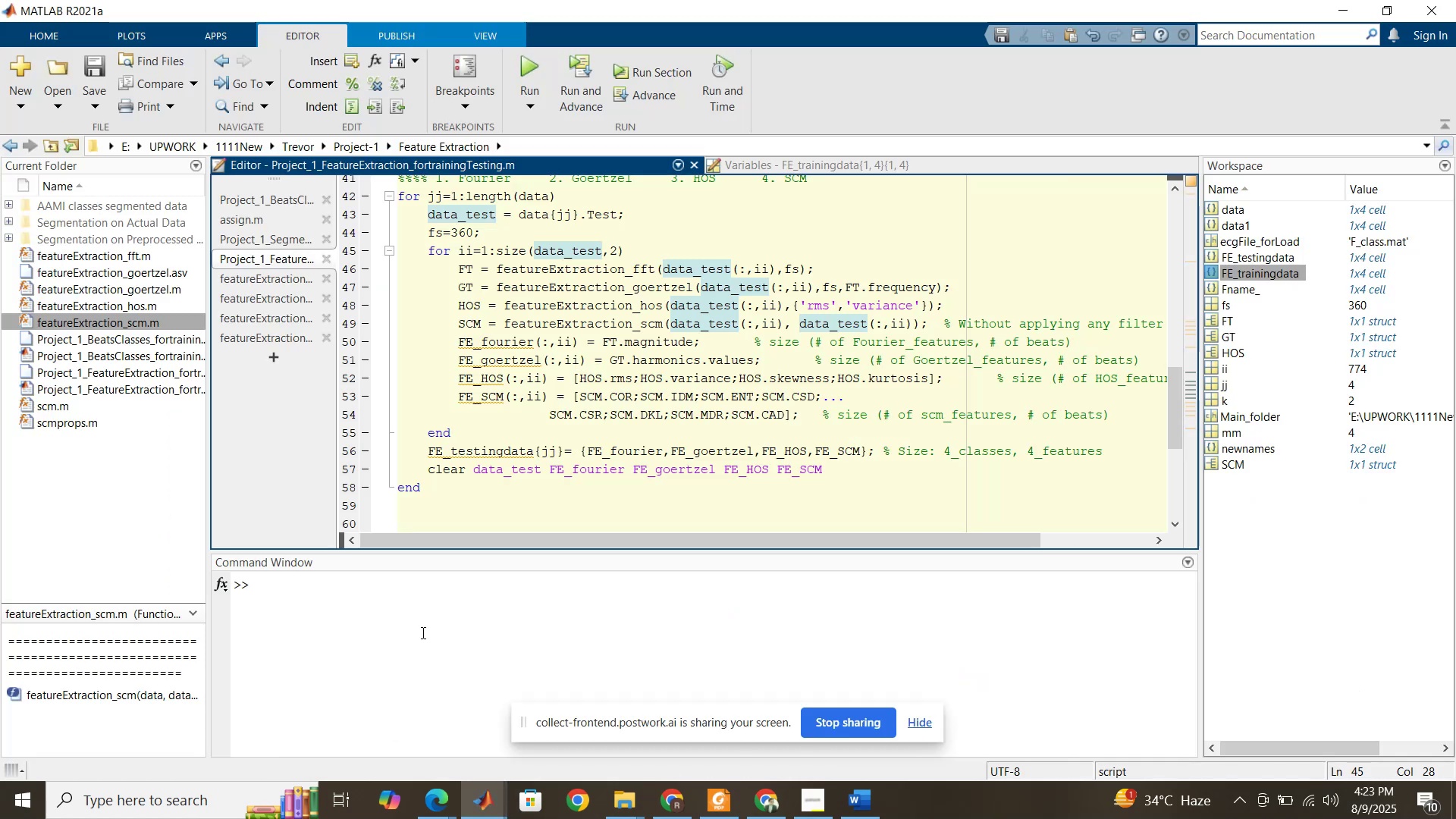 
left_click([446, 610])
 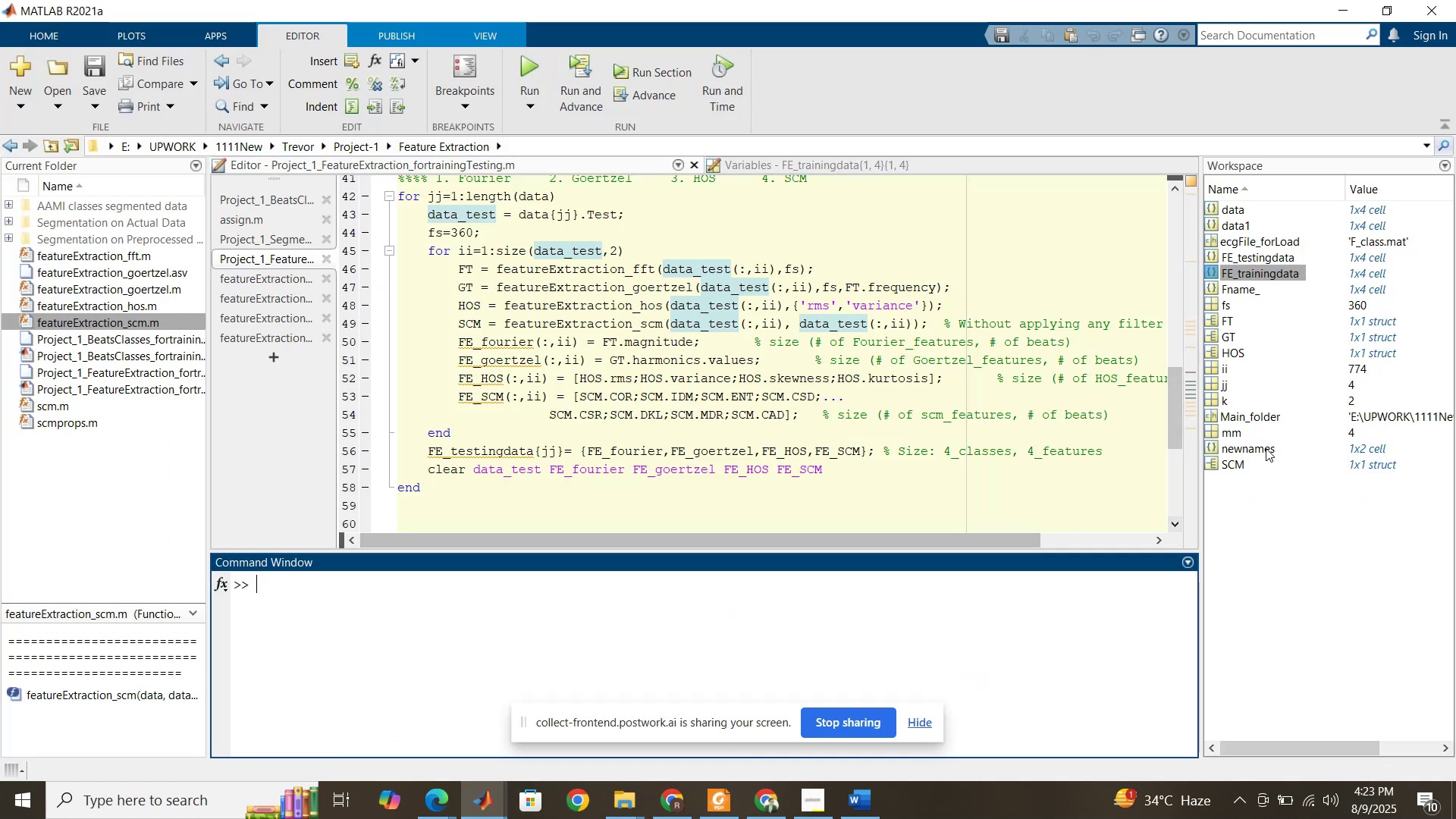 
mouse_move([1221, 267])
 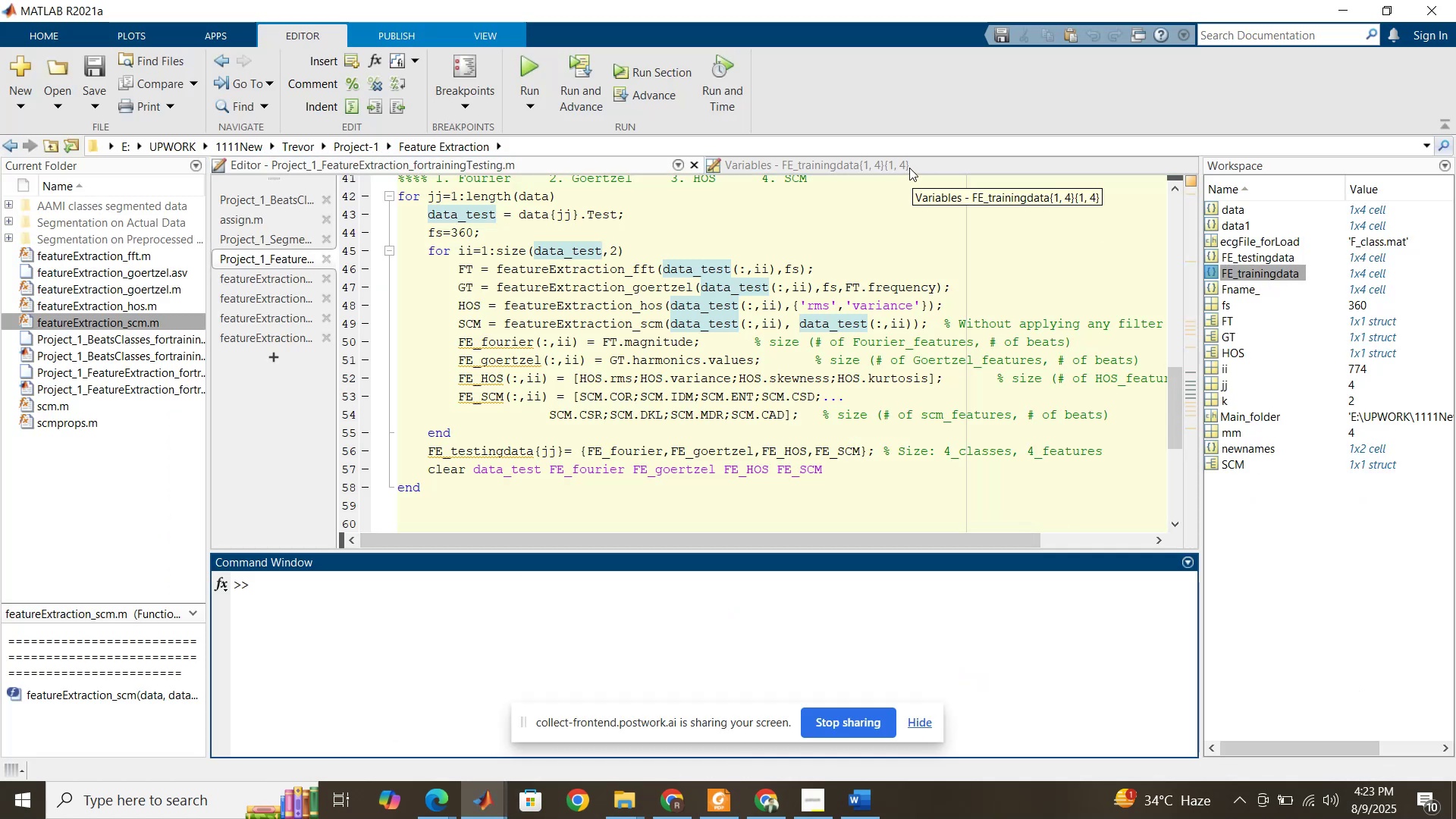 
left_click([909, 168])
 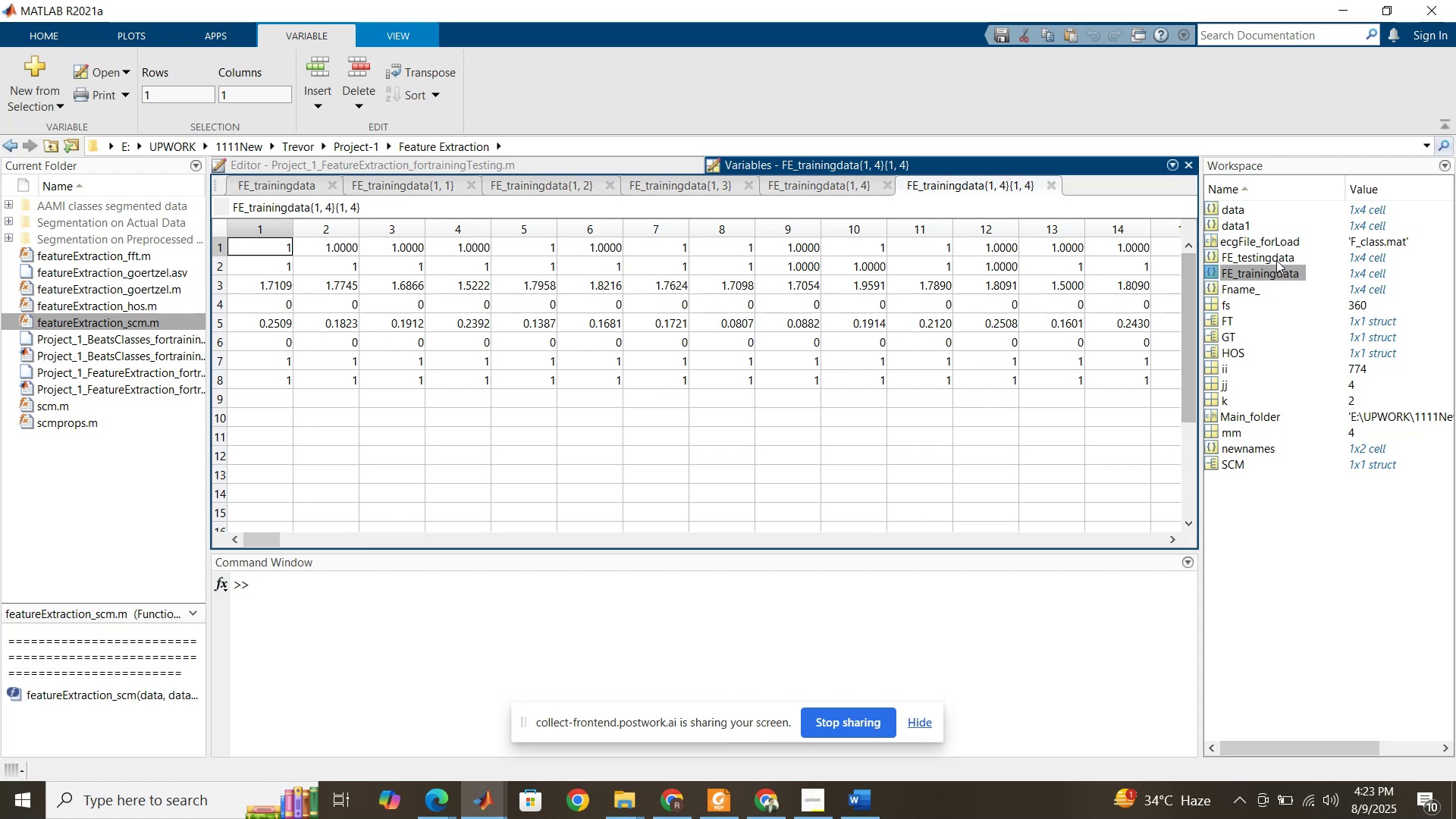 
left_click([1272, 258])
 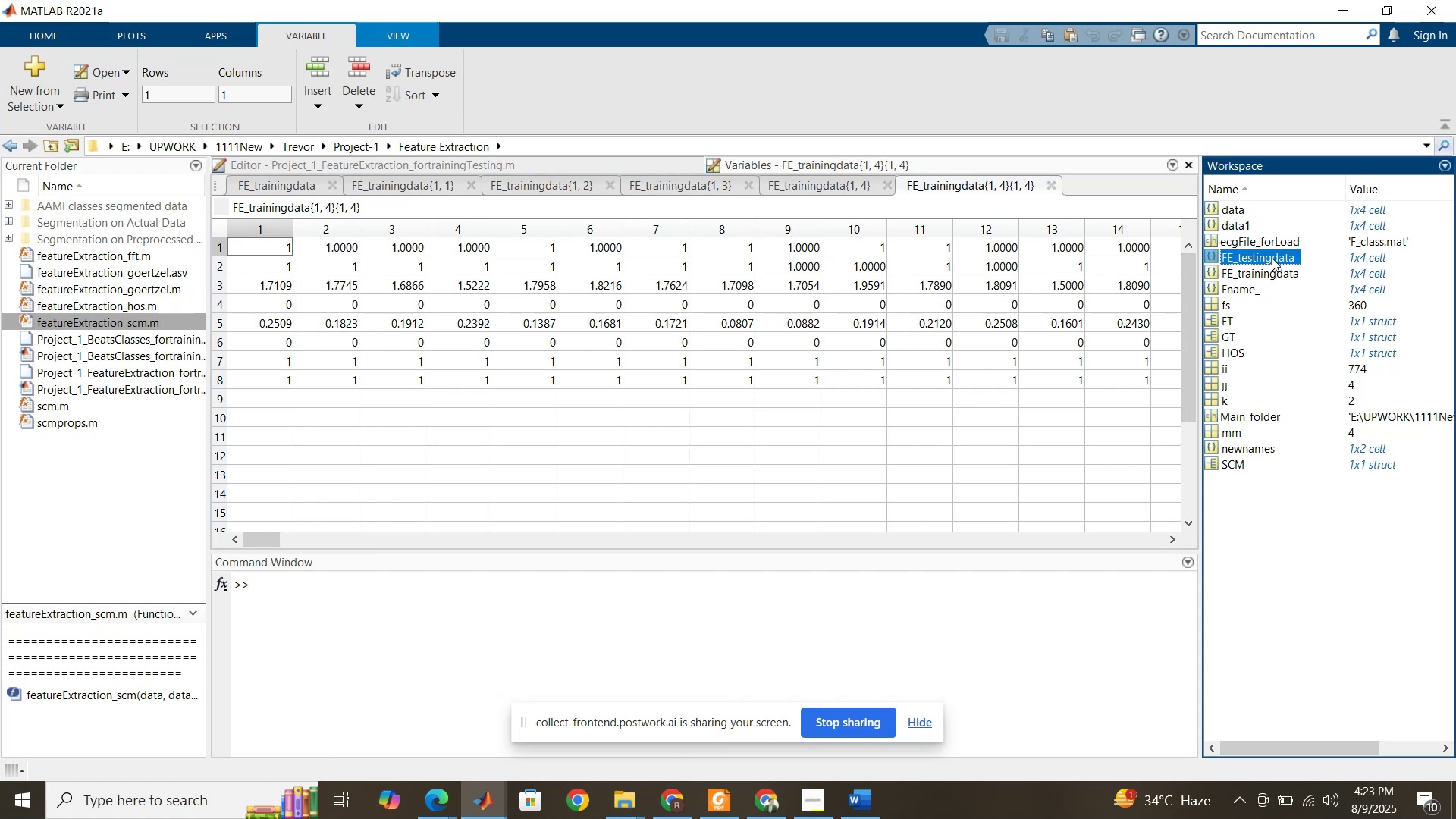 
double_click([1272, 258])
 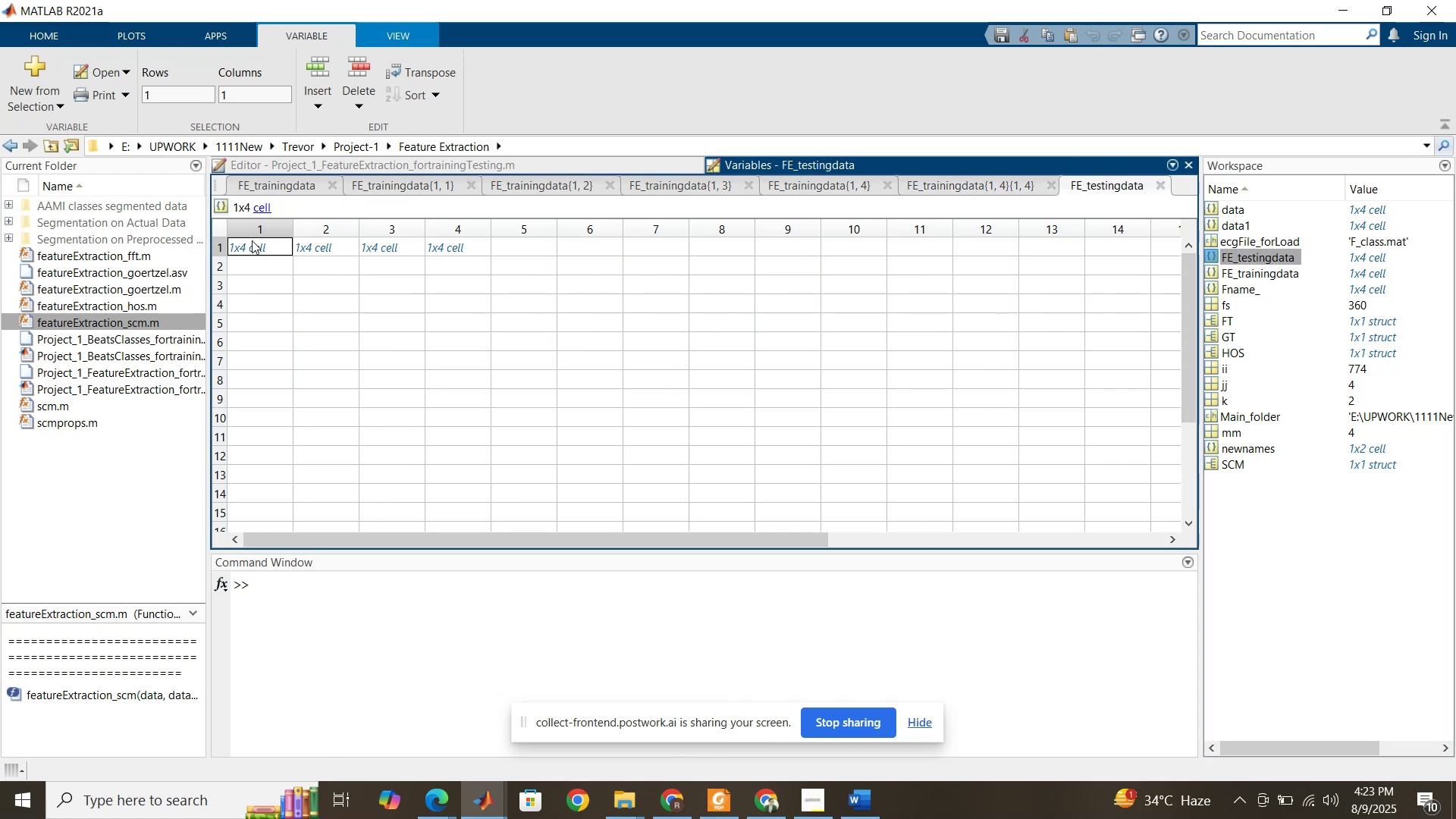 
double_click([252, 240])
 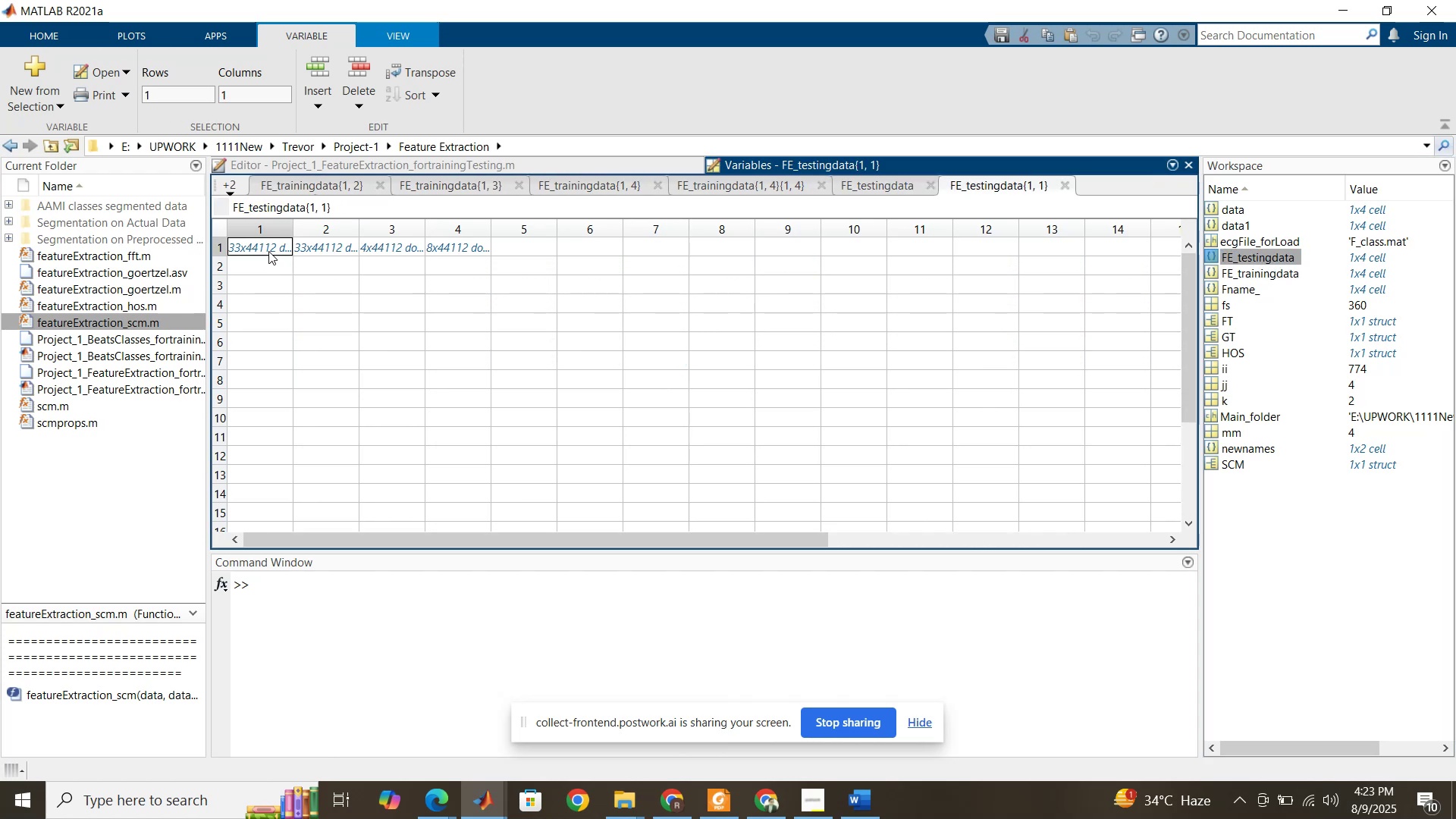 
double_click([268, 251])
 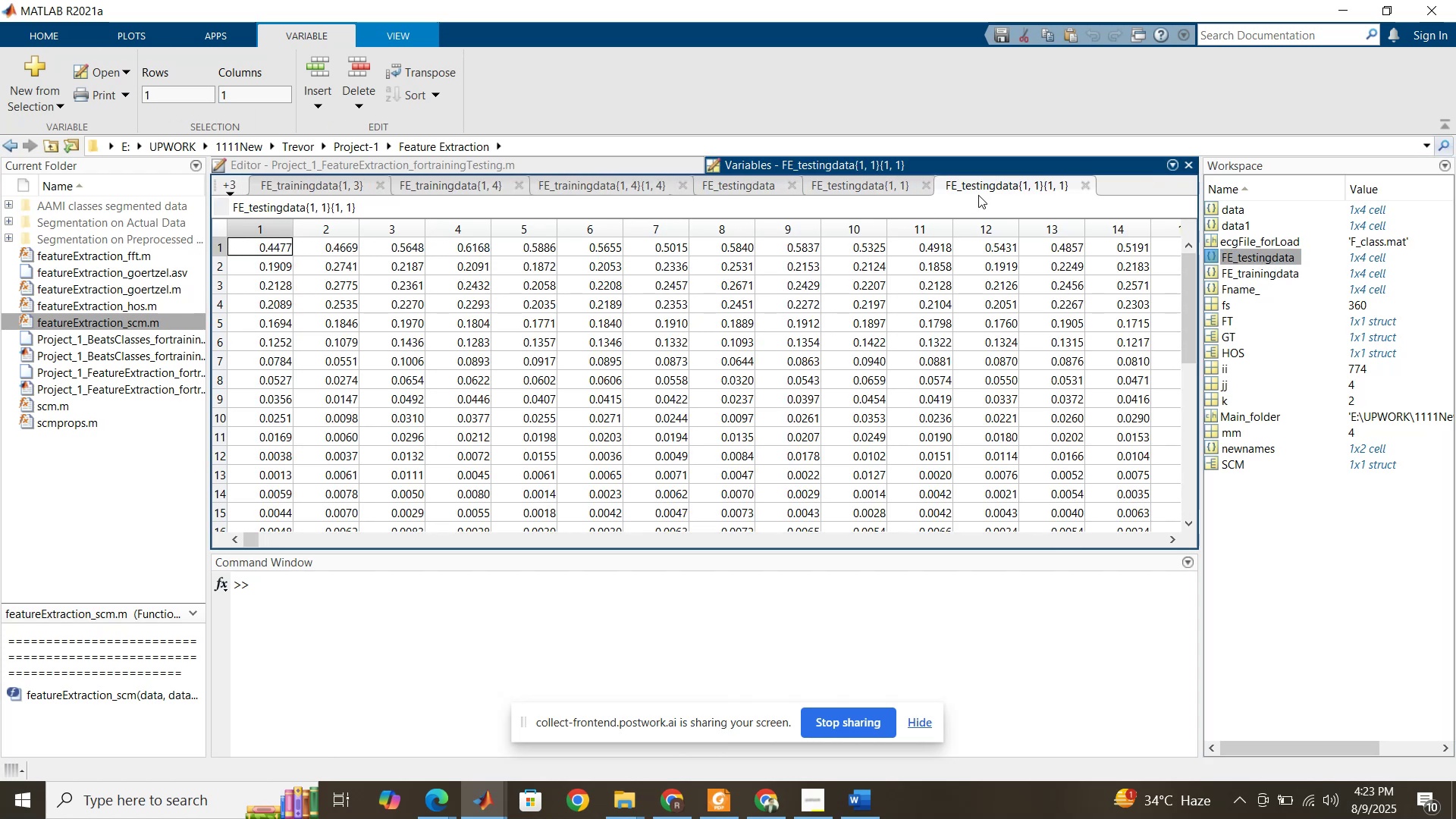 
left_click([1084, 187])
 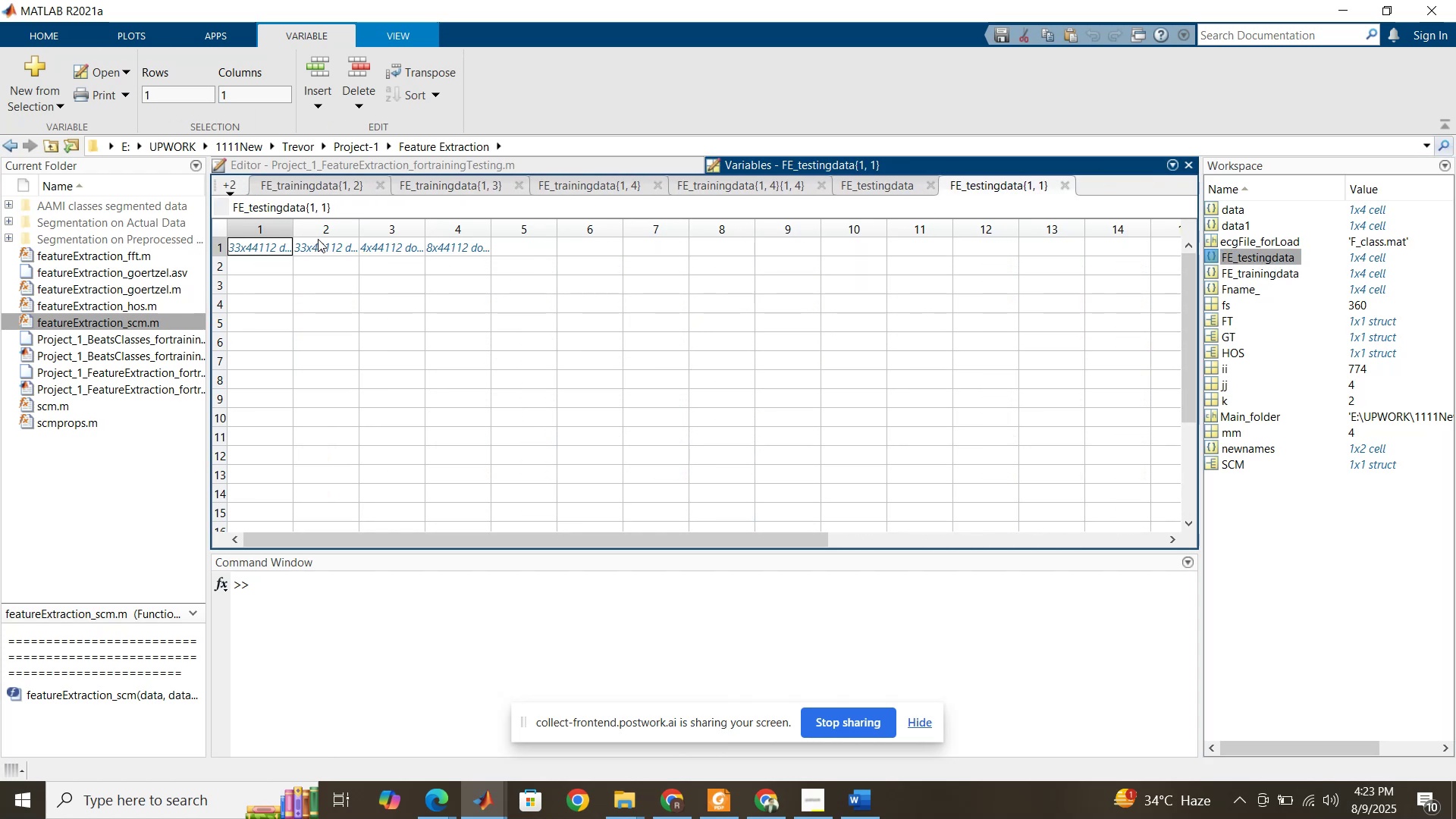 
double_click([322, 244])
 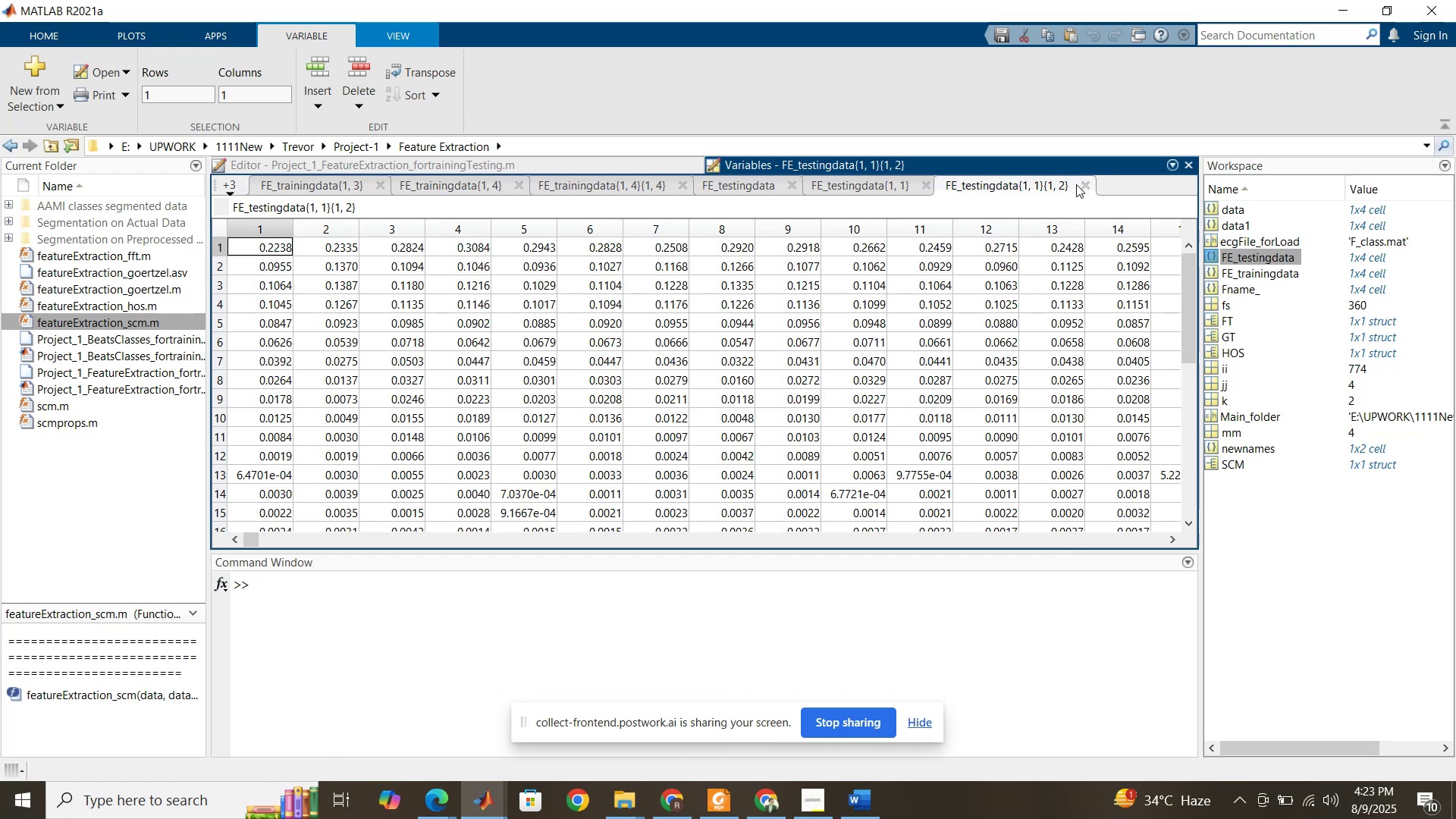 
left_click([1090, 187])
 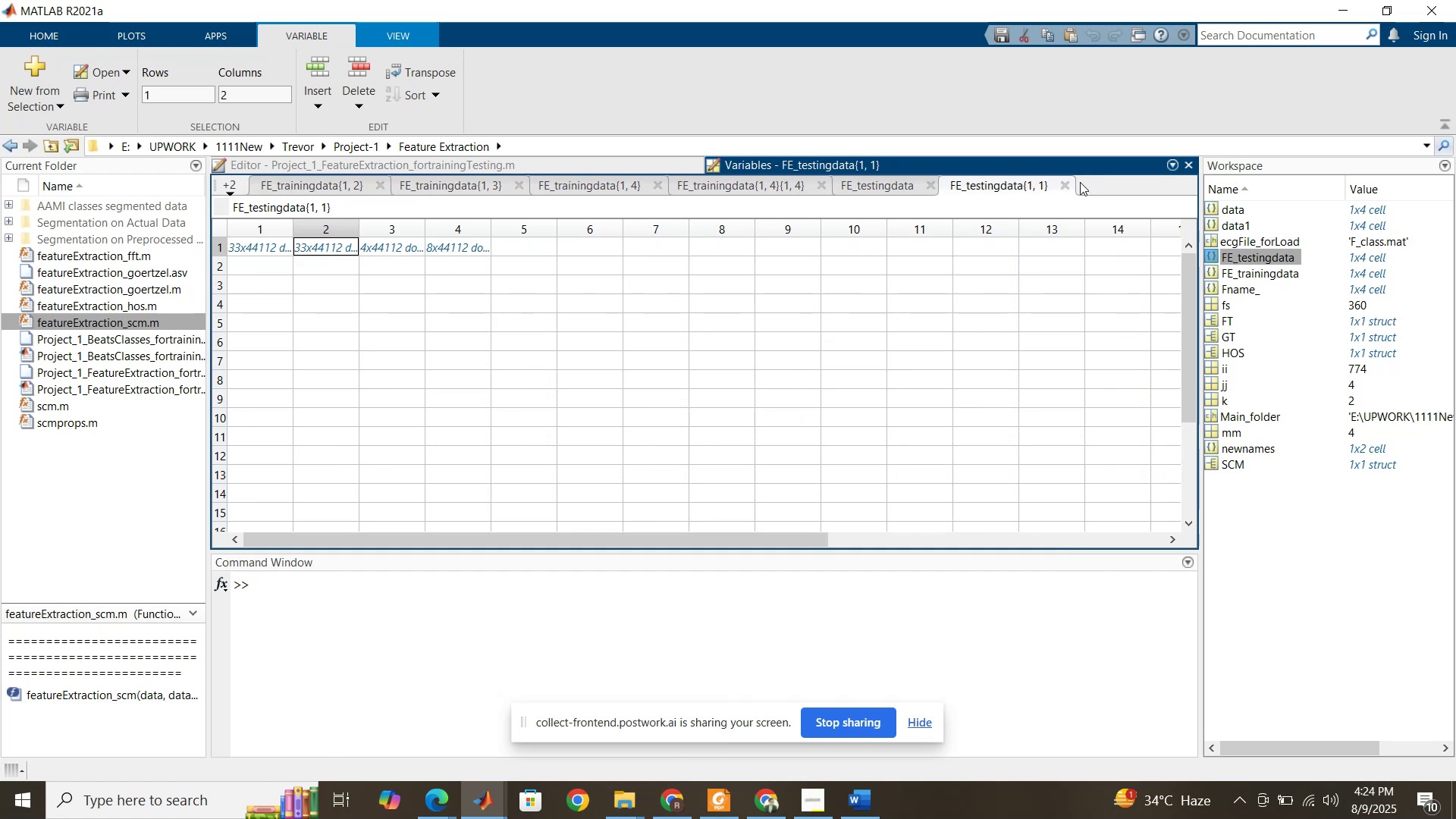 
left_click([1060, 187])
 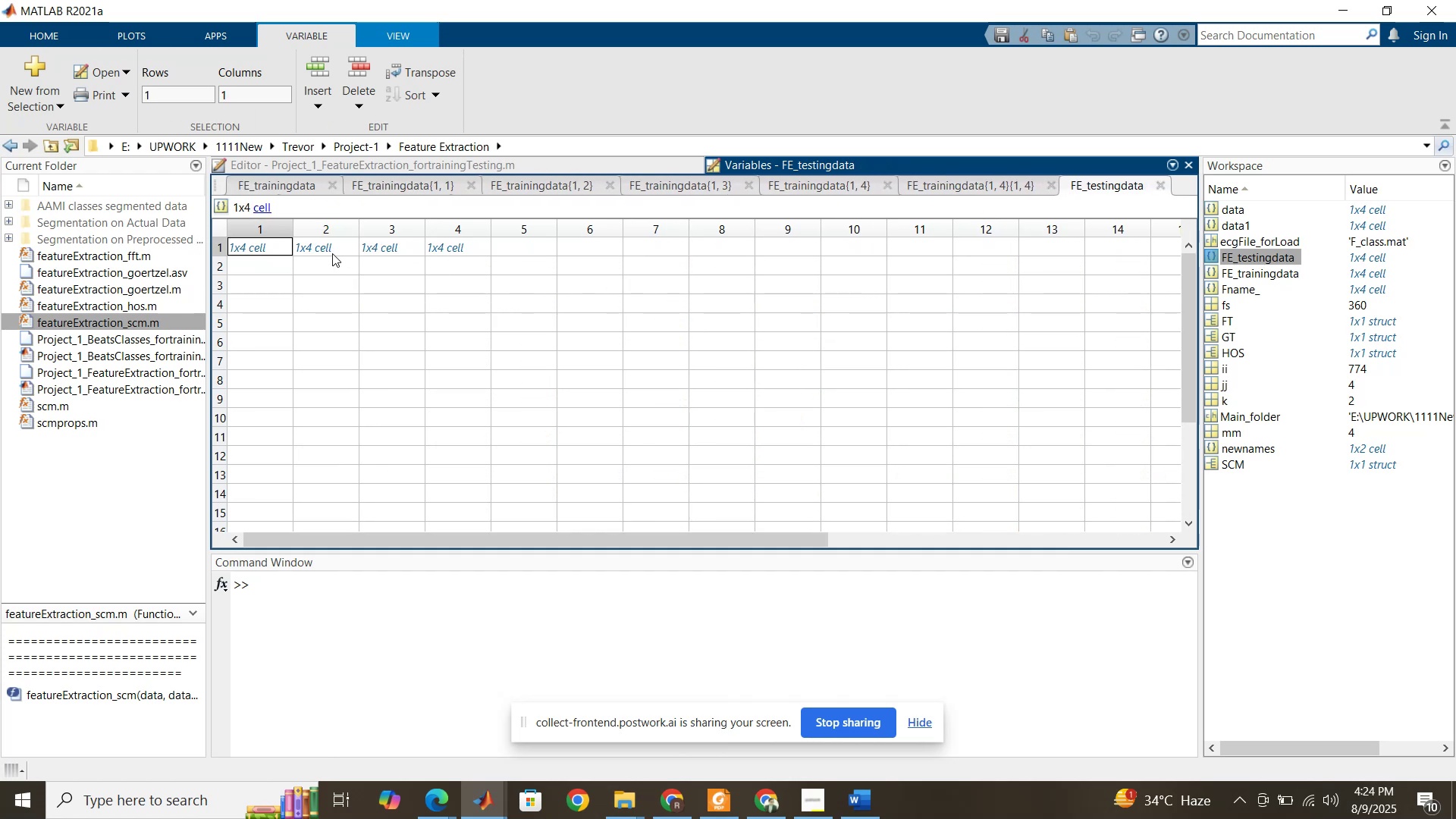 
double_click([332, 253])
 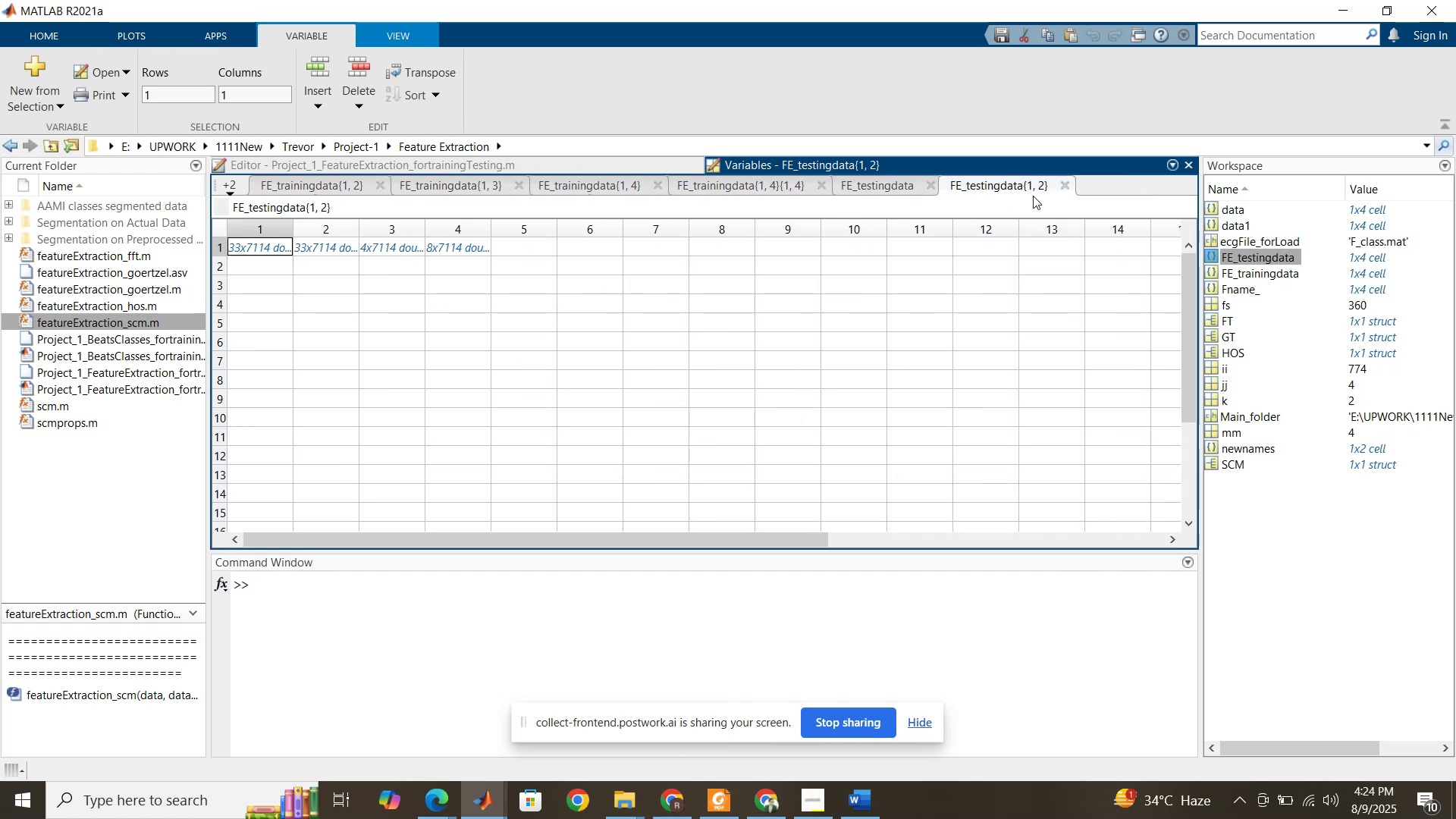 
left_click([1065, 186])
 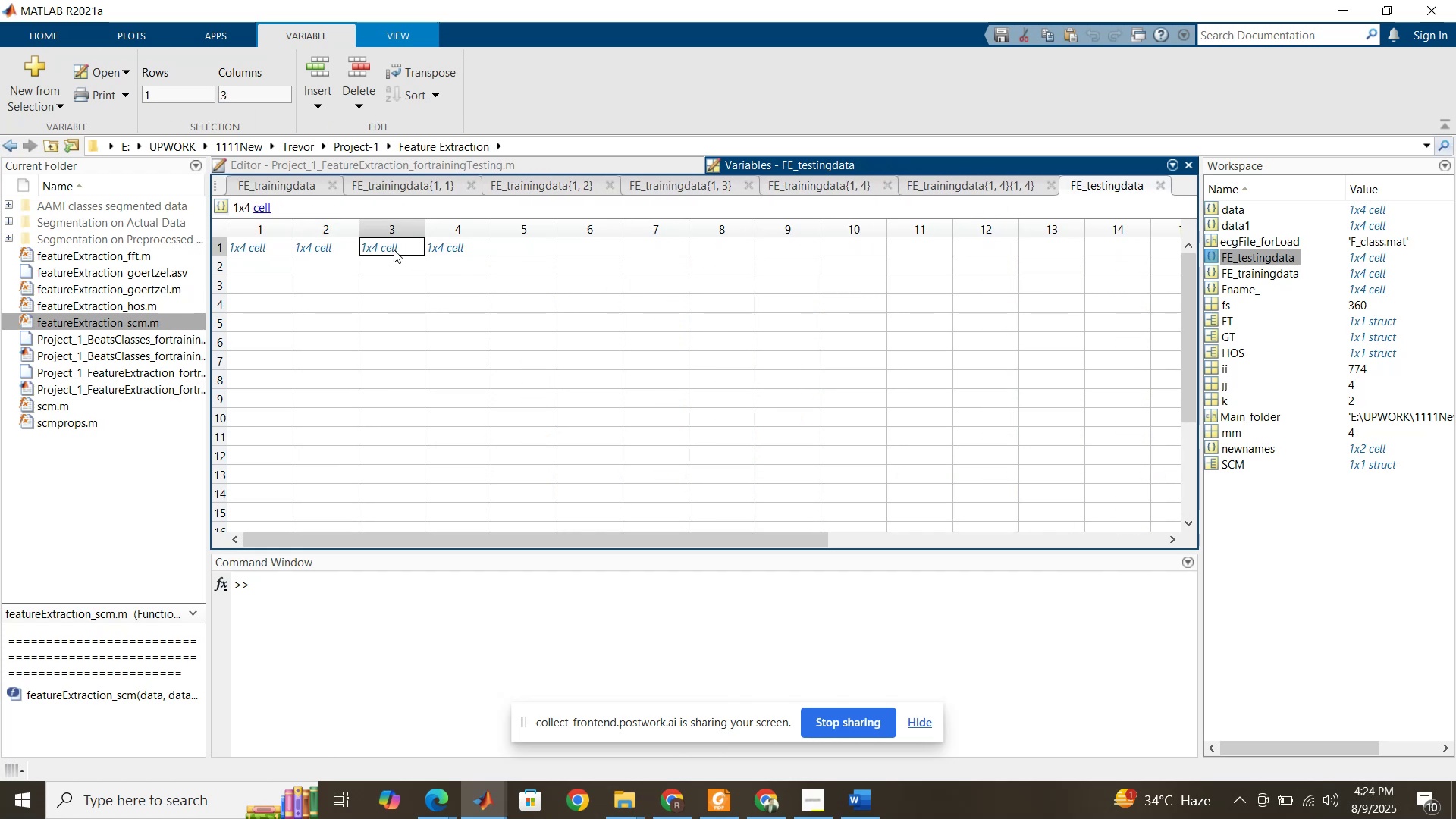 
double_click([394, 249])
 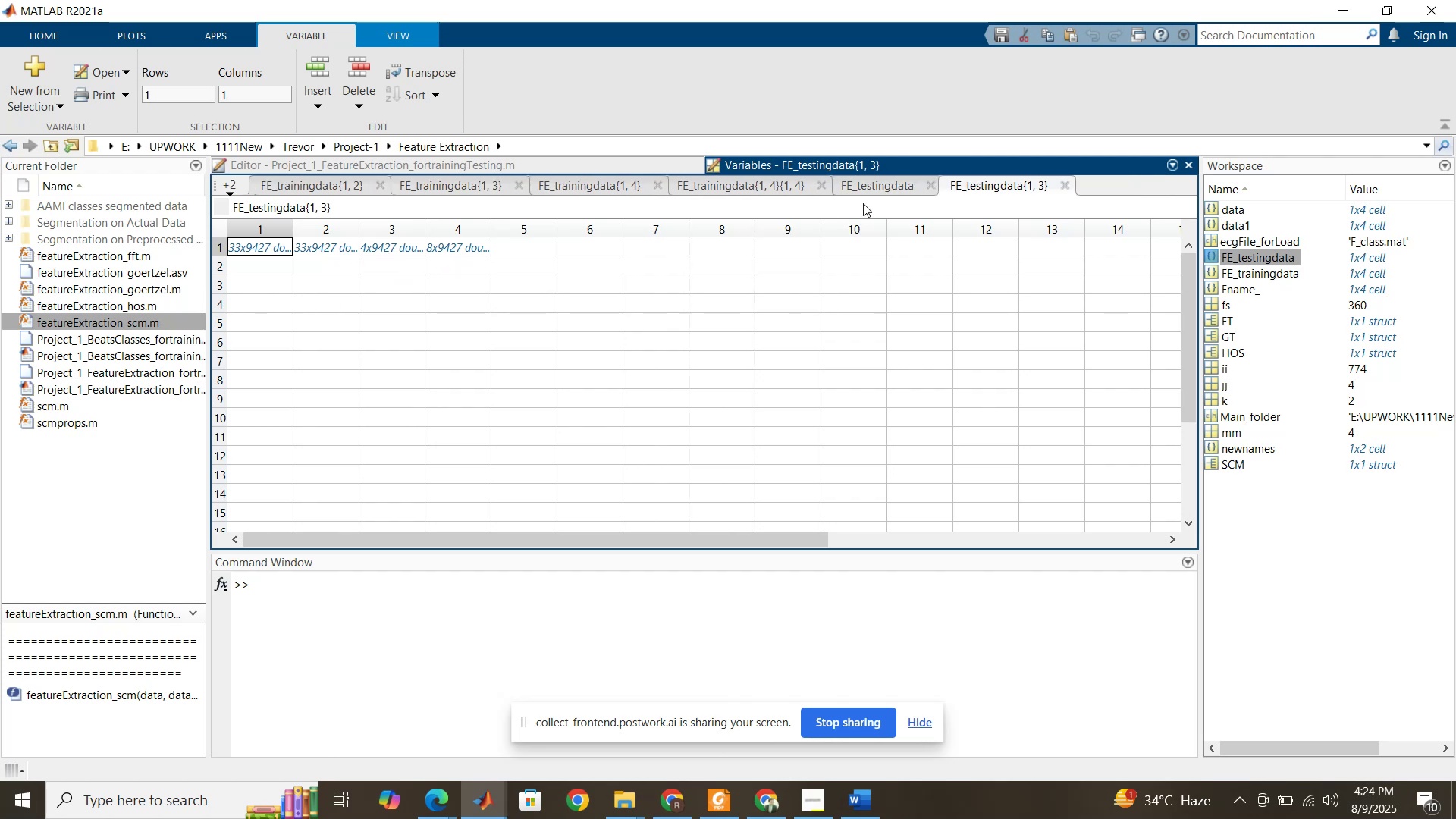 
left_click([1062, 187])
 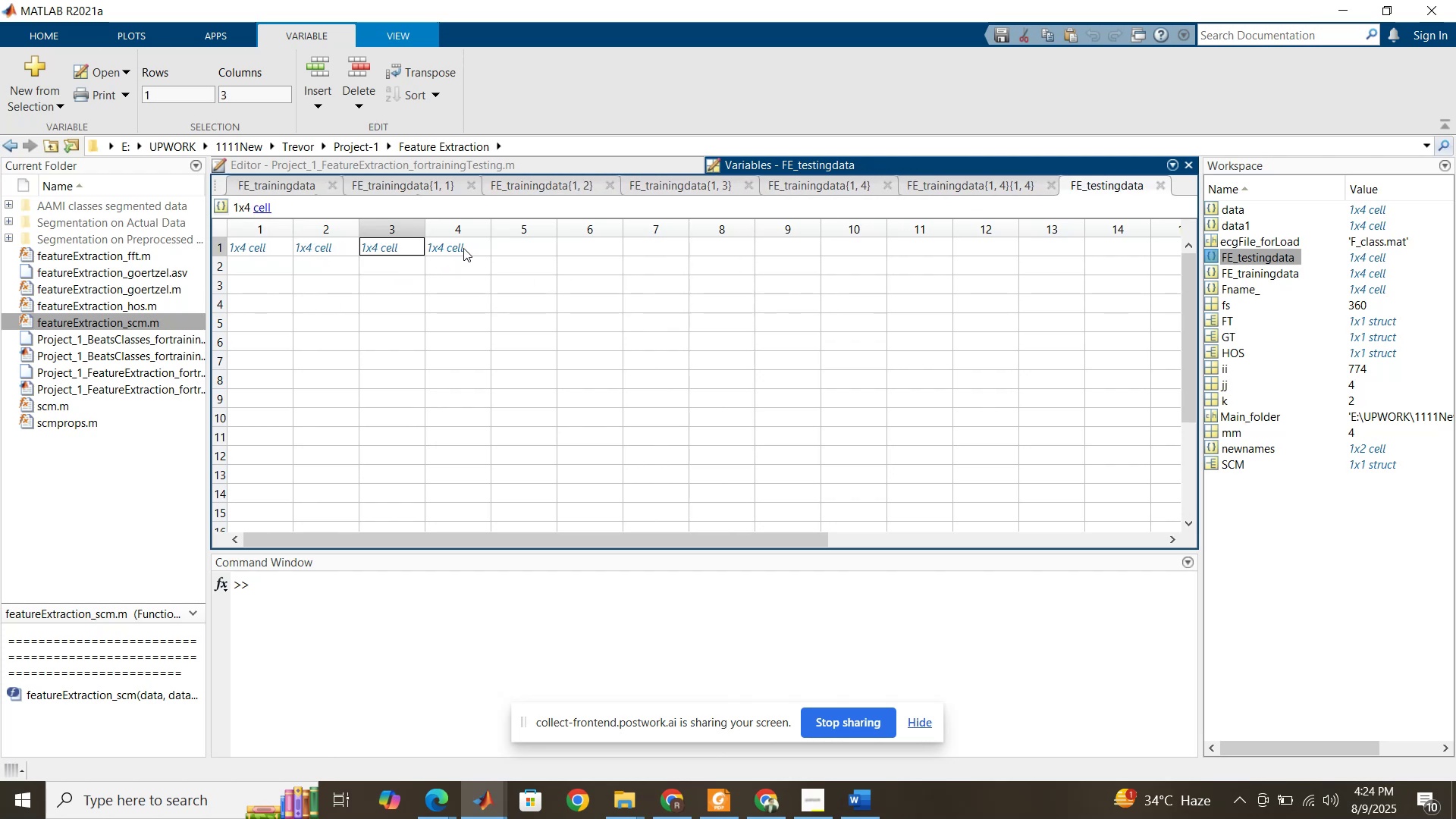 
double_click([463, 248])
 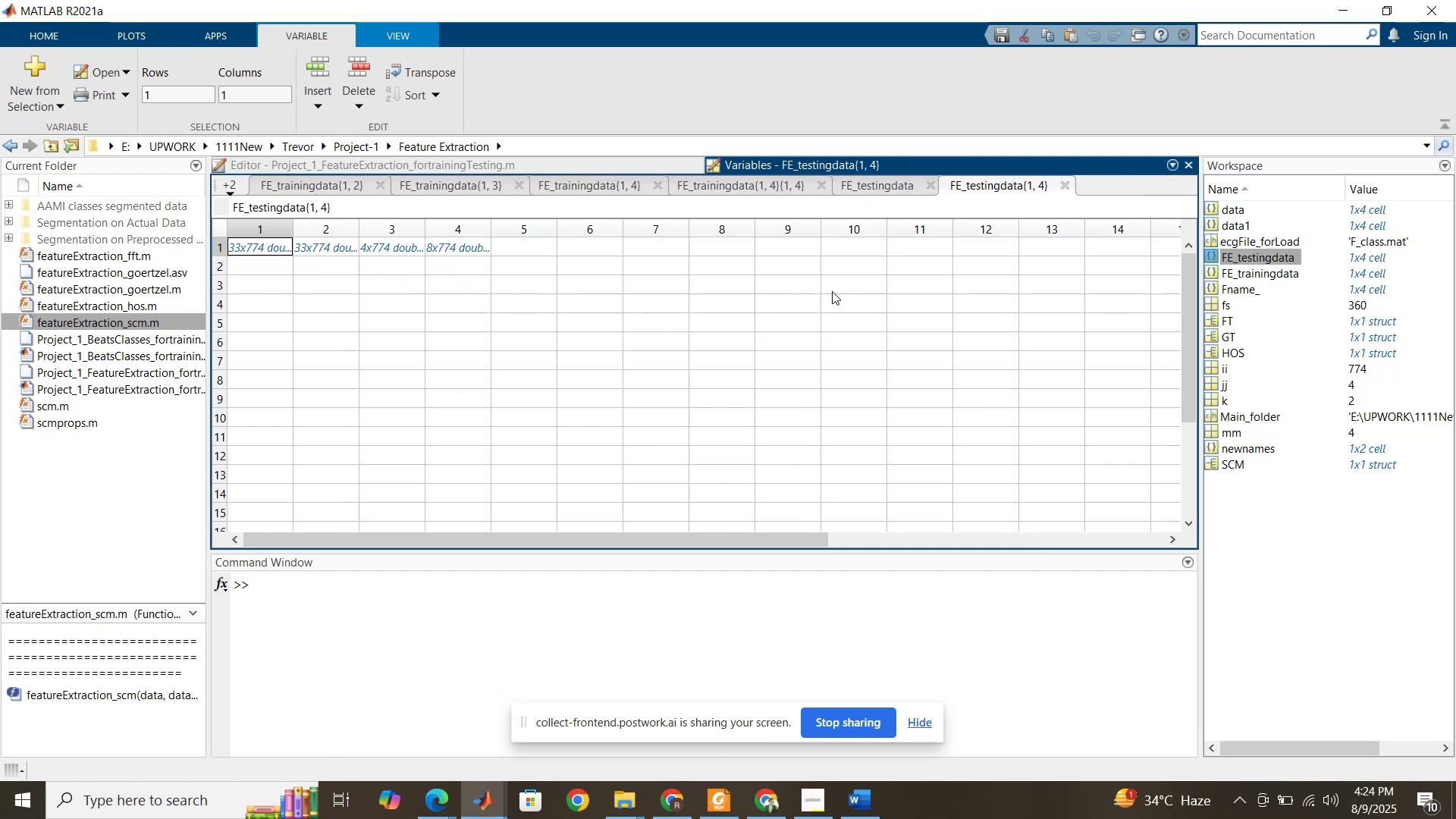 
left_click([1066, 184])
 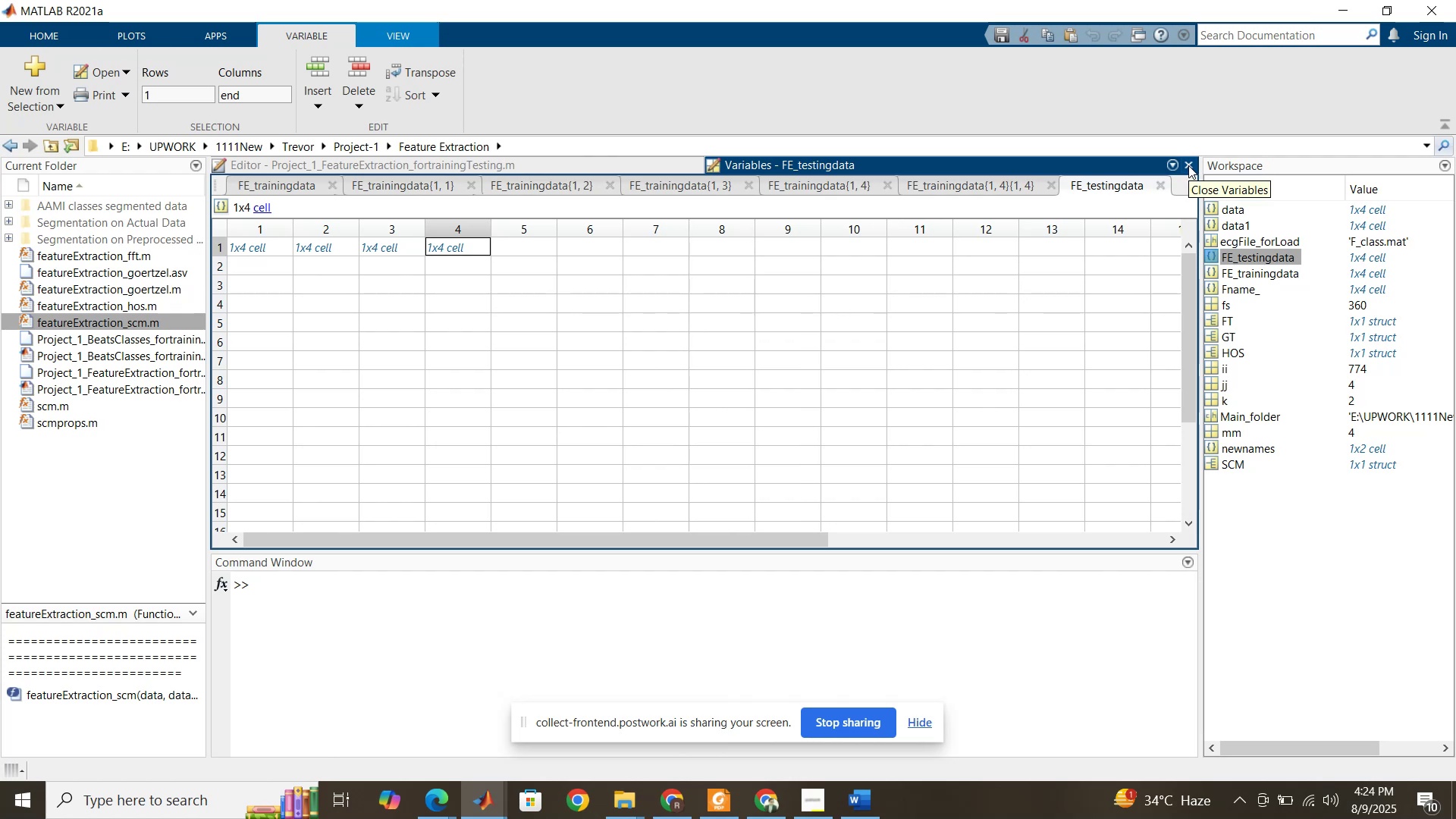 
wait(13.01)
 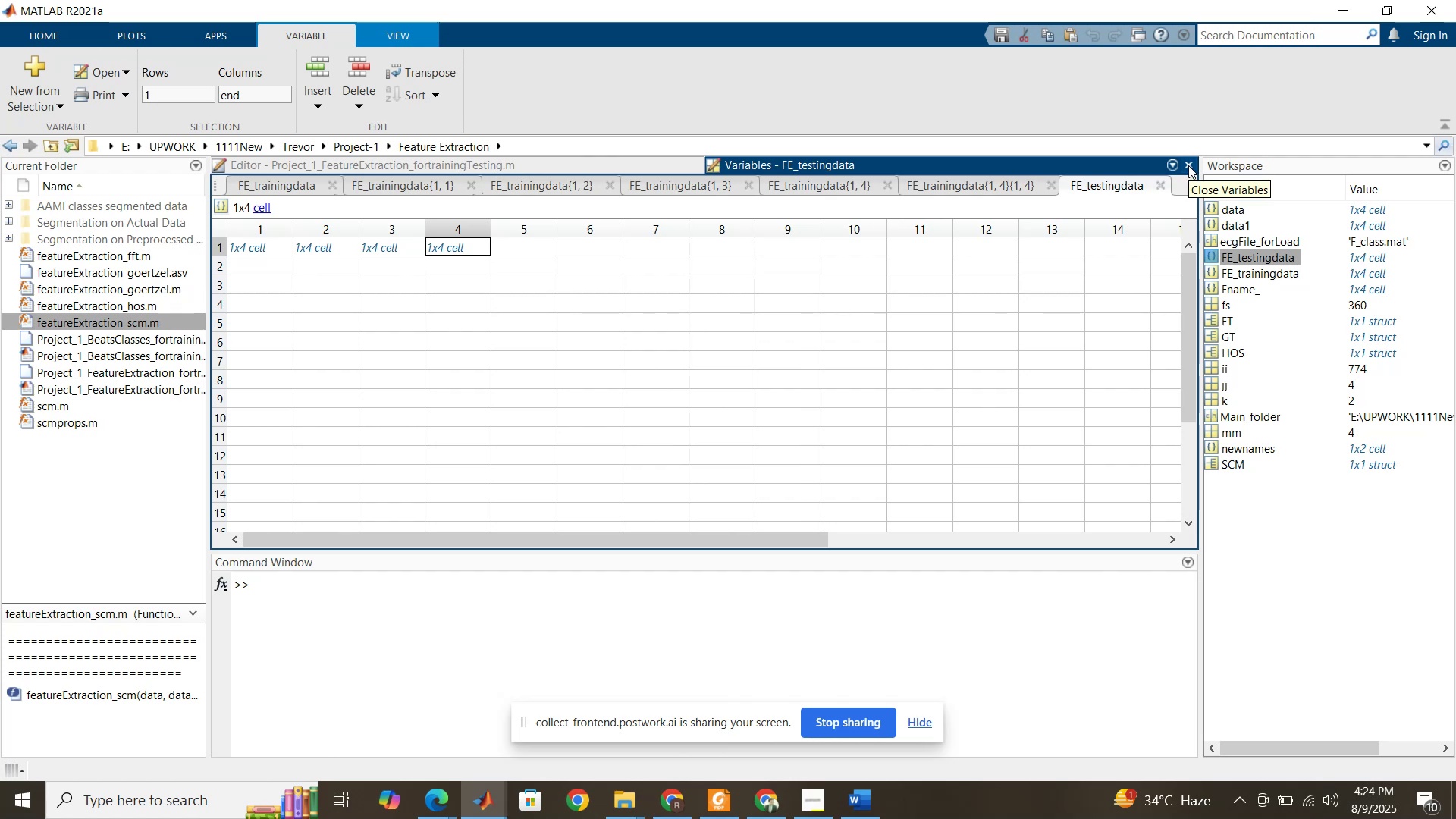 
left_click([1188, 165])
 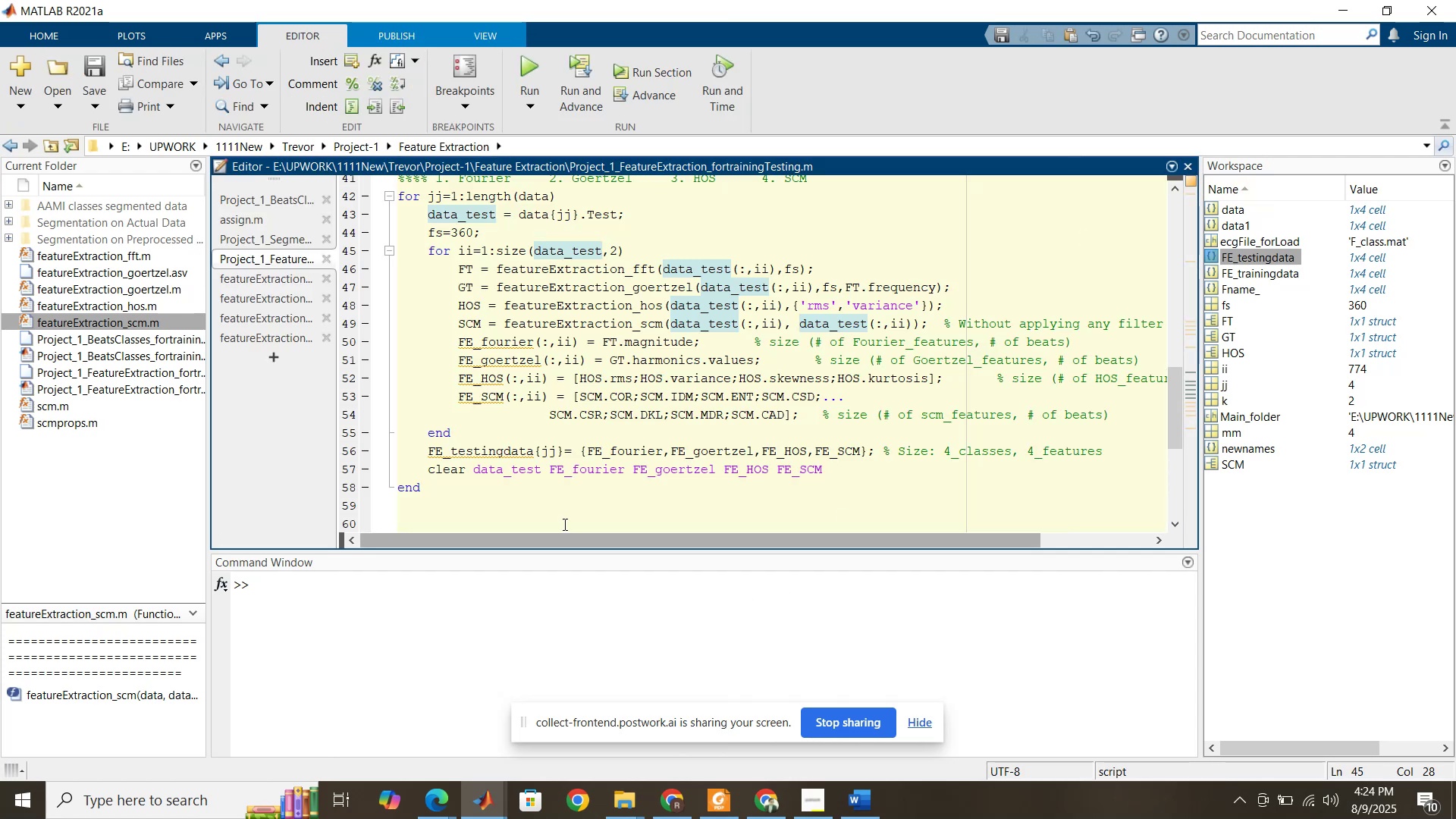 
scroll: coordinate [564, 502], scroll_direction: down, amount: 1.0
 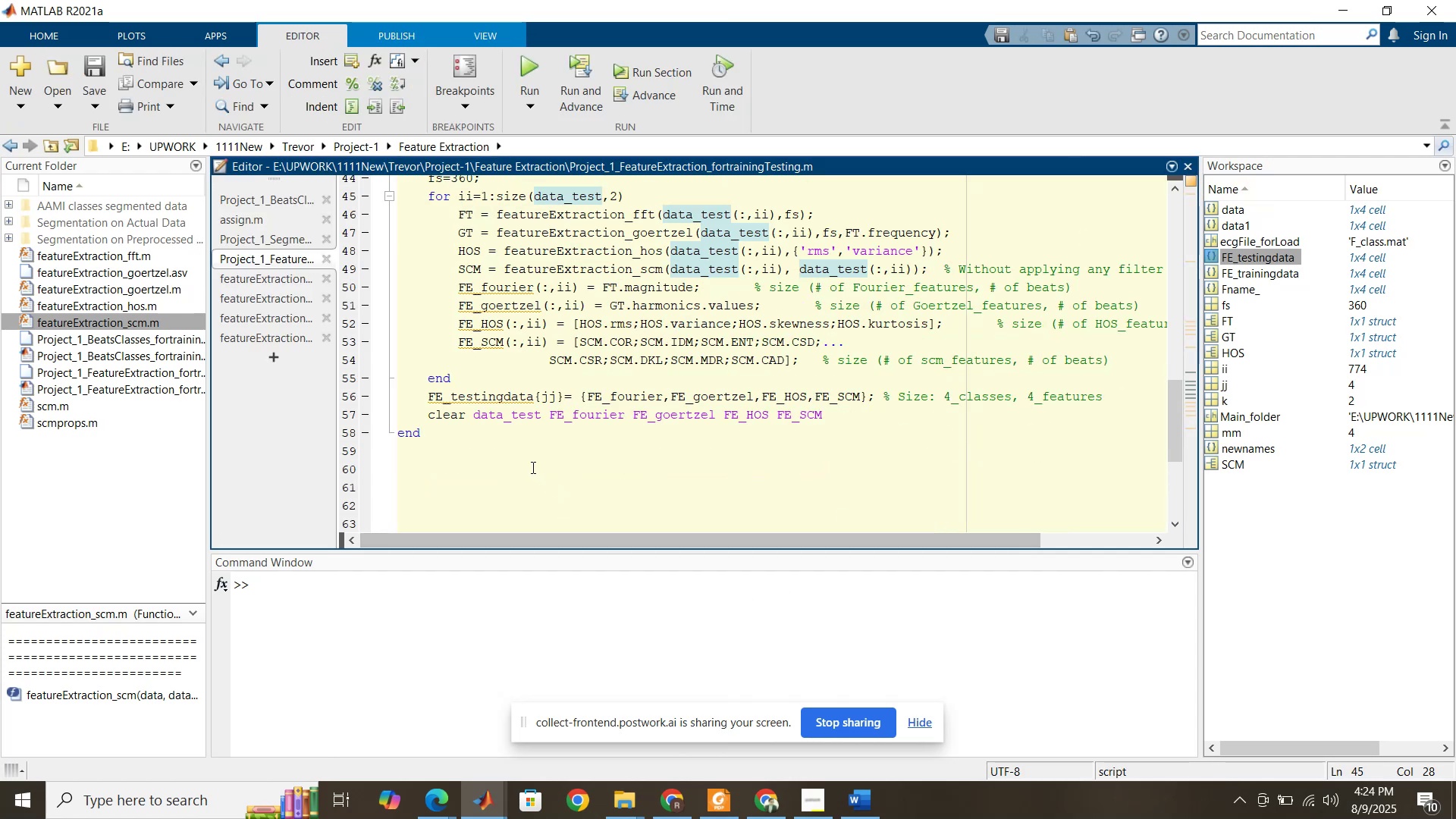 
left_click([532, 467])
 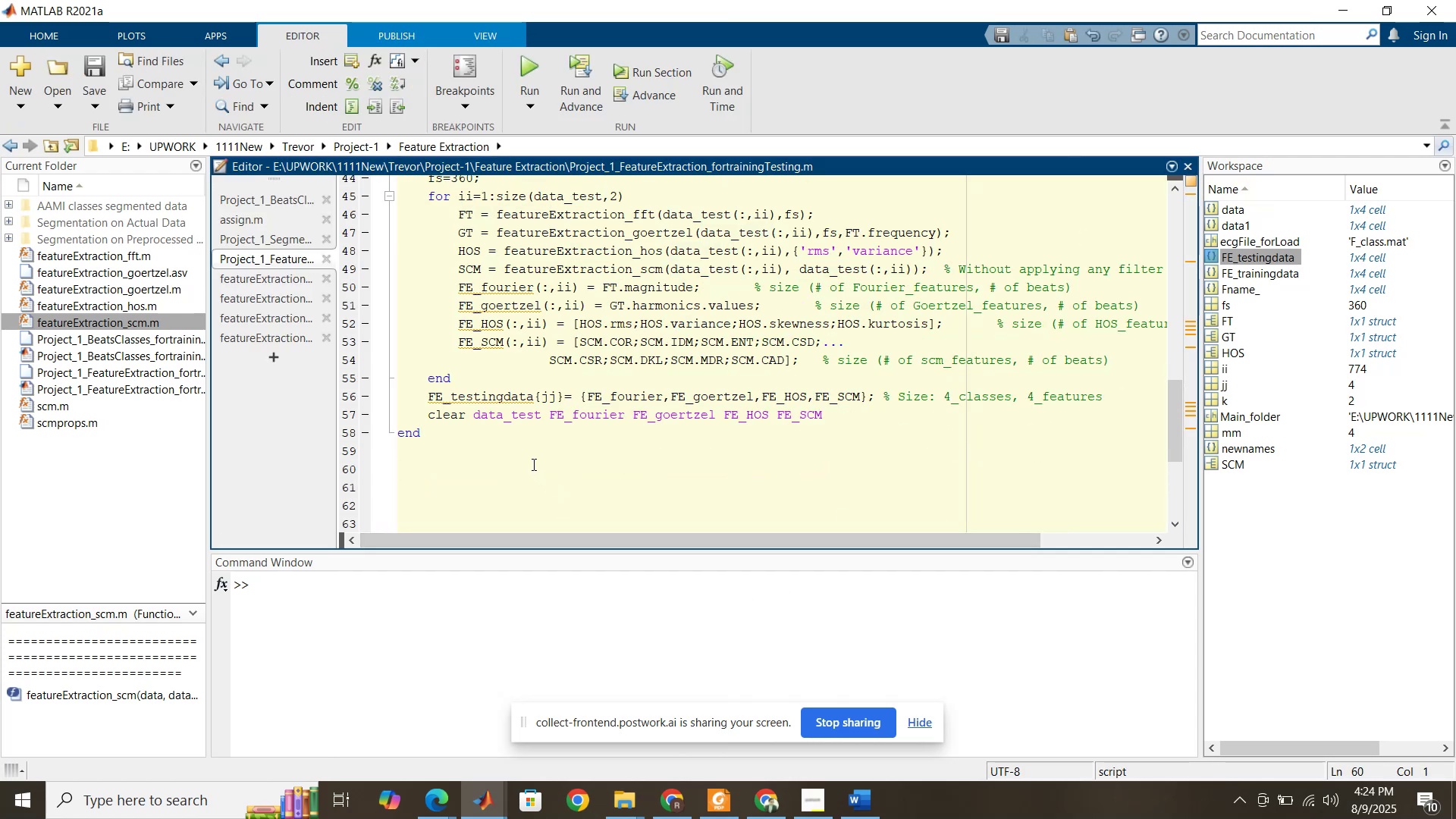 
left_click([541, 452])
 